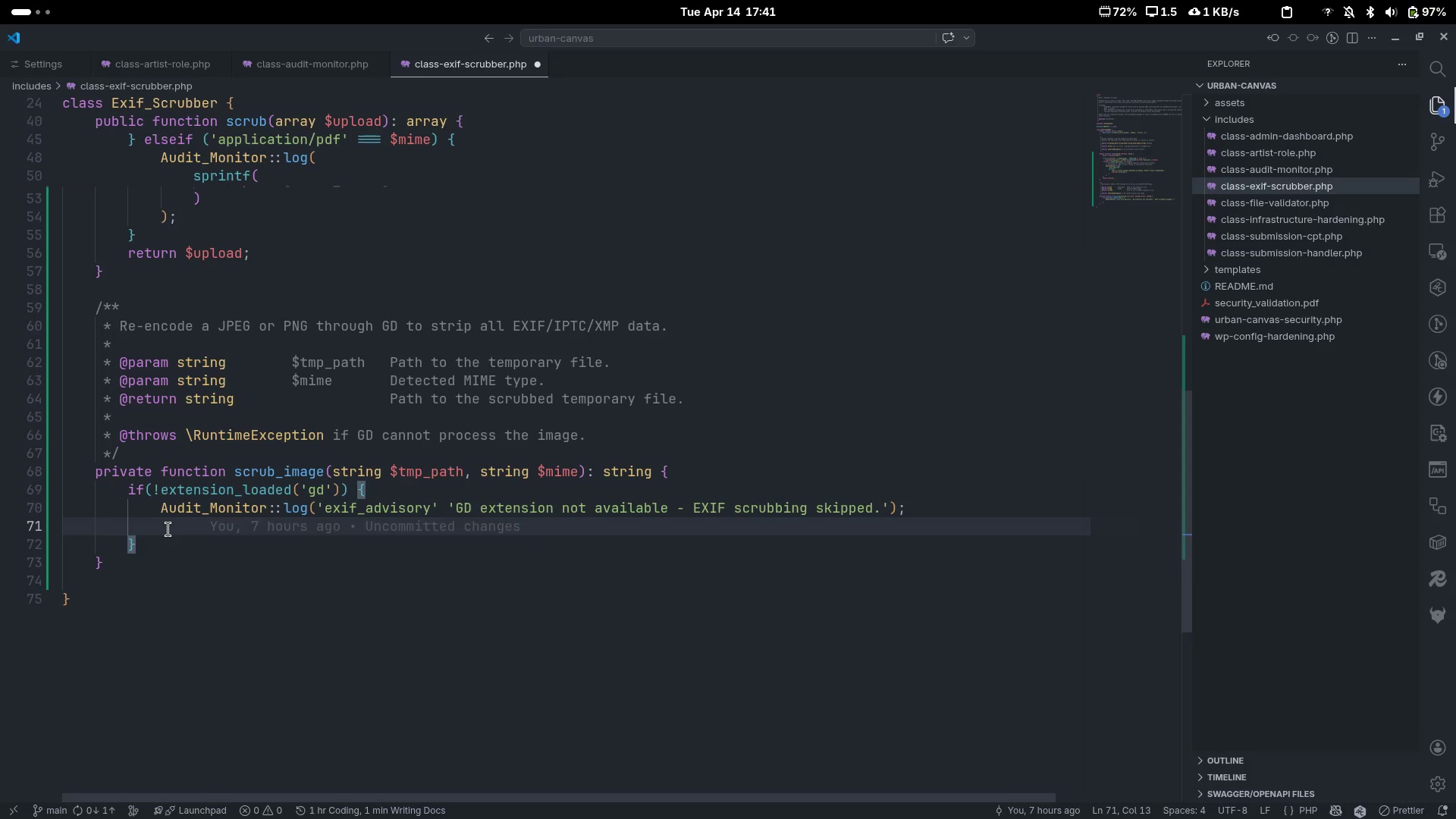 
type(retr)
 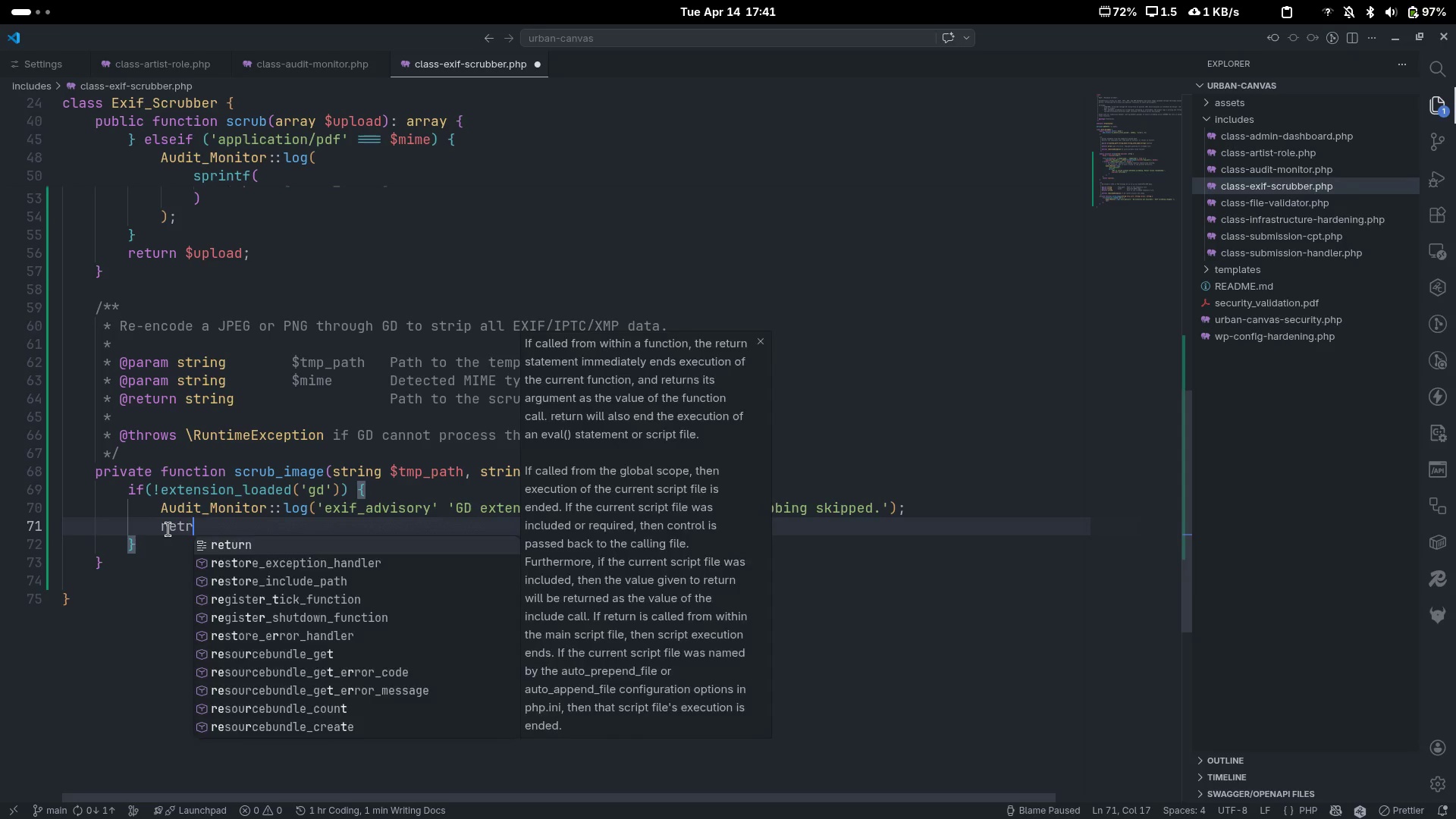 
key(Control+ControlLeft)
 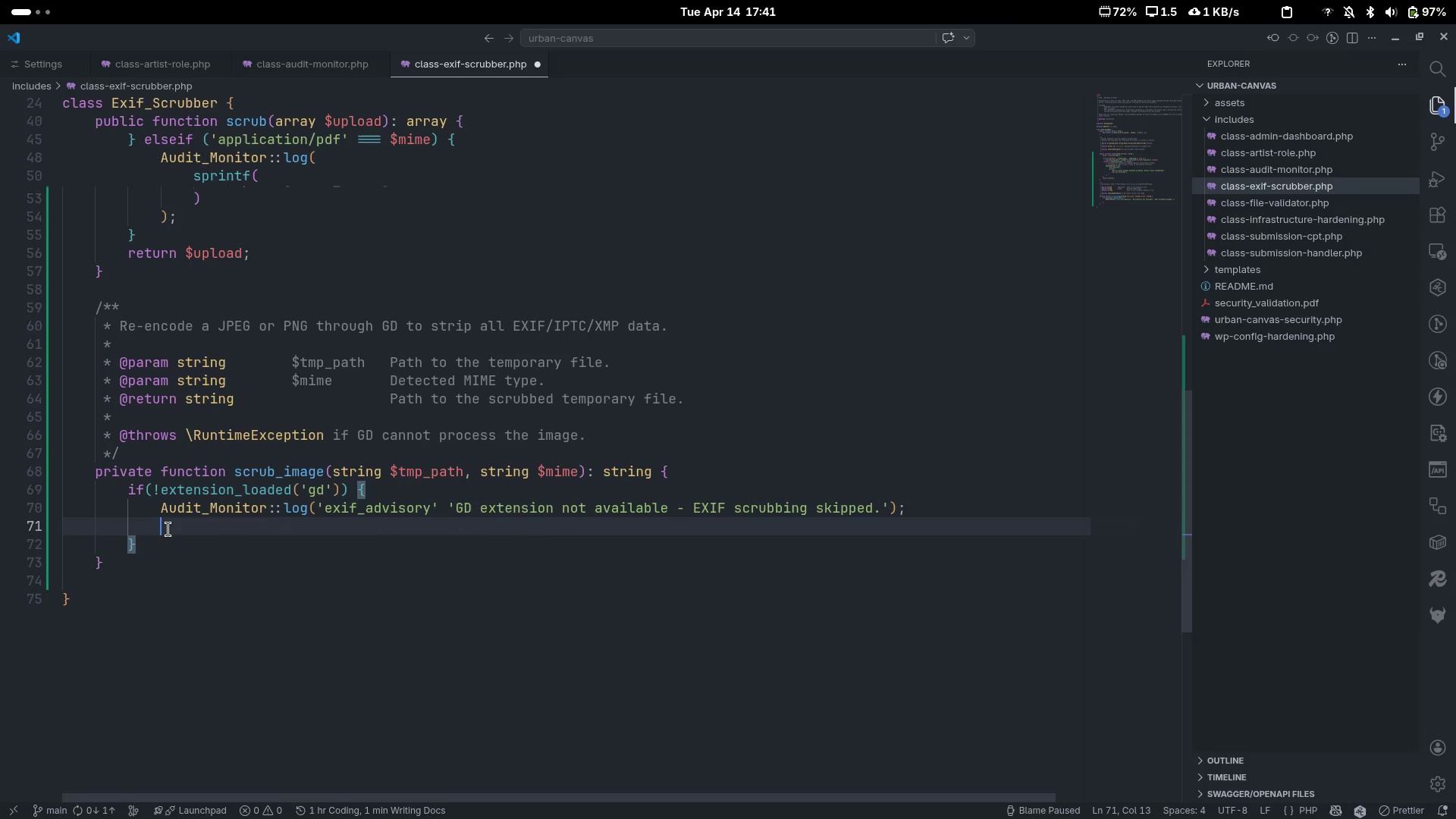 
key(Control+Backspace)
 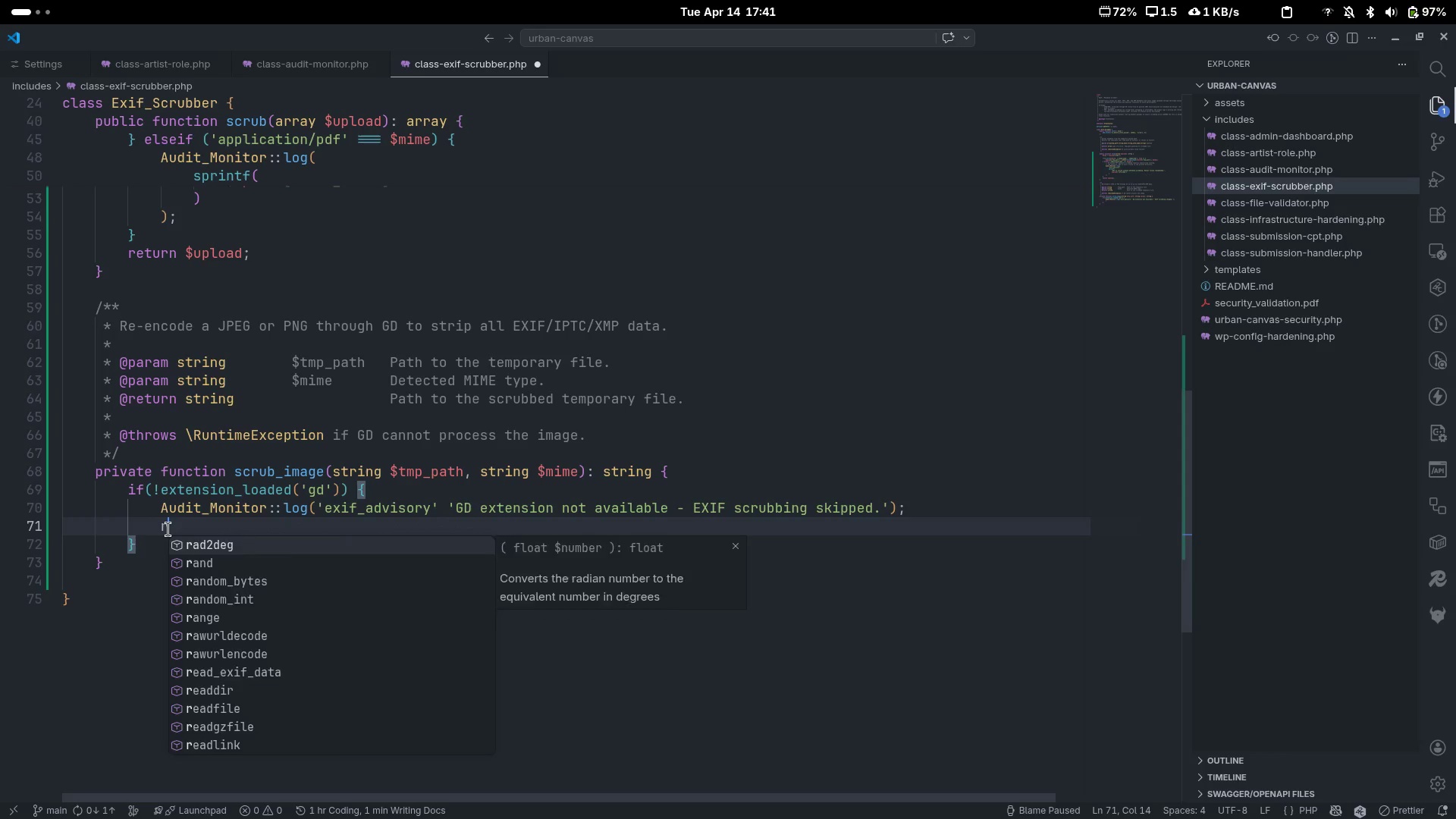 
type(re)
 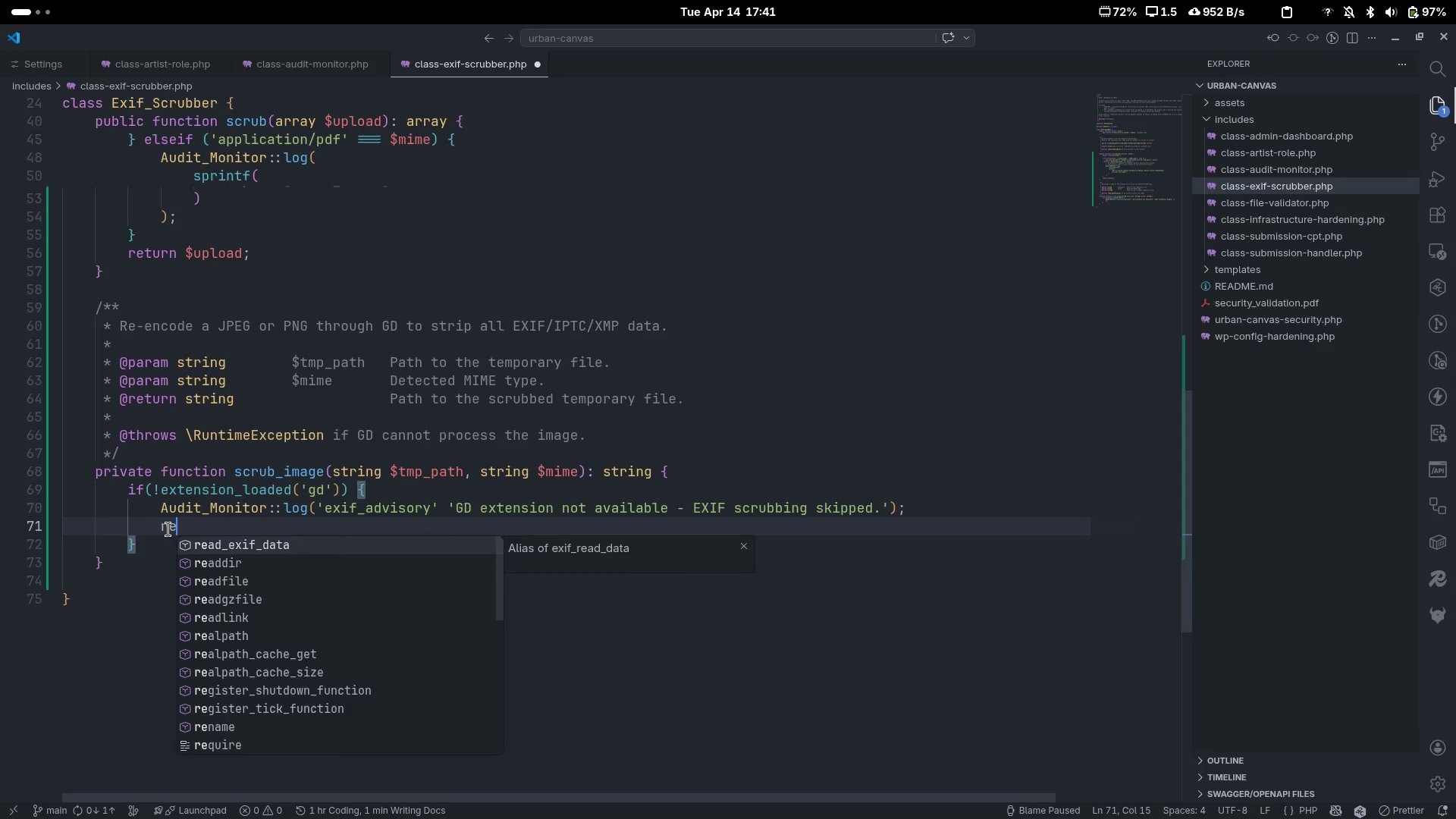 
key(Control+ControlLeft)
 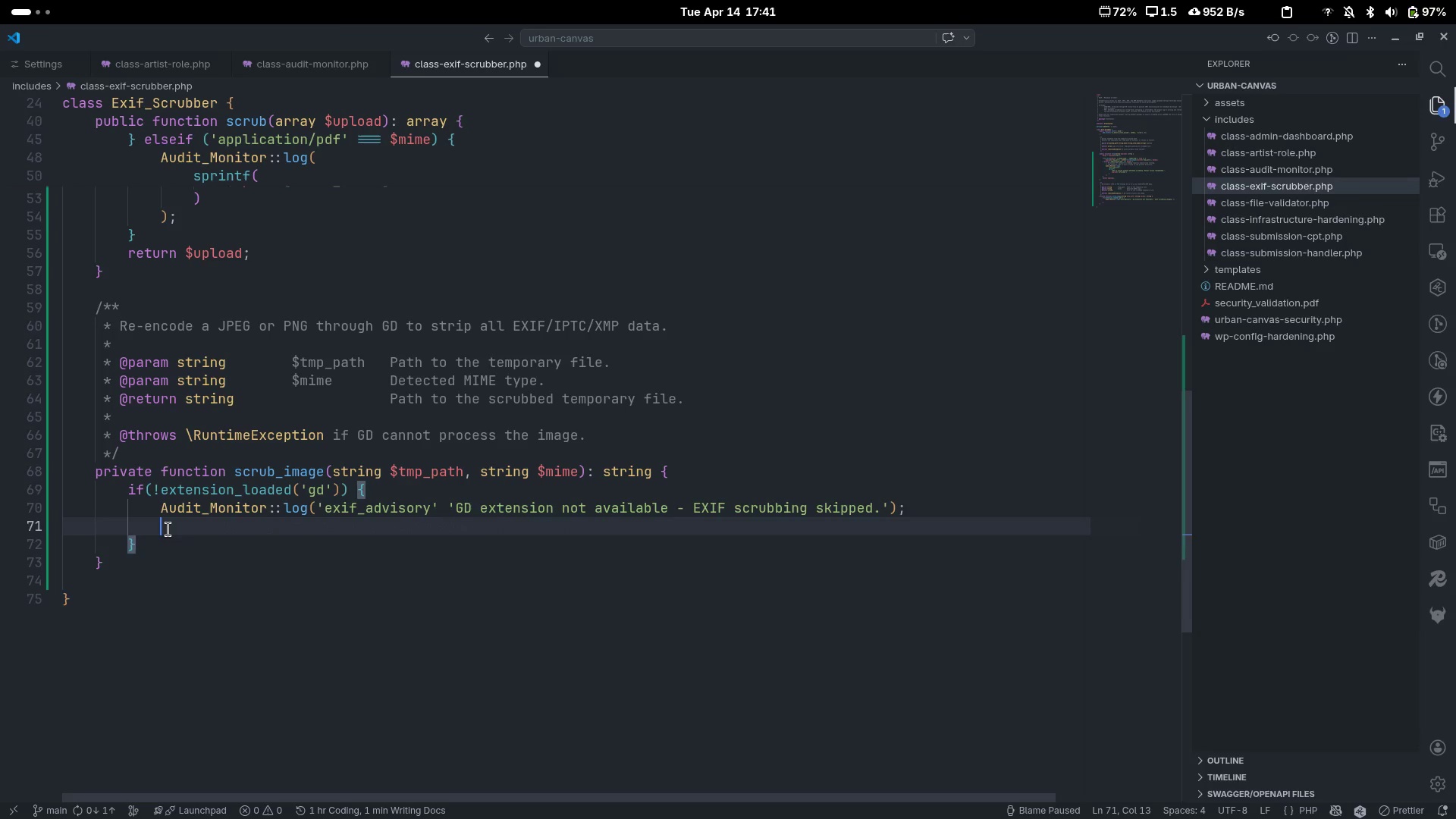 
key(Control+Backspace)
 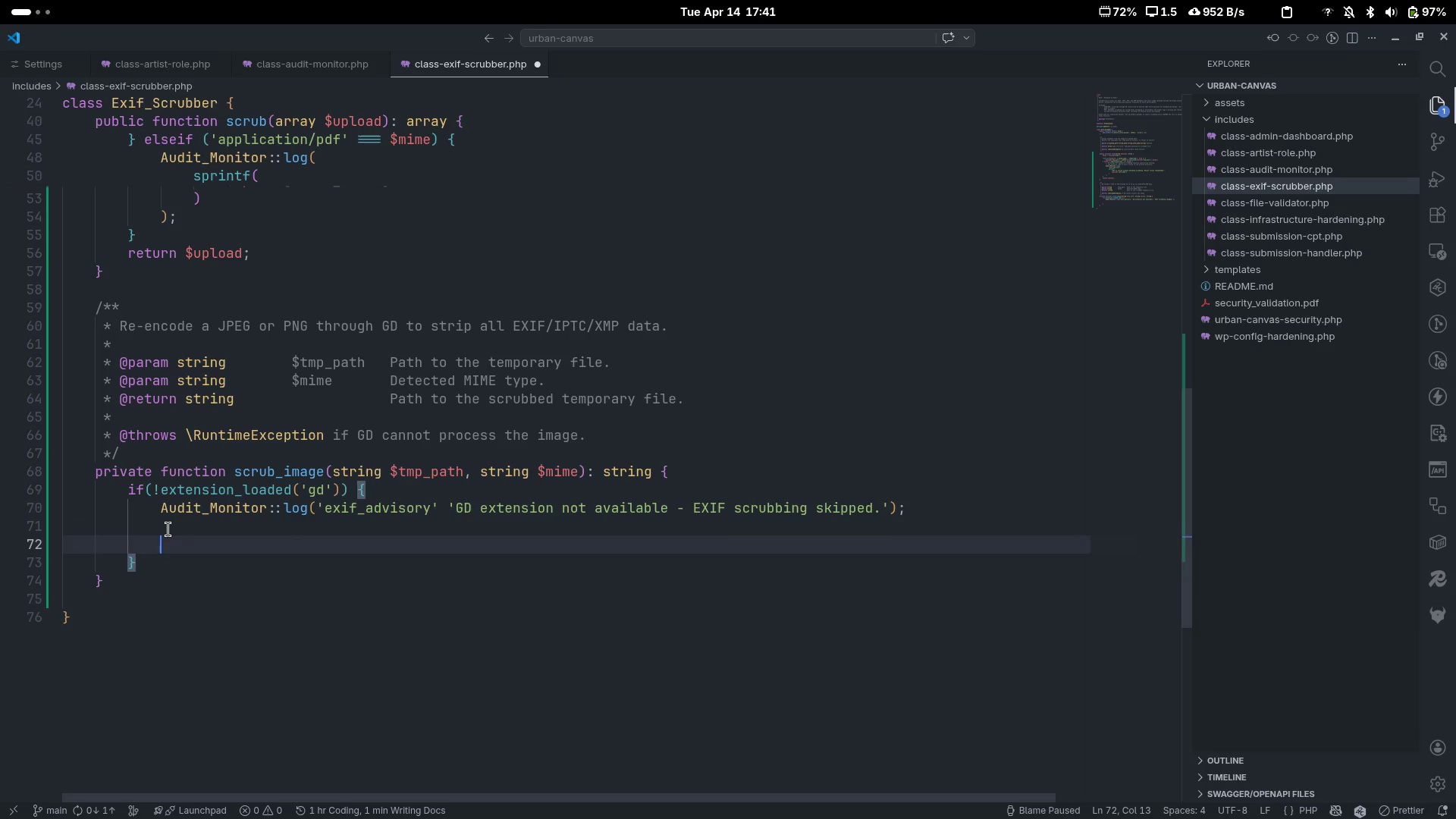 
key(Enter)
 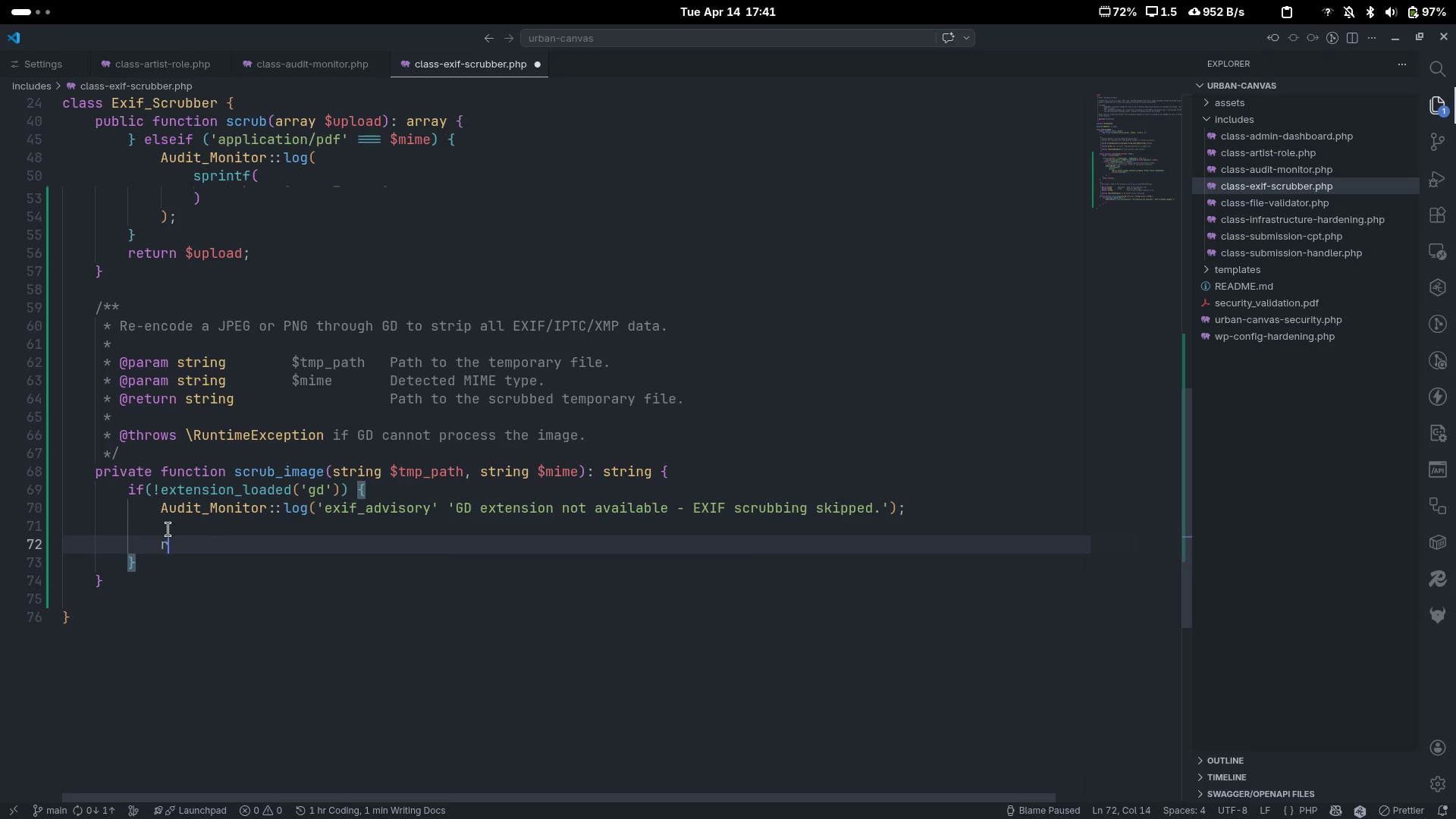 
type(return $tm)
key(Tab)
type(;)
 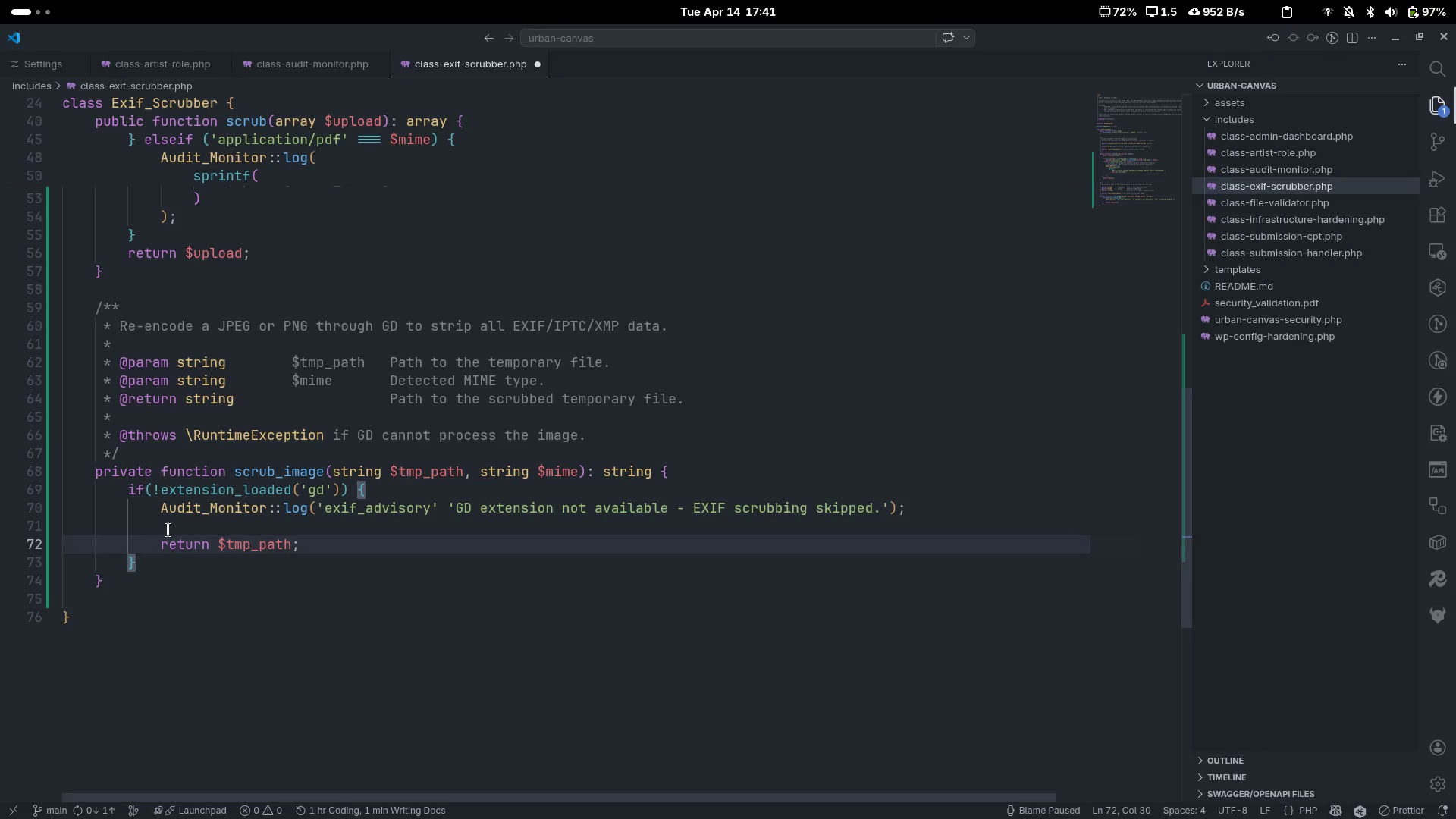 
key(ArrowDown)
 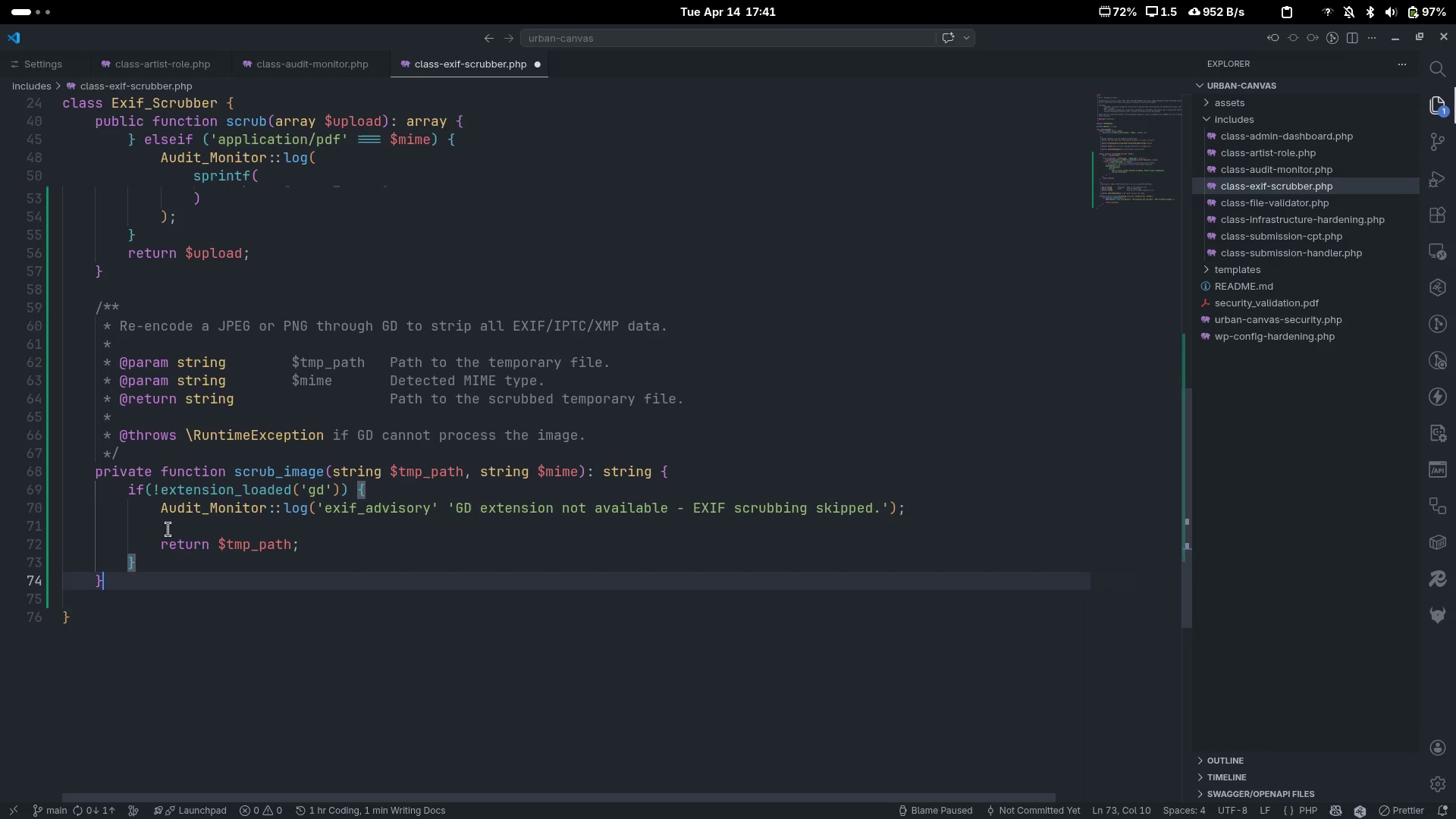 
key(ArrowDown)
 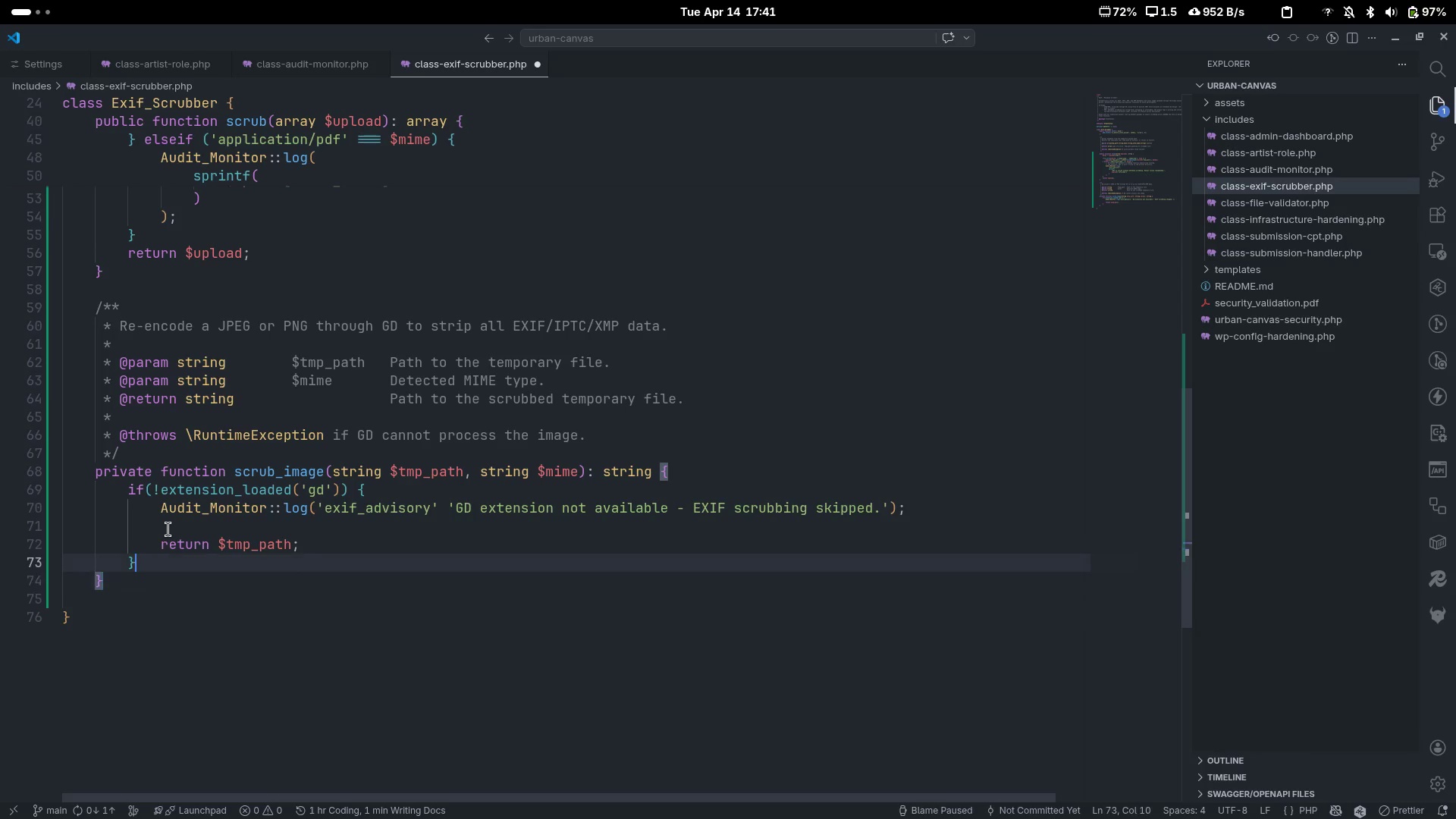 
key(ArrowUp)
 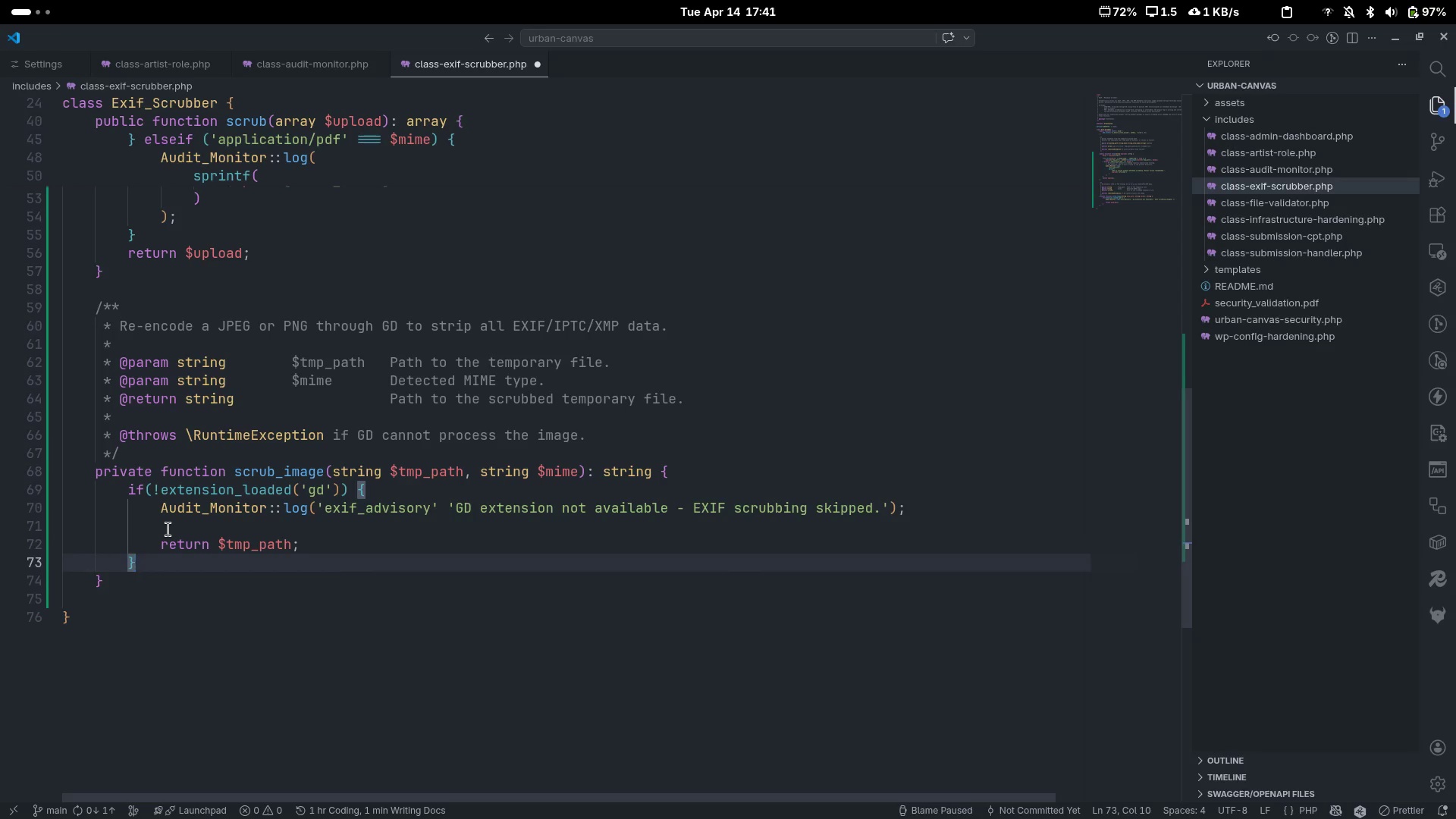 
key(Enter)
 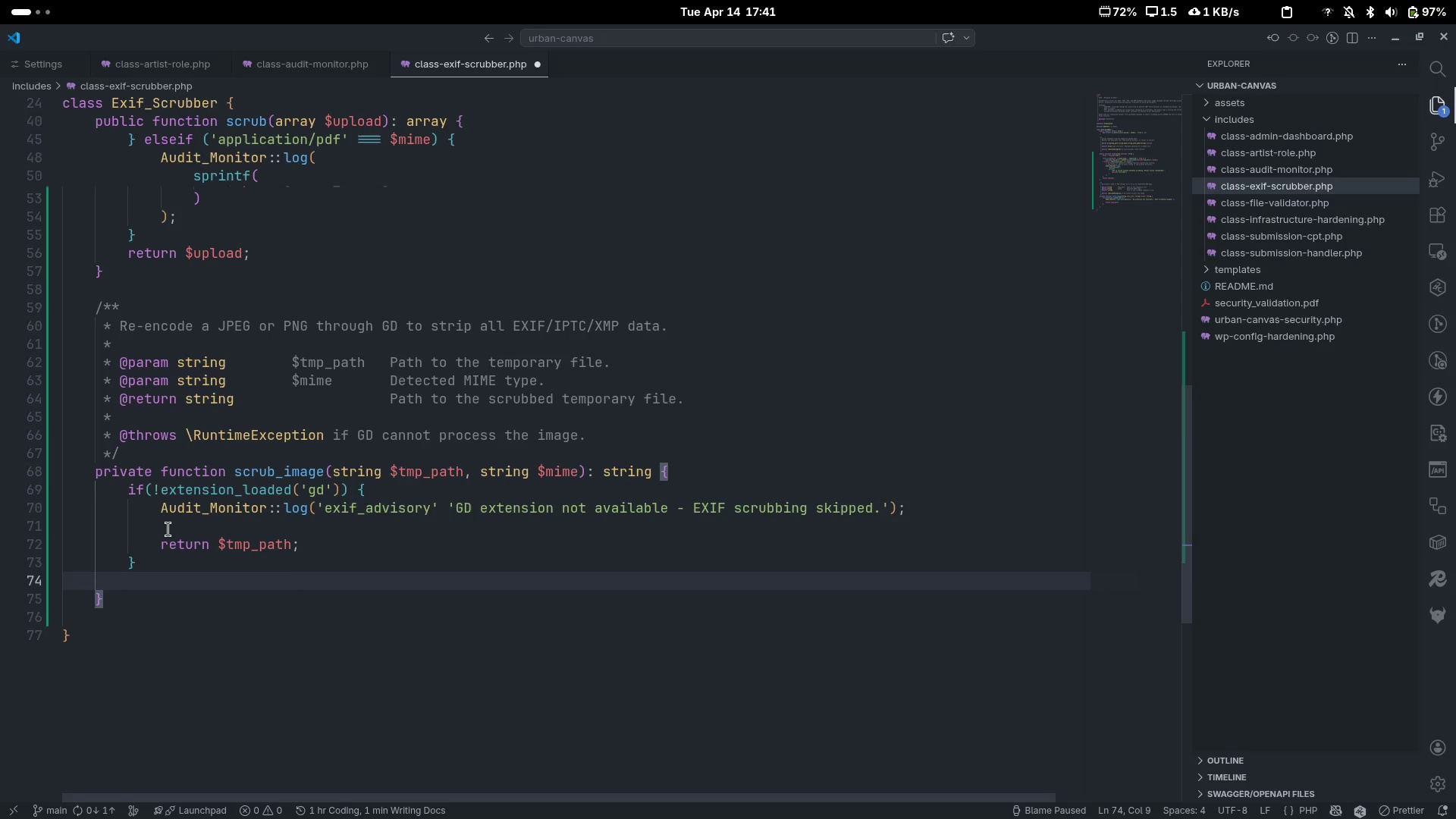 
key(Control+ControlLeft)
 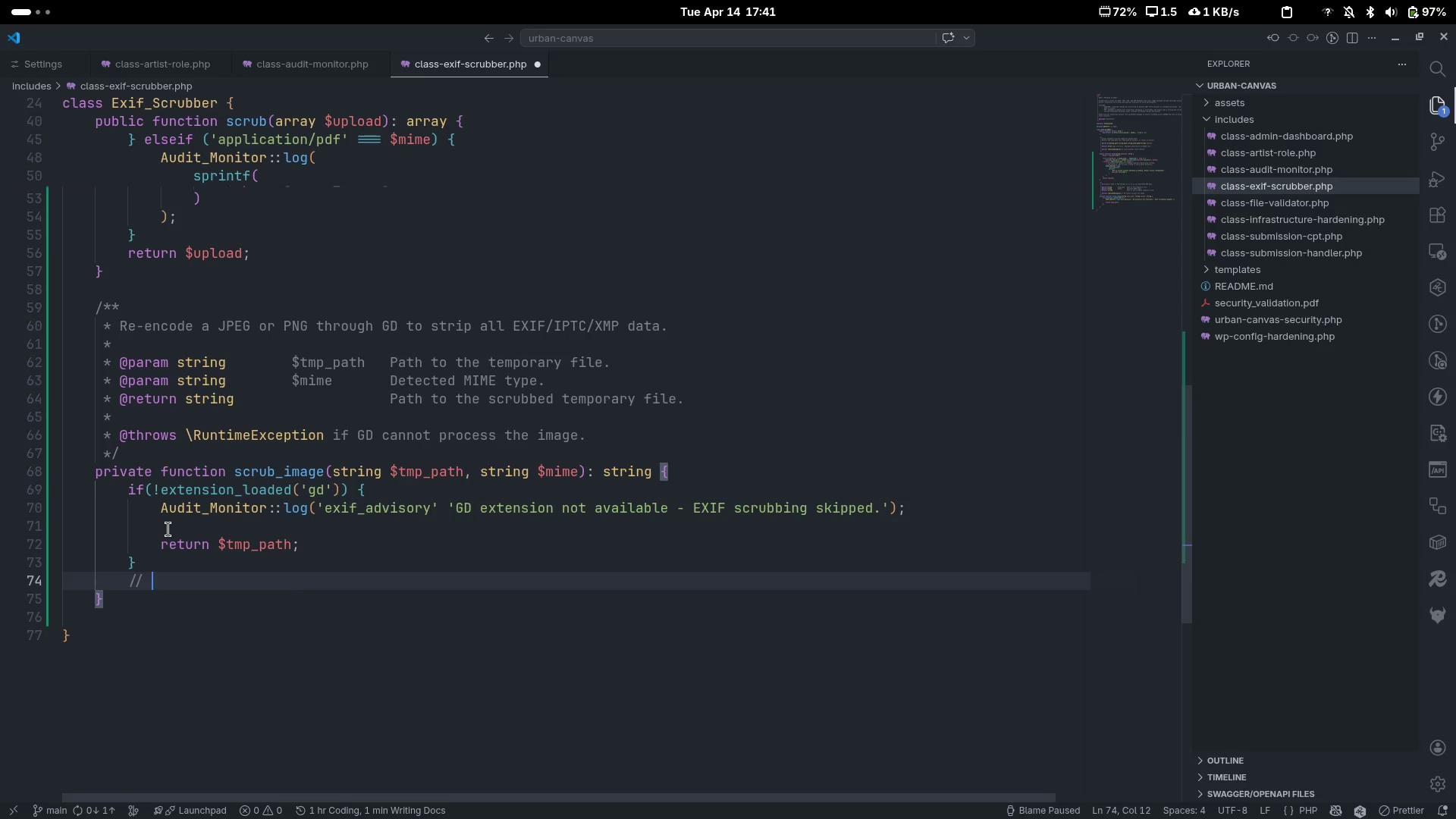 
key(Control+Slash)
 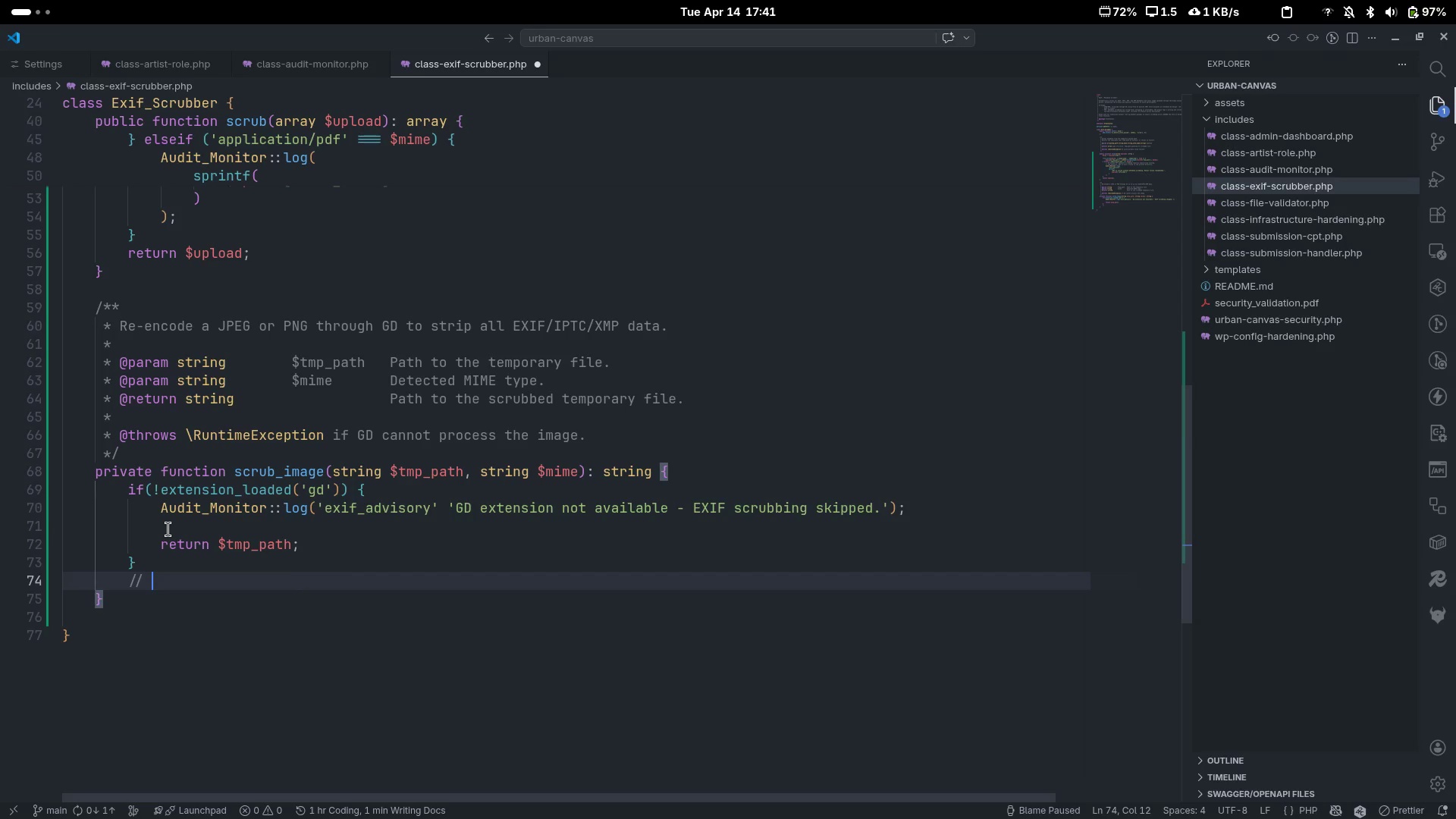 
type(REad)
key(Backspace)
key(Backspace)
key(Backspace)
type(a)
key(Backspace)
type(ead)
 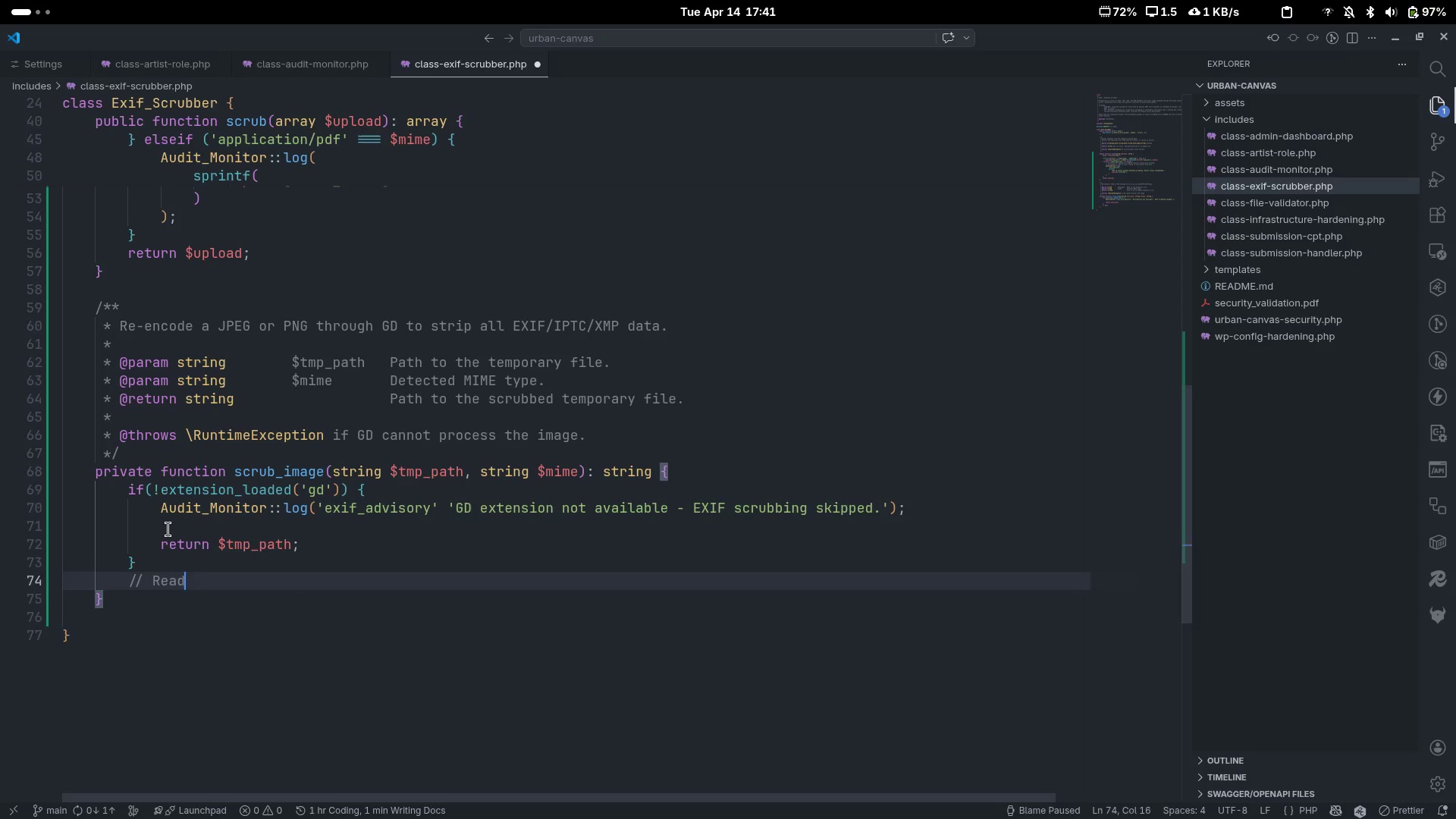 
key(Enter)
 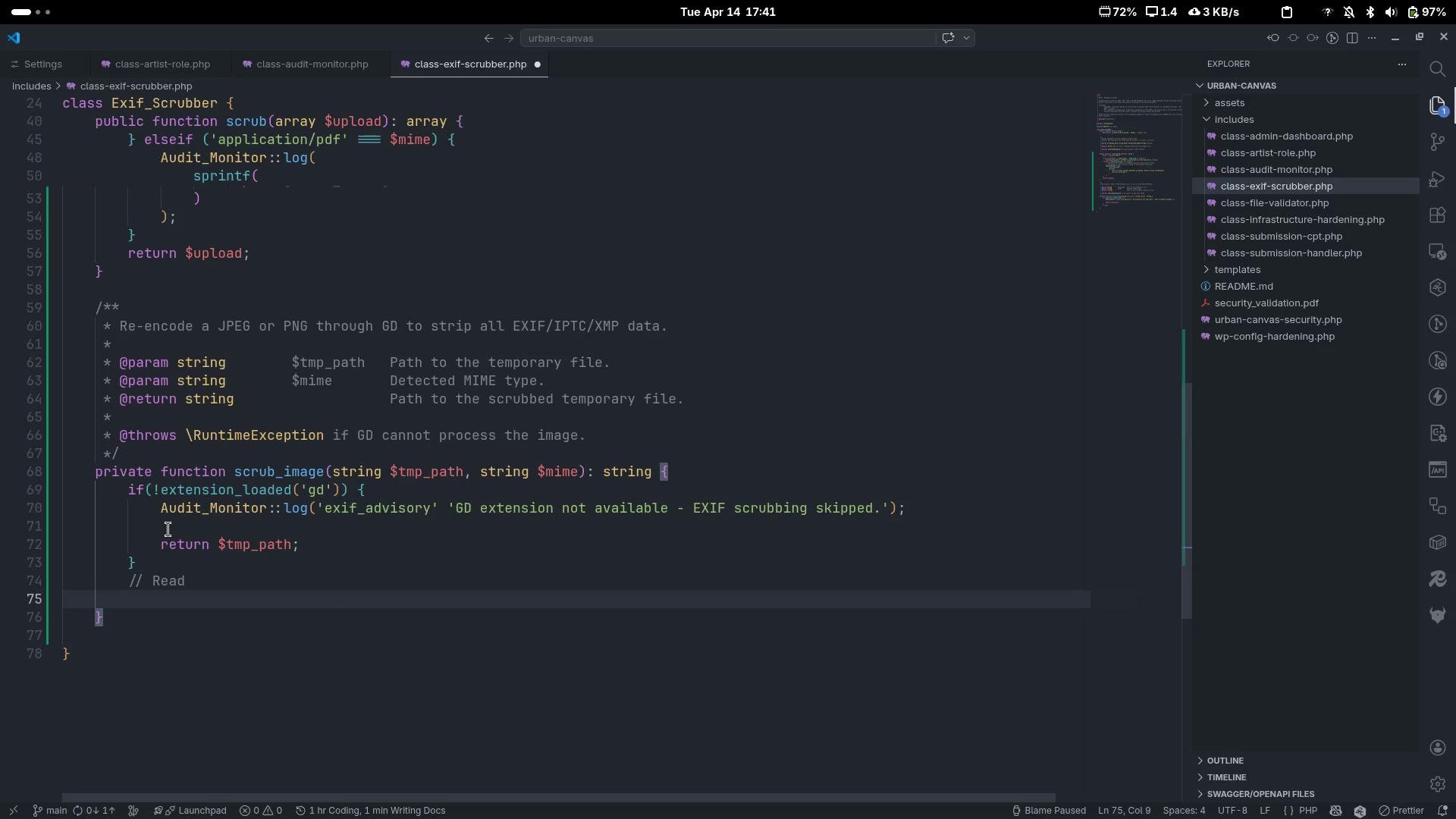 
type($image = mathch)
 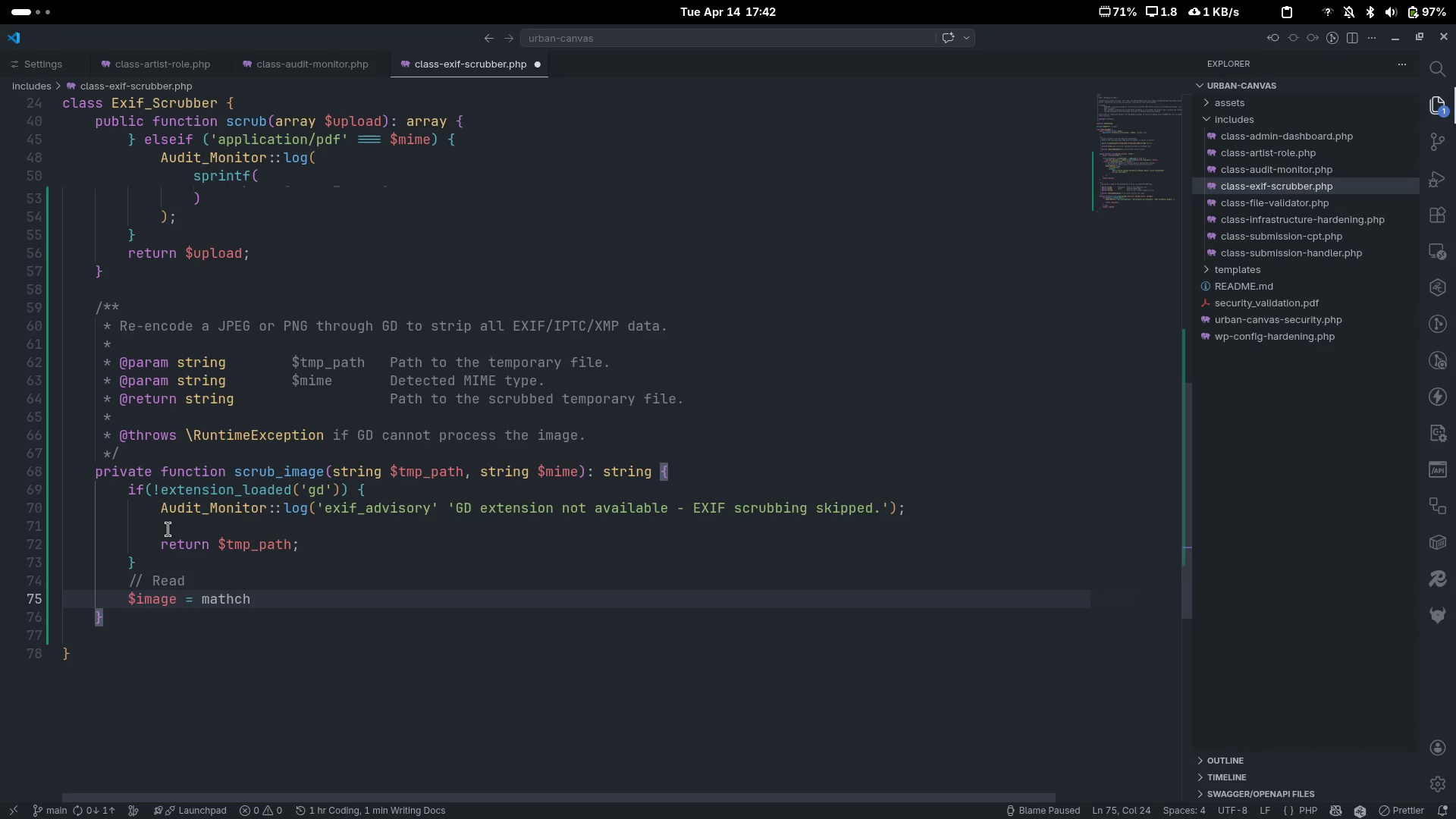 
key(Control+ControlLeft)
 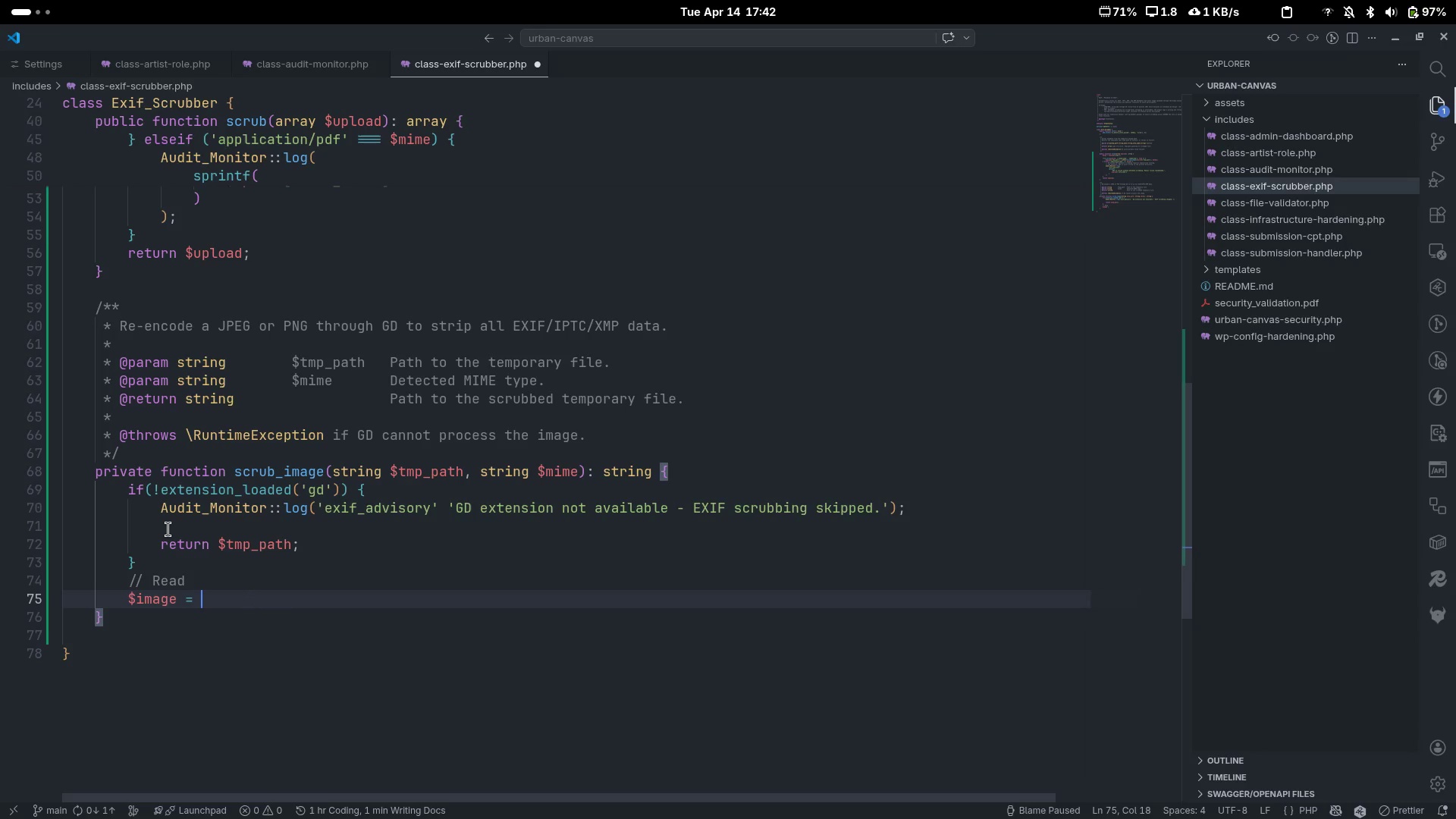 
key(Control+Backspace)
 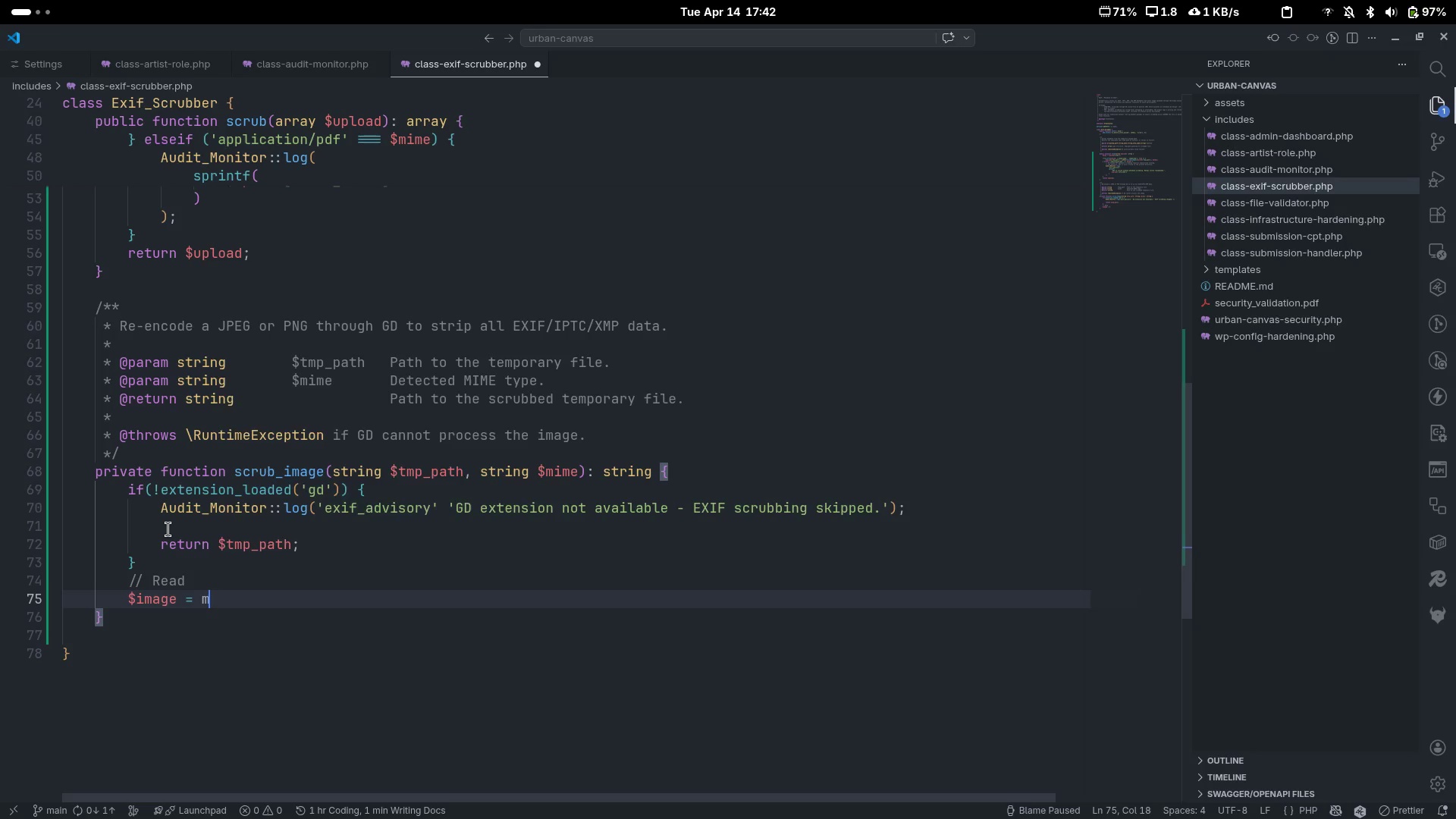 
type(match($mime)
 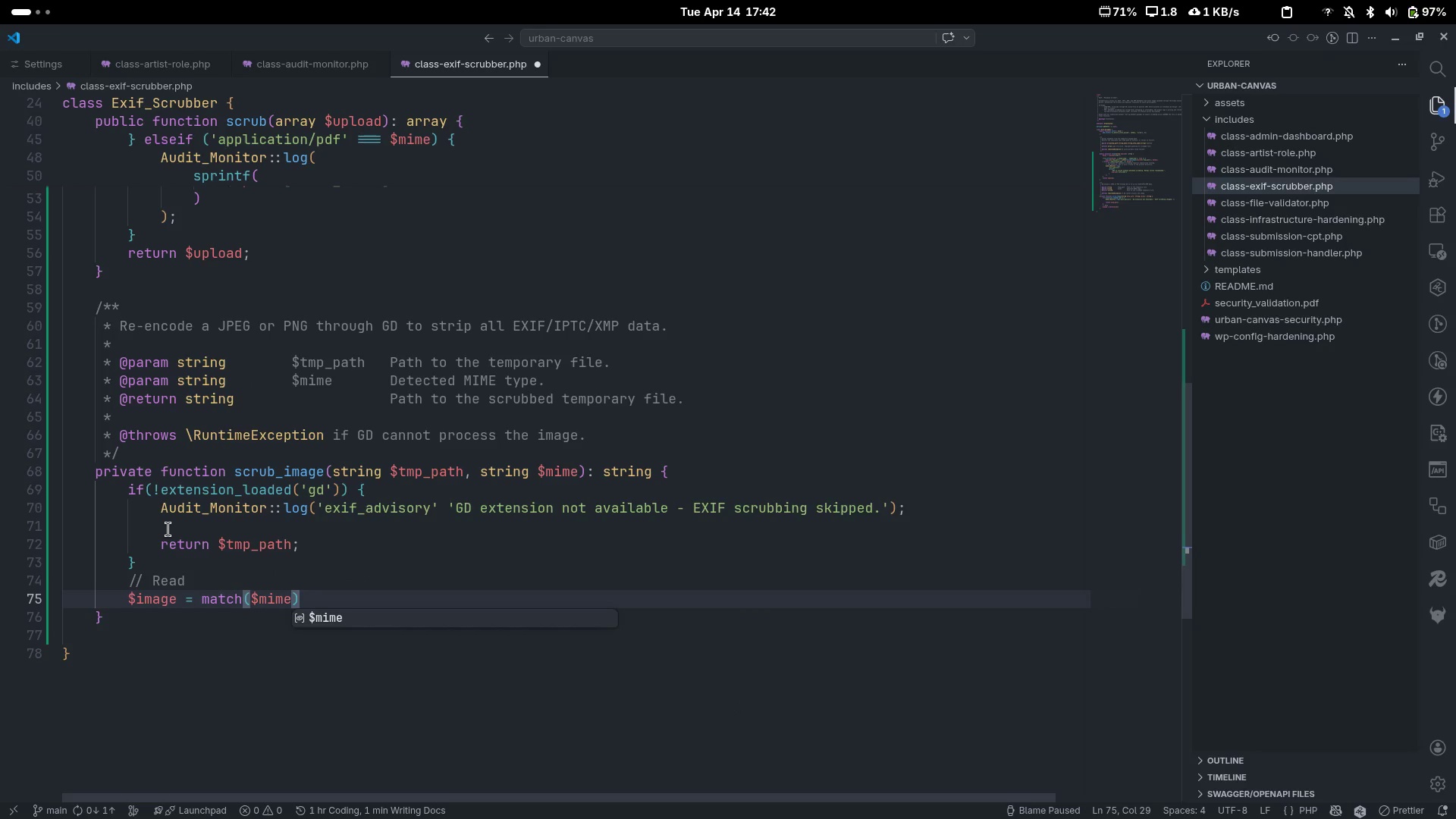 
key(Control+ControlLeft)
 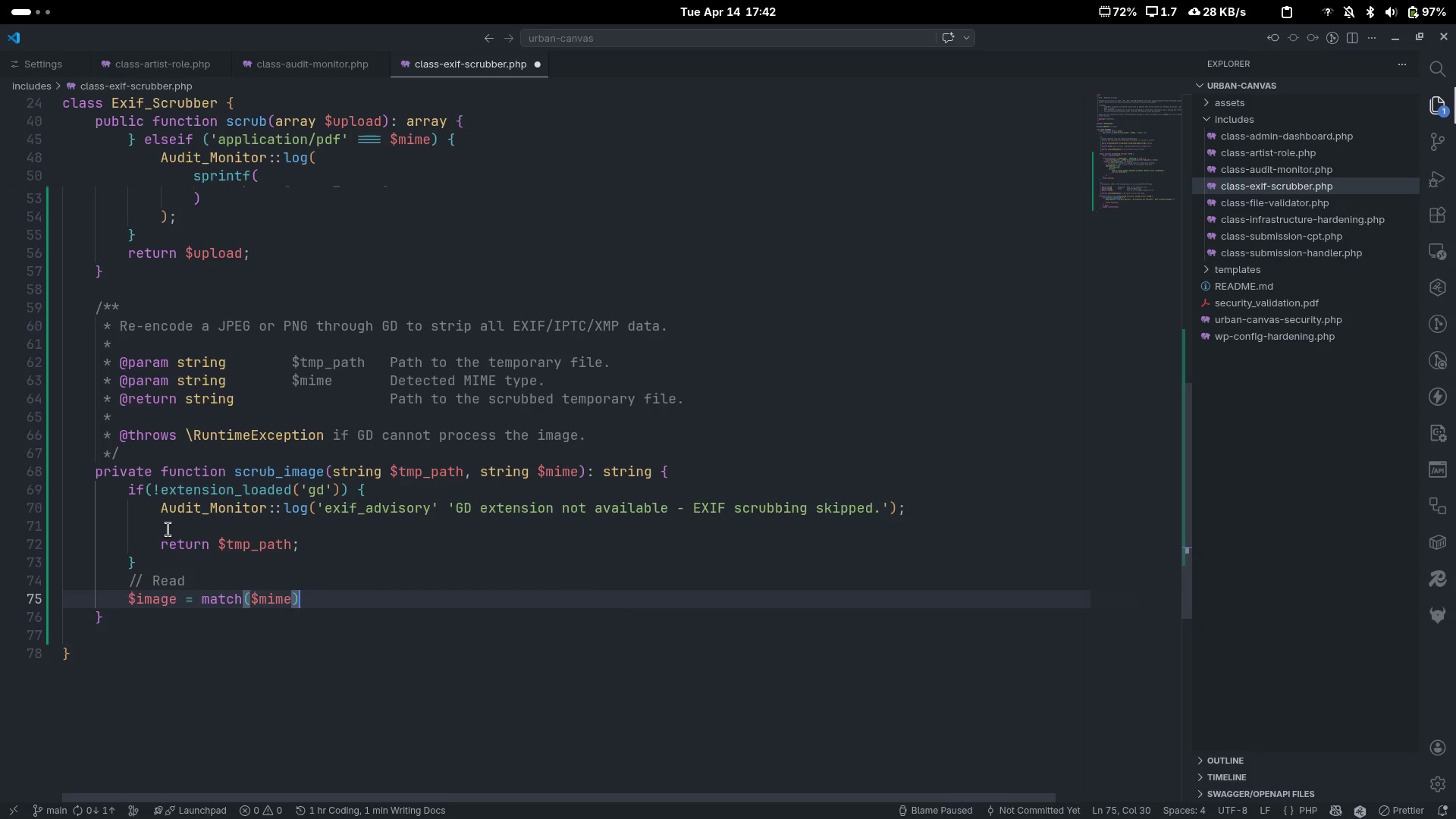 
key(Control+ArrowRight)
 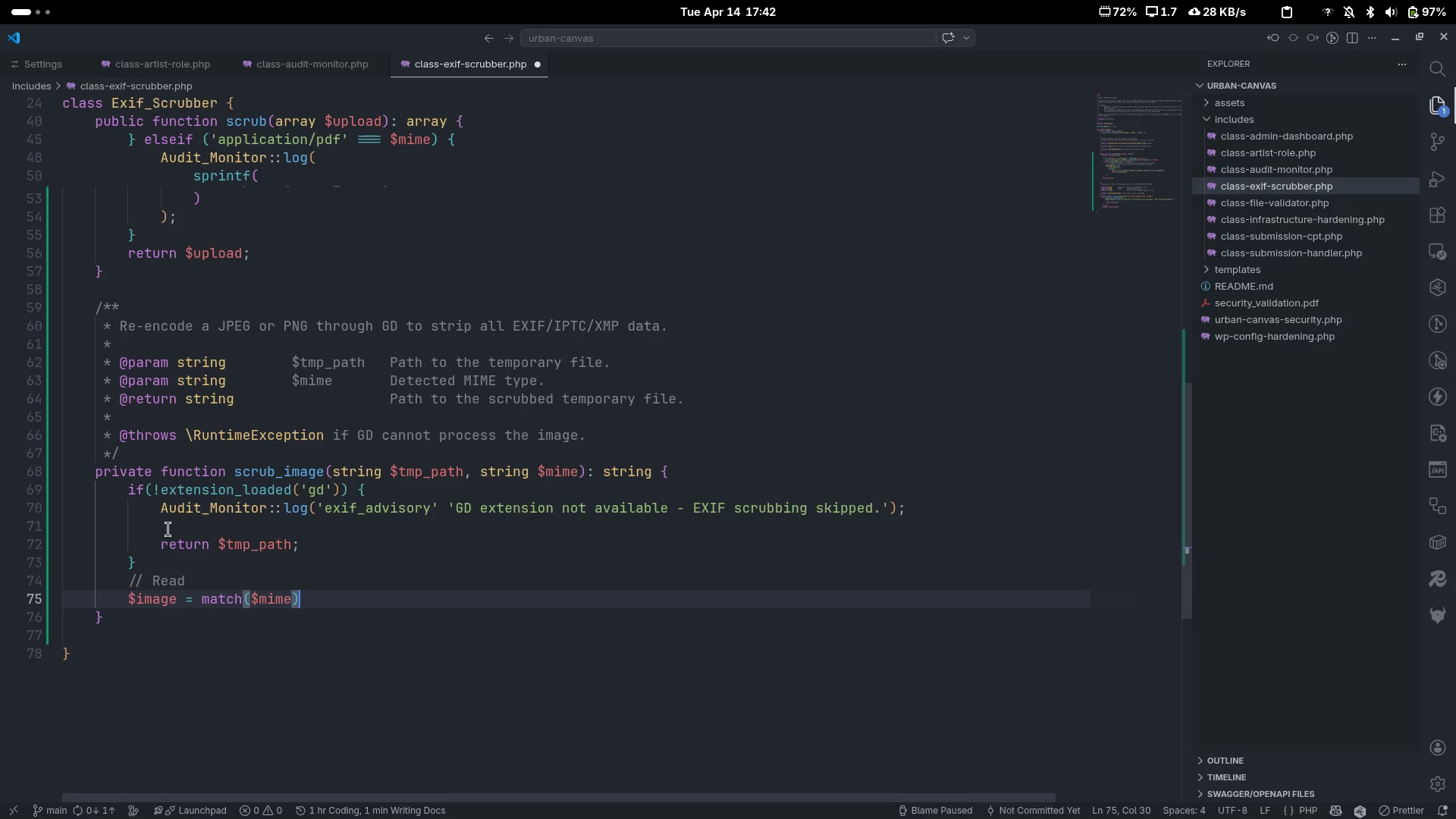 
key(Space)
 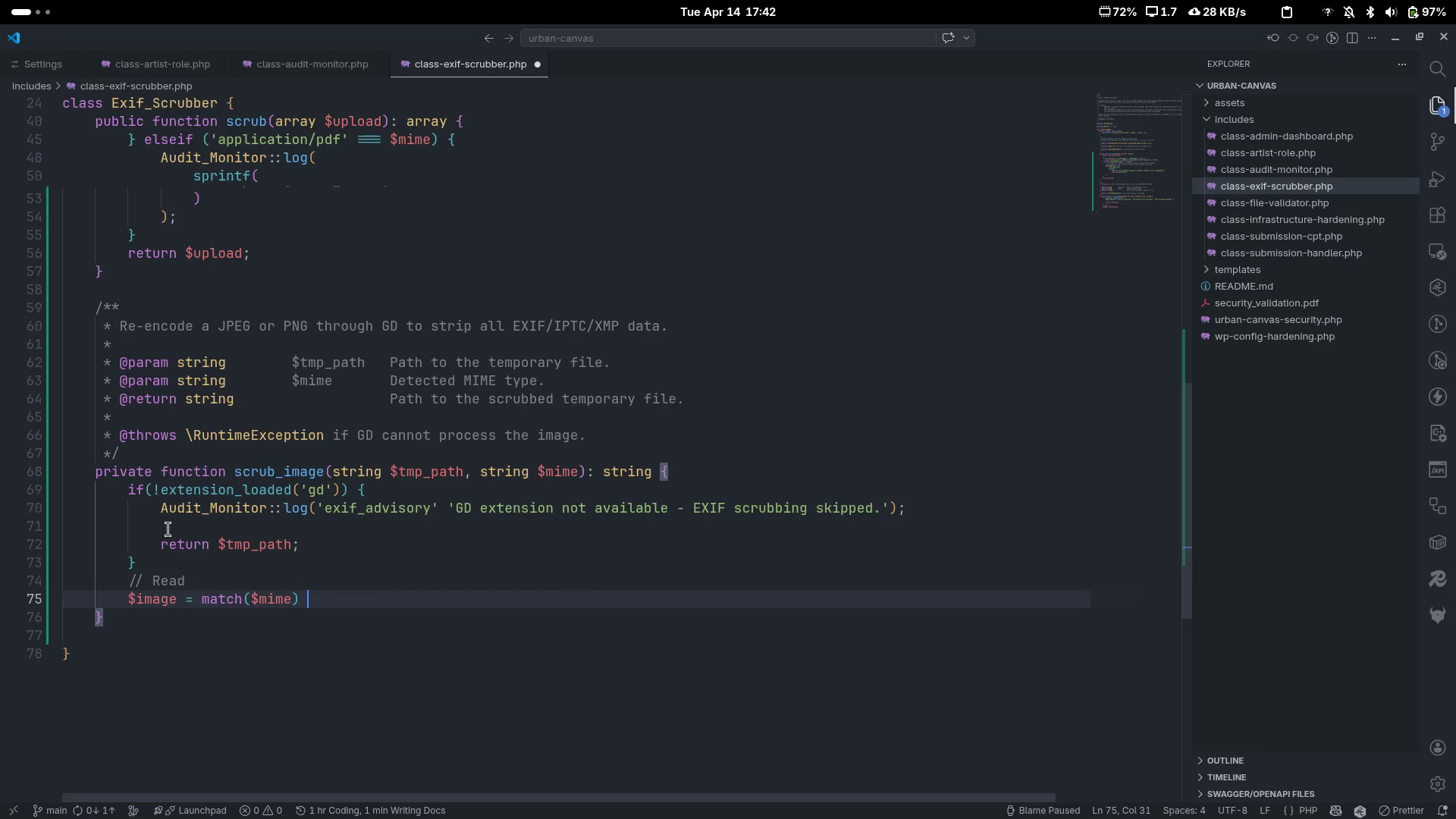 
key(Shift+ShiftLeft)
 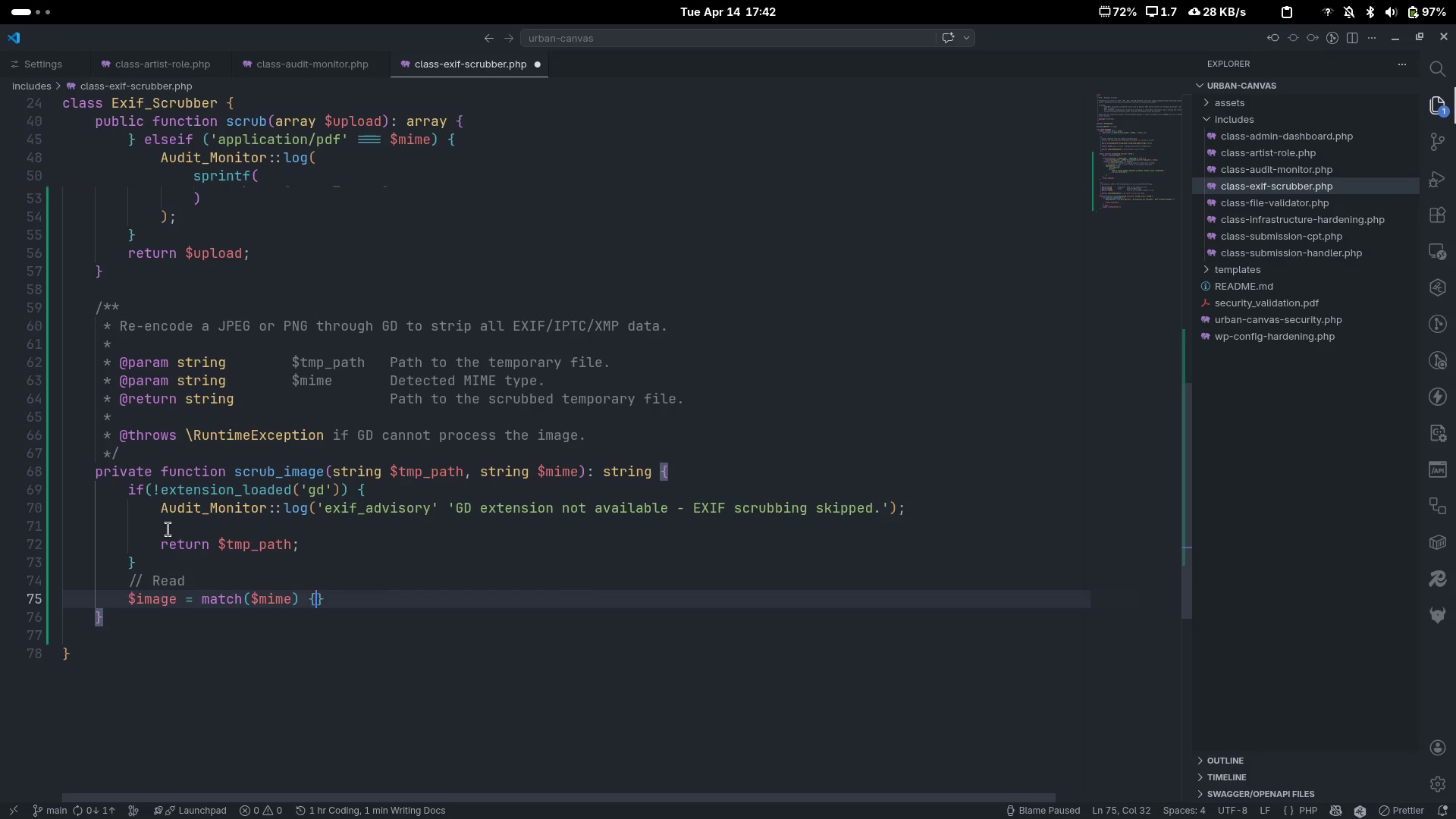 
key(Shift+BracketLeft)
 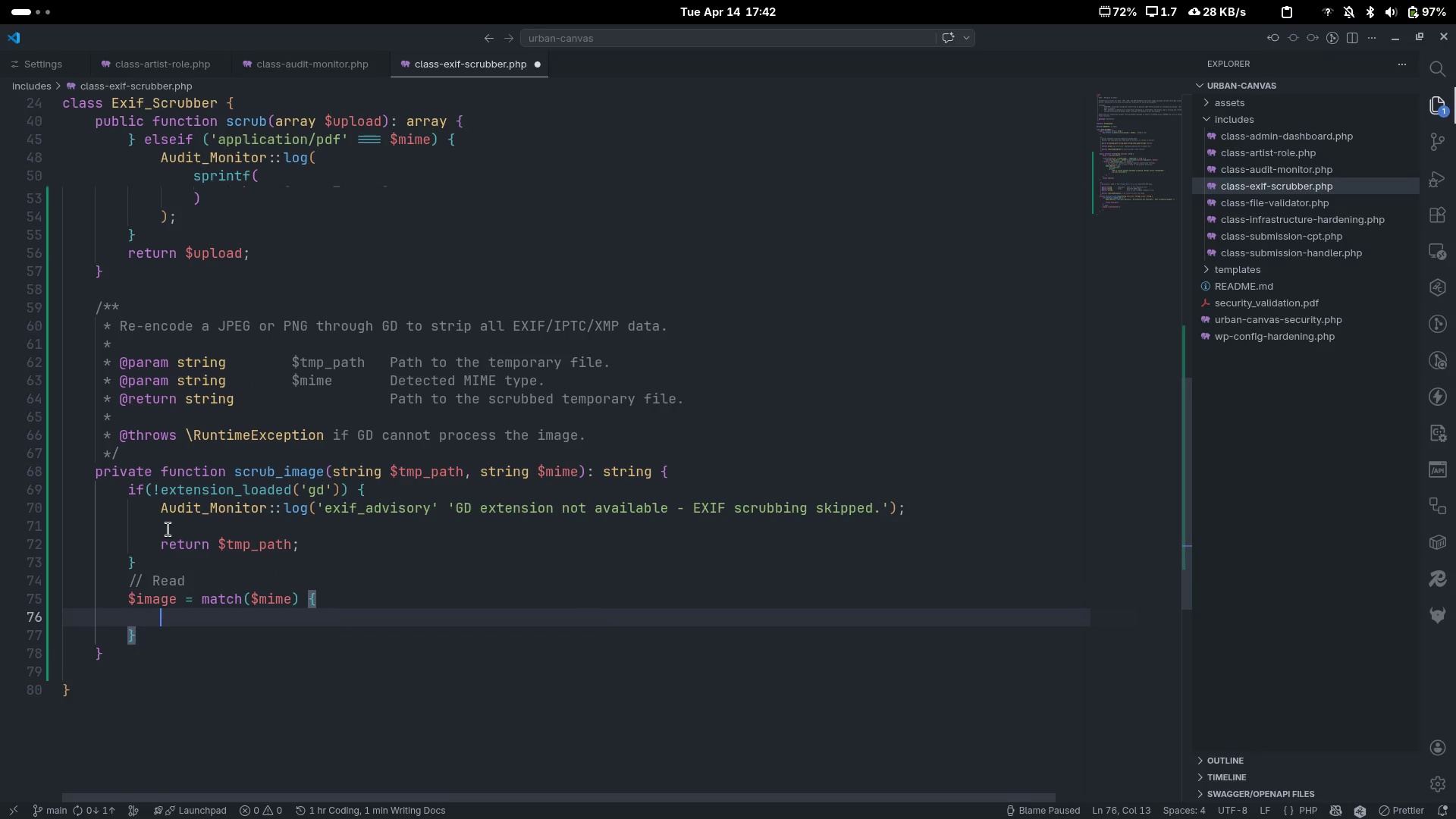 
key(Enter)
 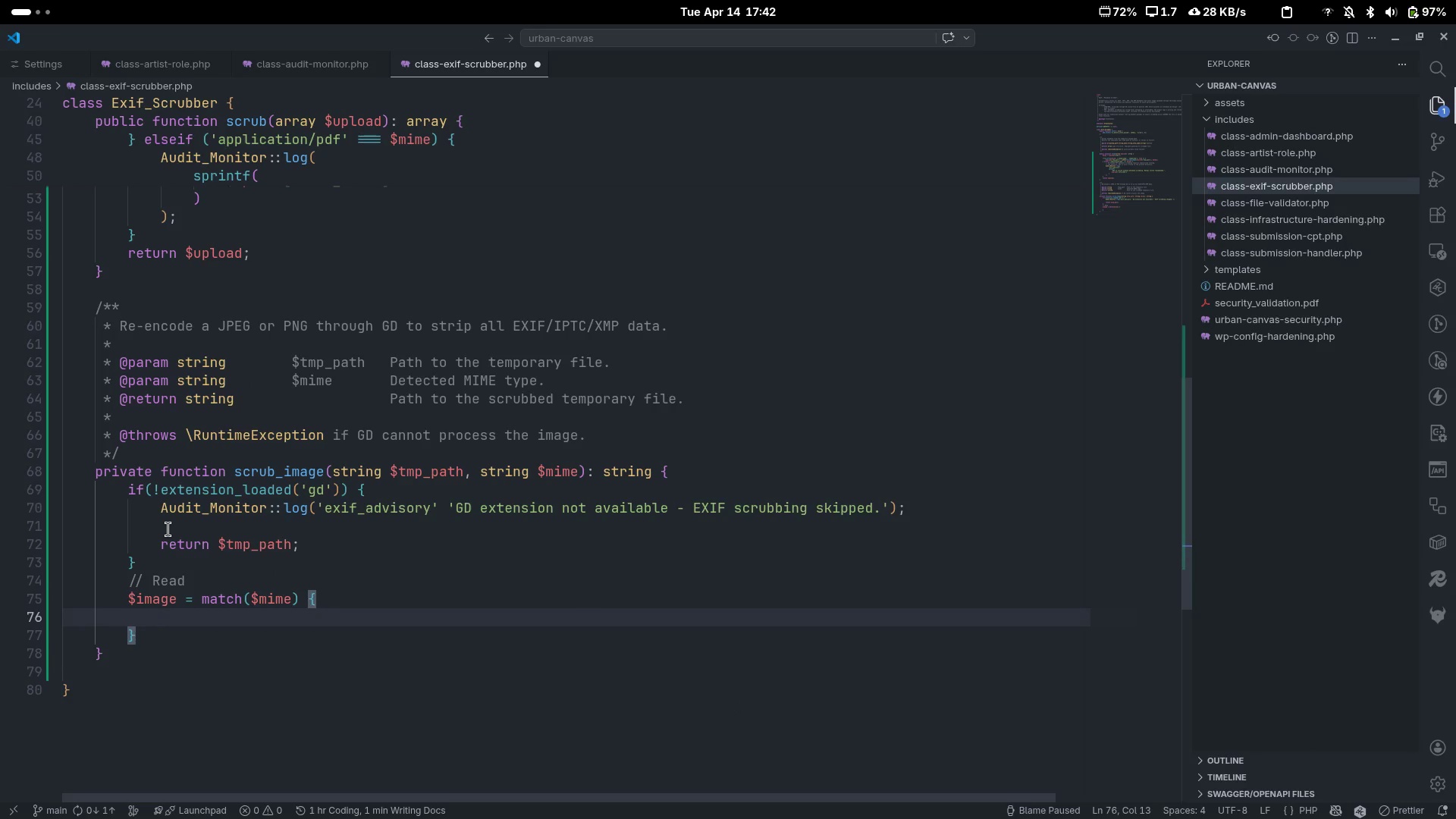 
type('image/jpeg)
 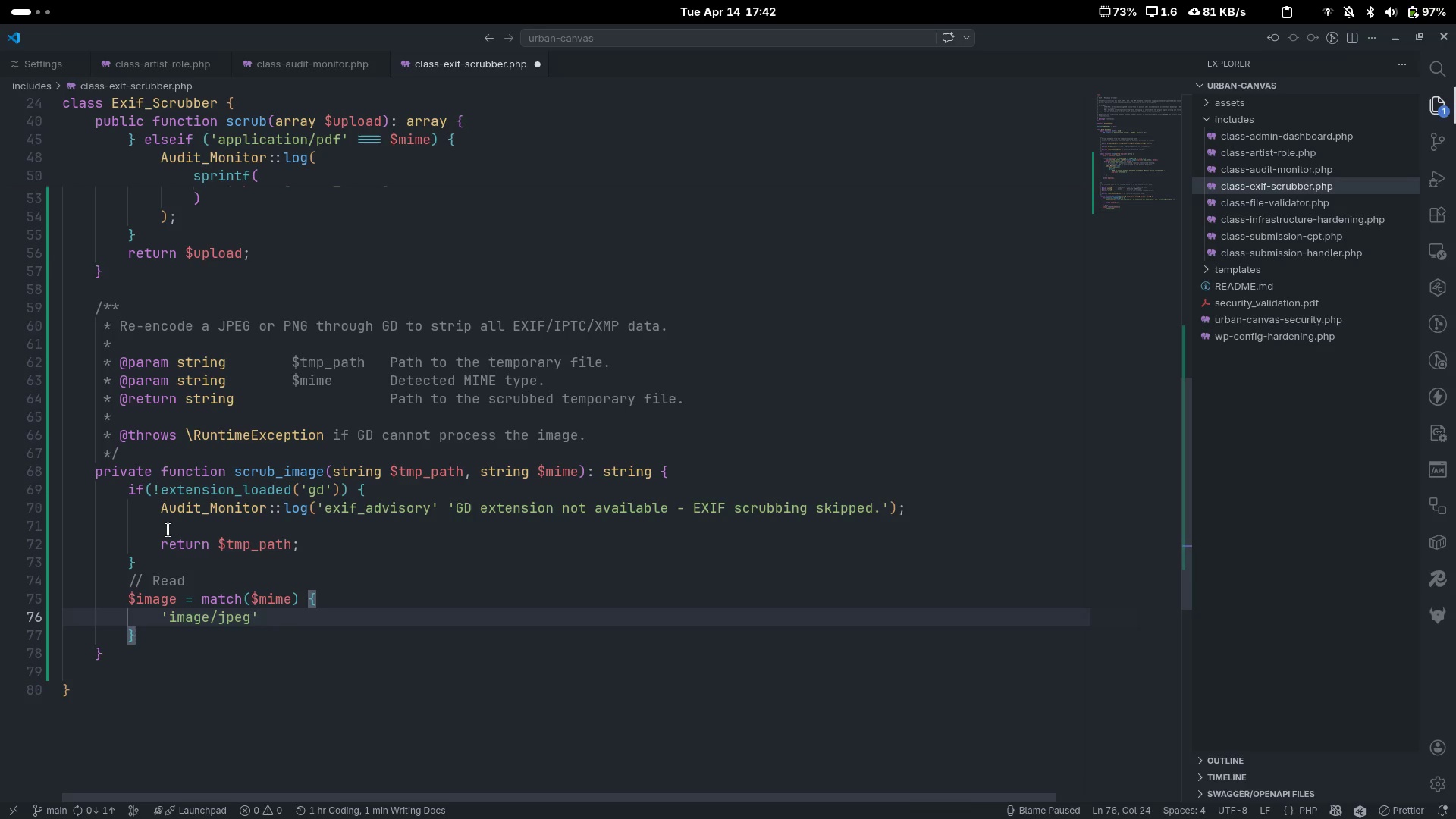 
key(ArrowRight)
 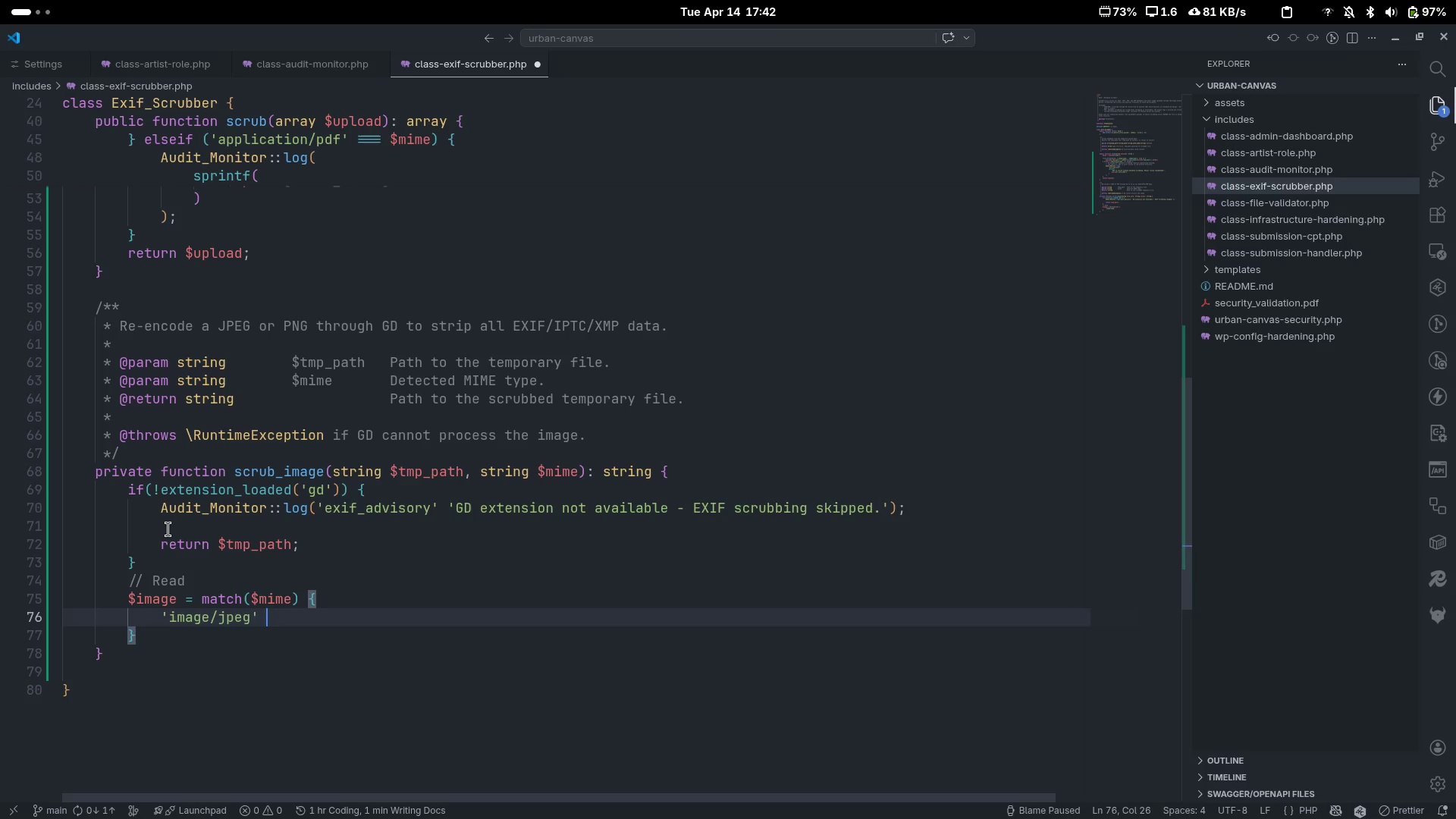 
type( )
key(Tab)
key(Backspace)
key(Backspace)
key(Backspace)
key(Backspace)
key(Tab)
type(=> @imagecreatefromjpeg()
 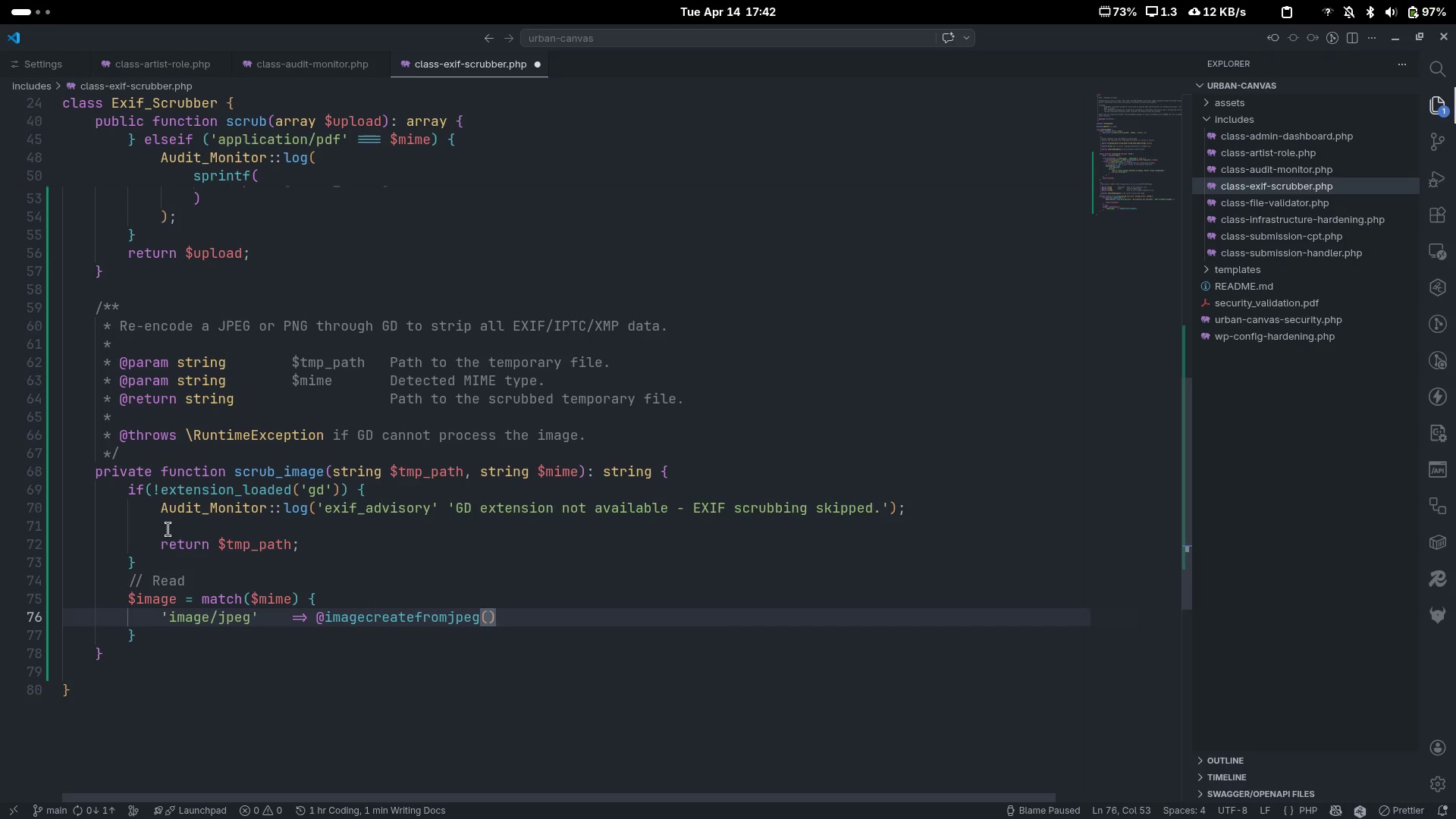 
type($tmp)
key(Tab)
 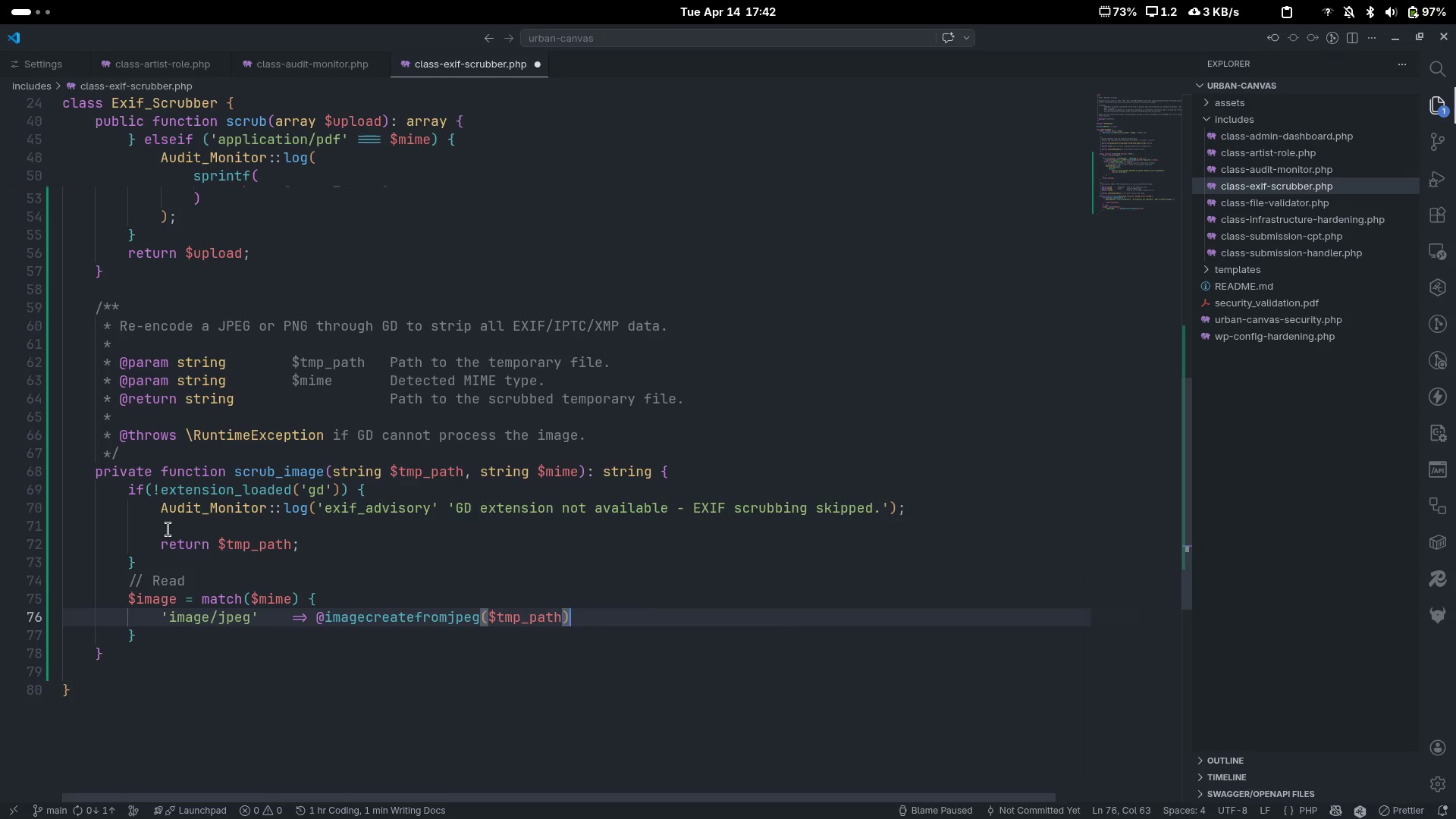 
key(ArrowRight)
 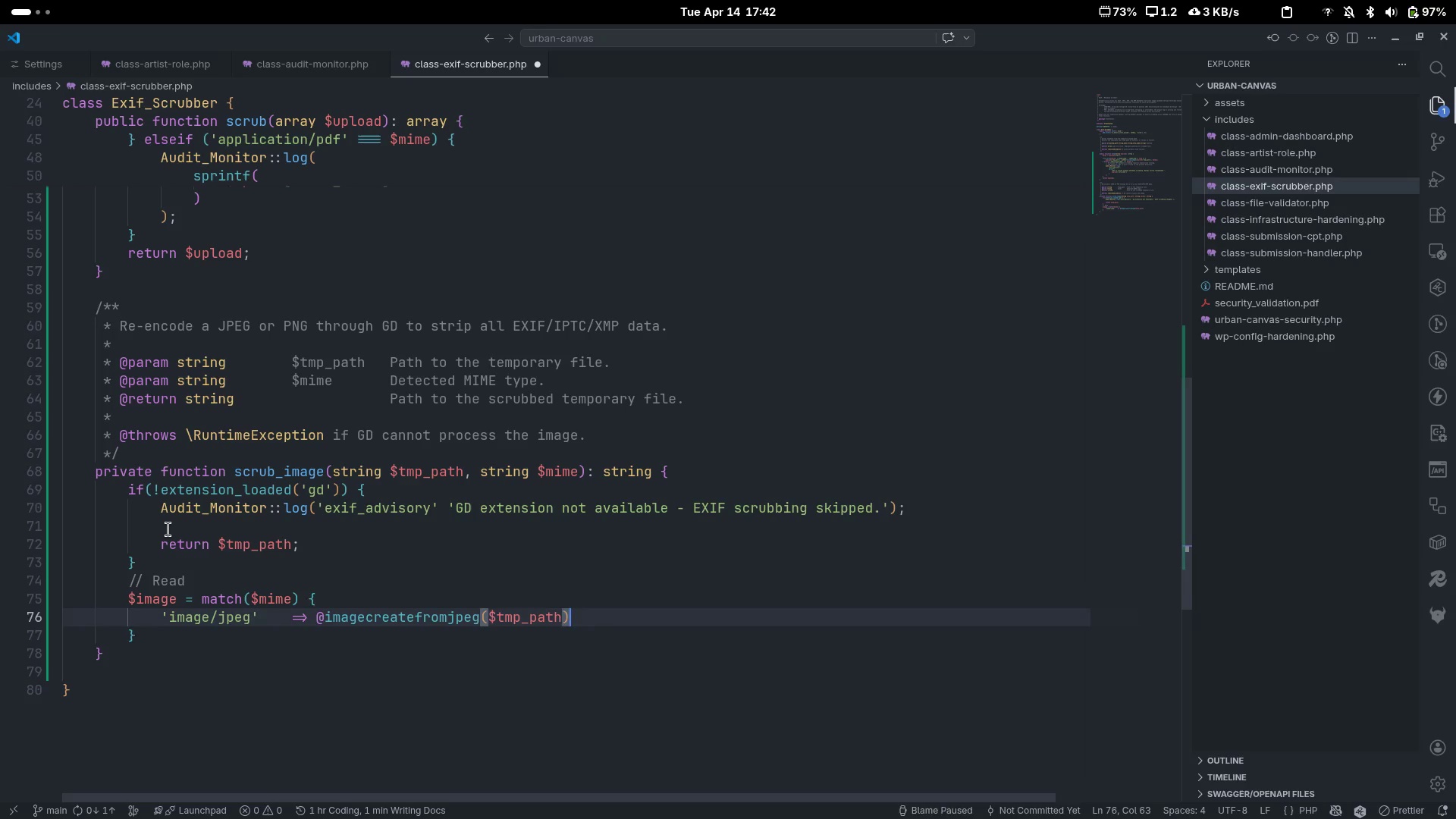 
key(Comma)
 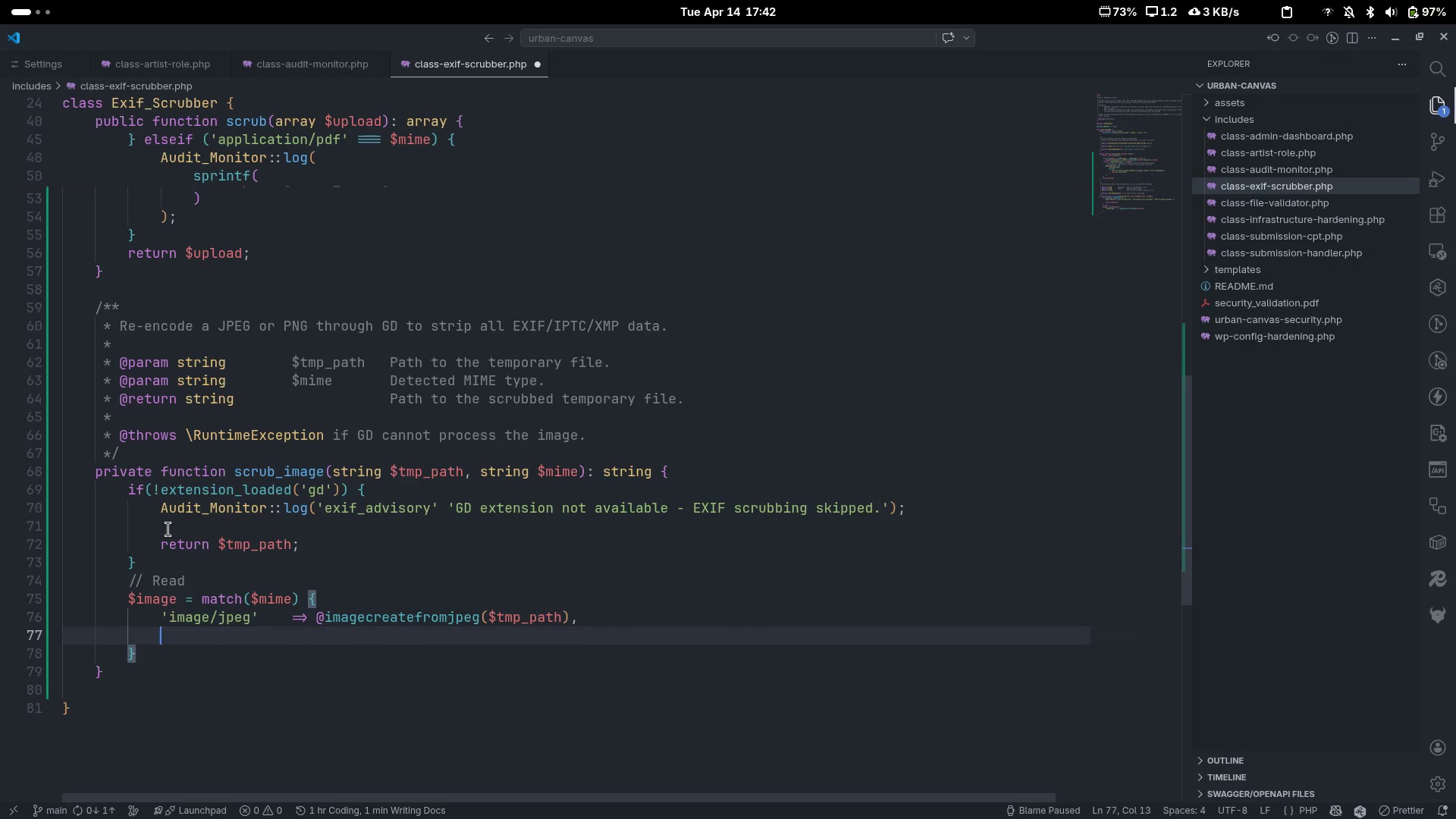 
key(Enter)
 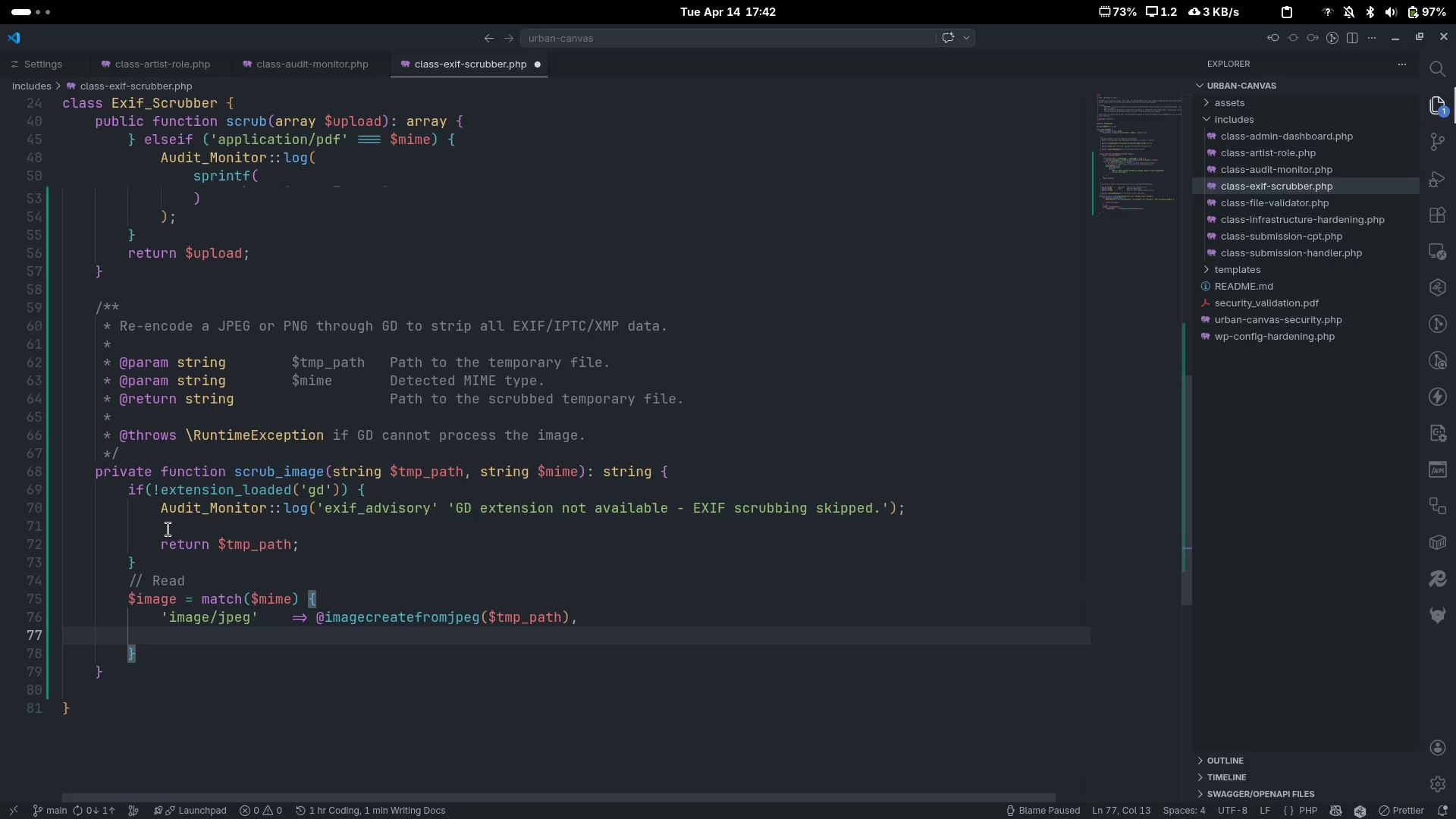 
type('image/png)
 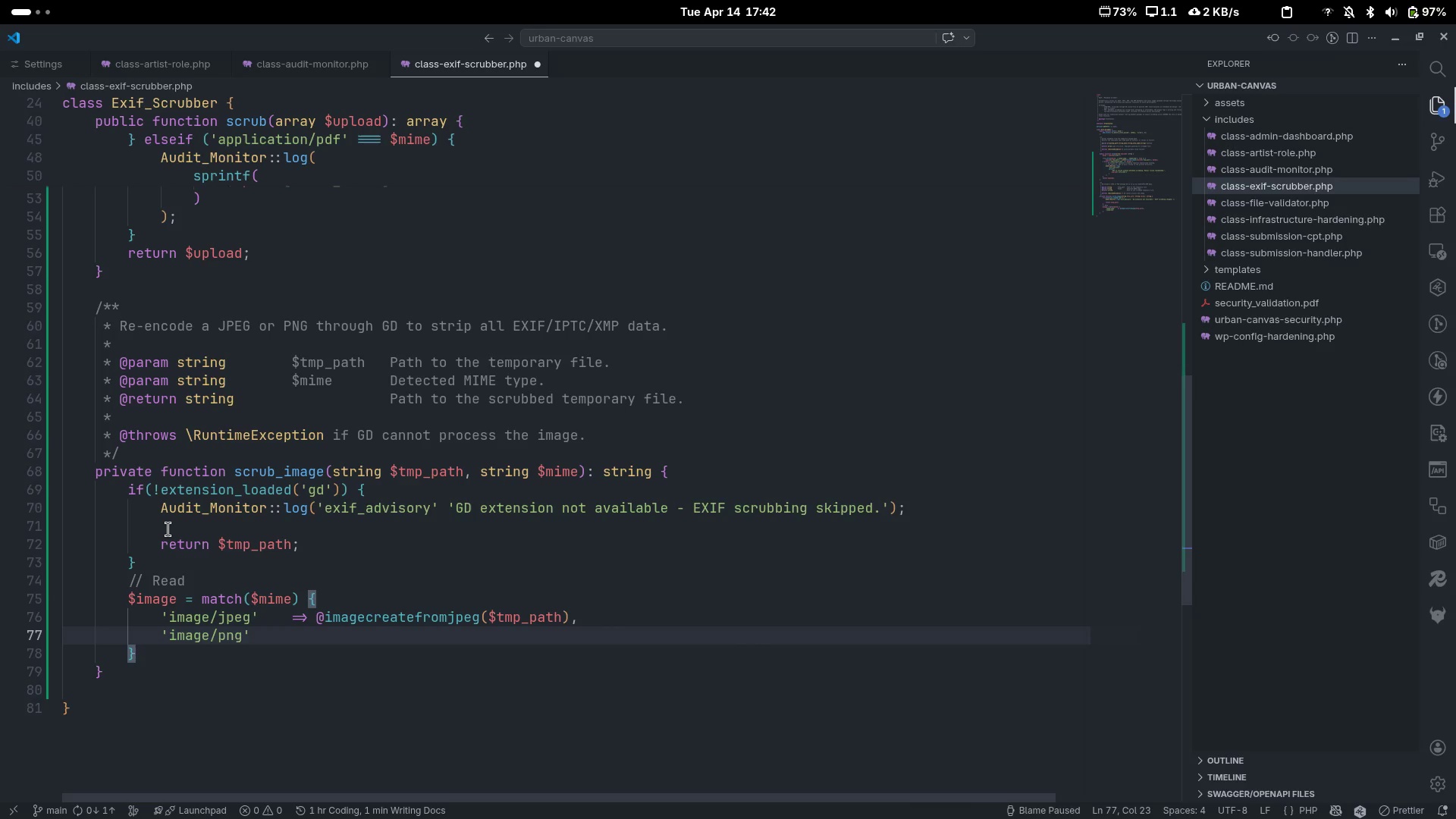 
key(ArrowRight)
 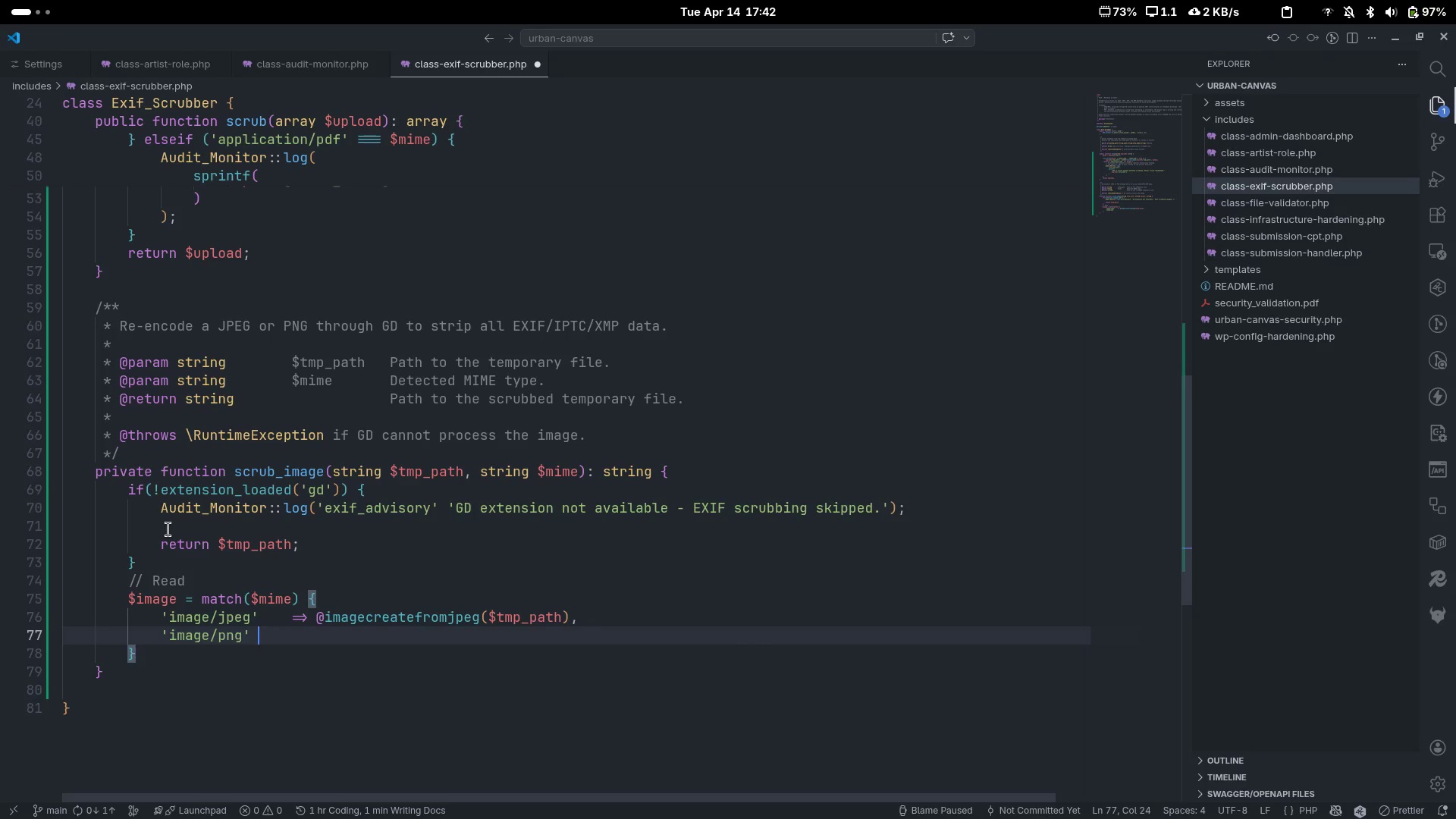 
key(Tab)
key(Tab)
type(=> @imagecreatefromjpg($tml)
key(Backspace)
type(p)
 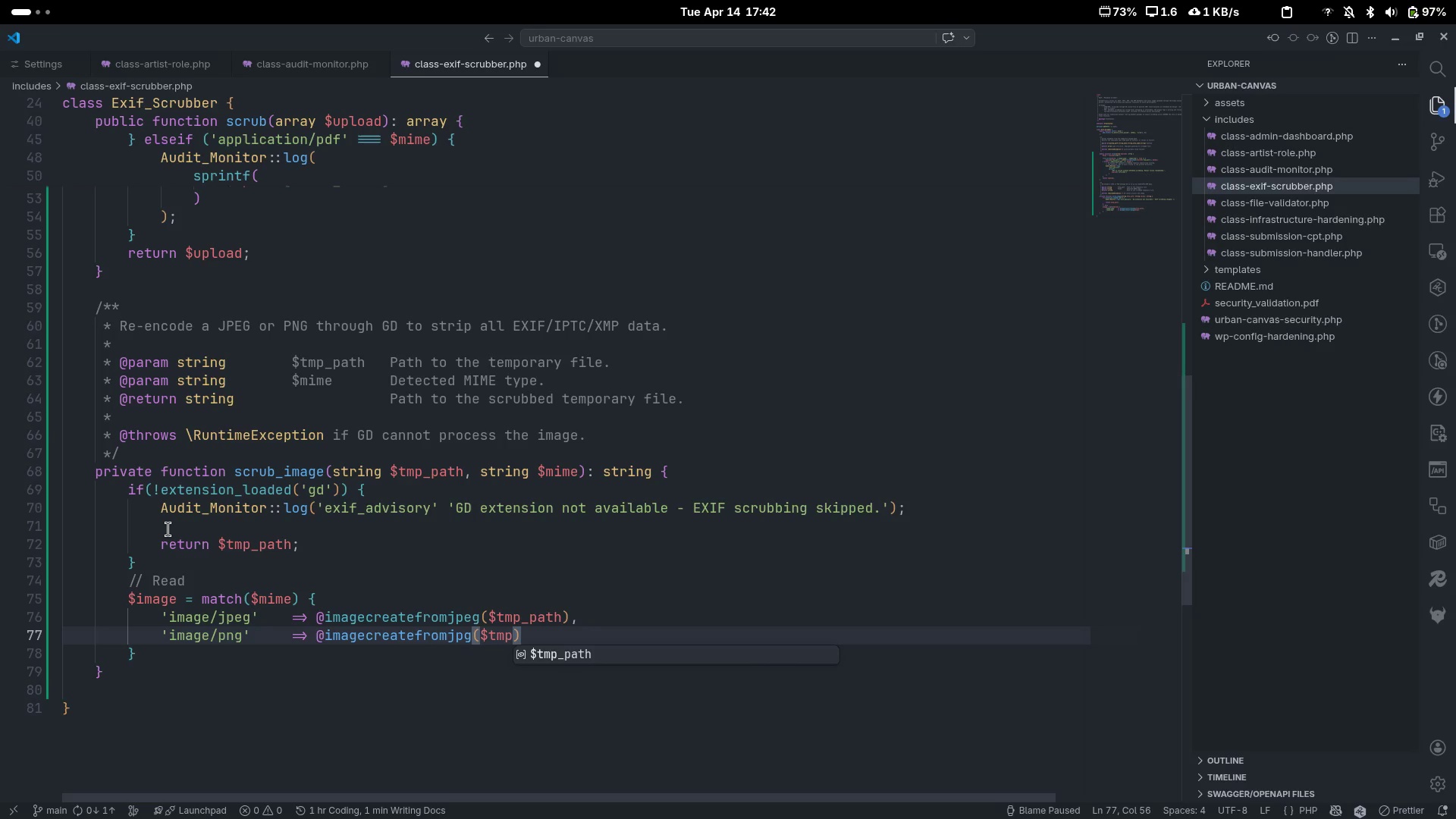 
key(Enter)
 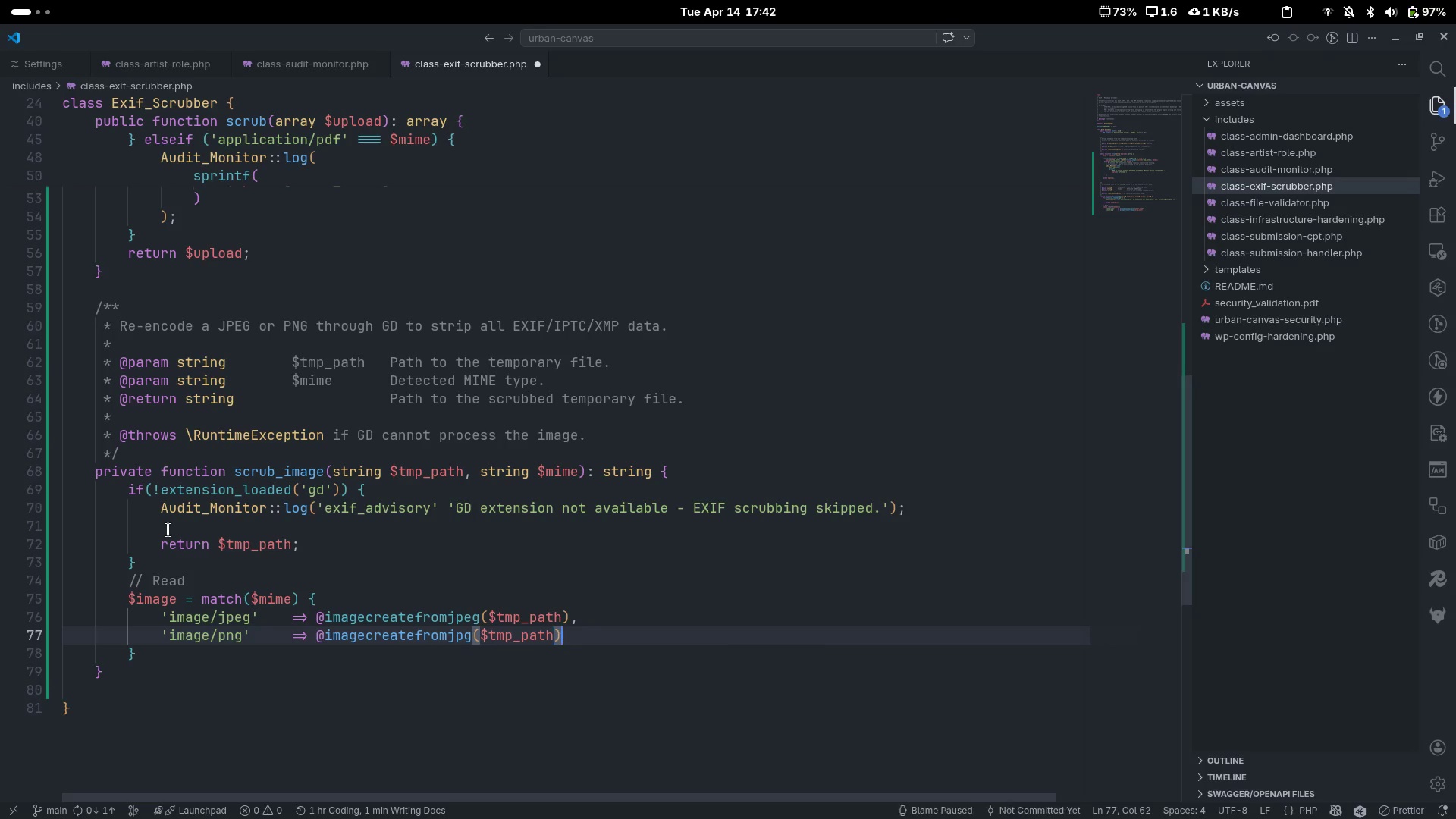 
key(ArrowRight)
 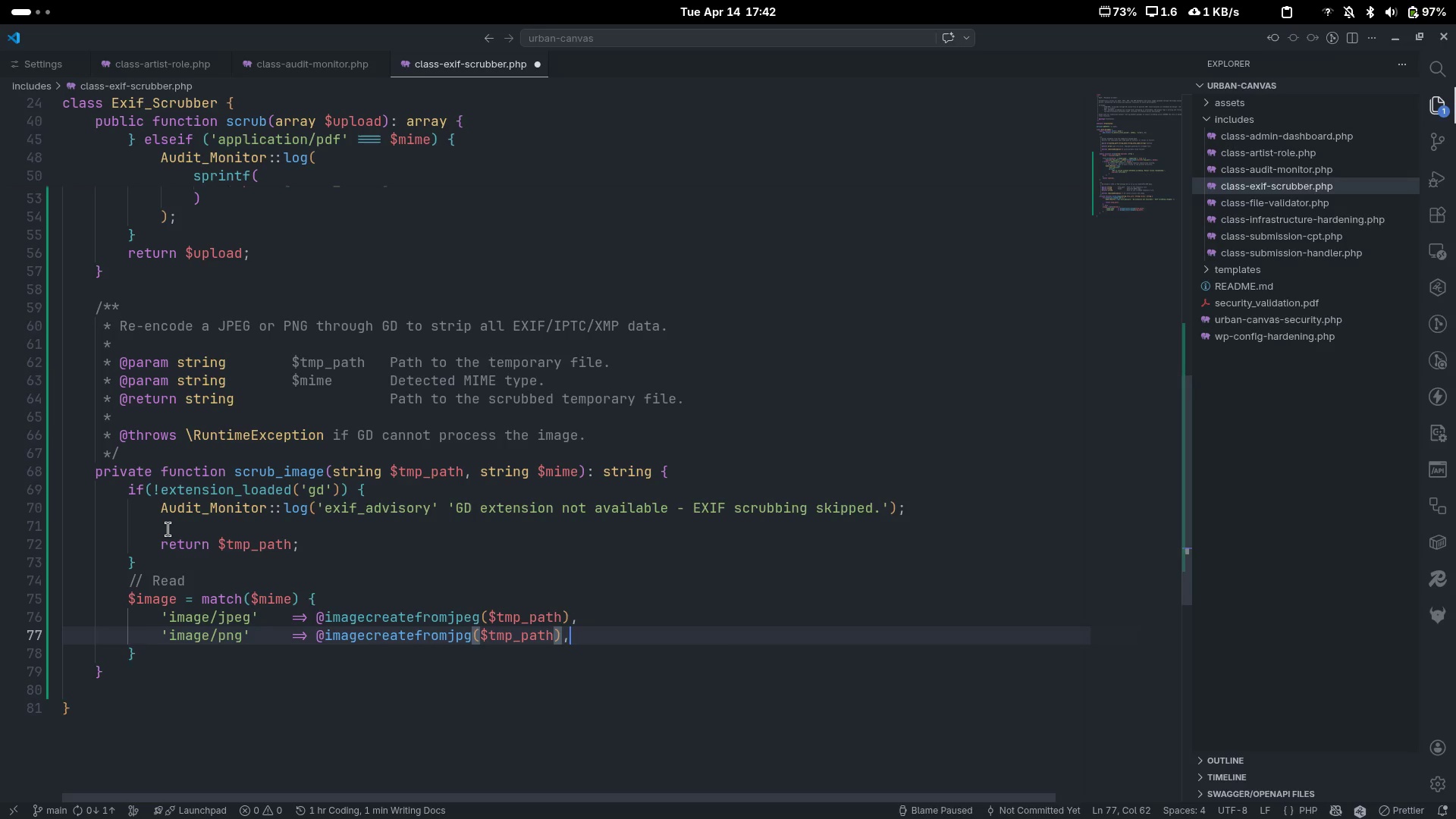 
key(Comma)
 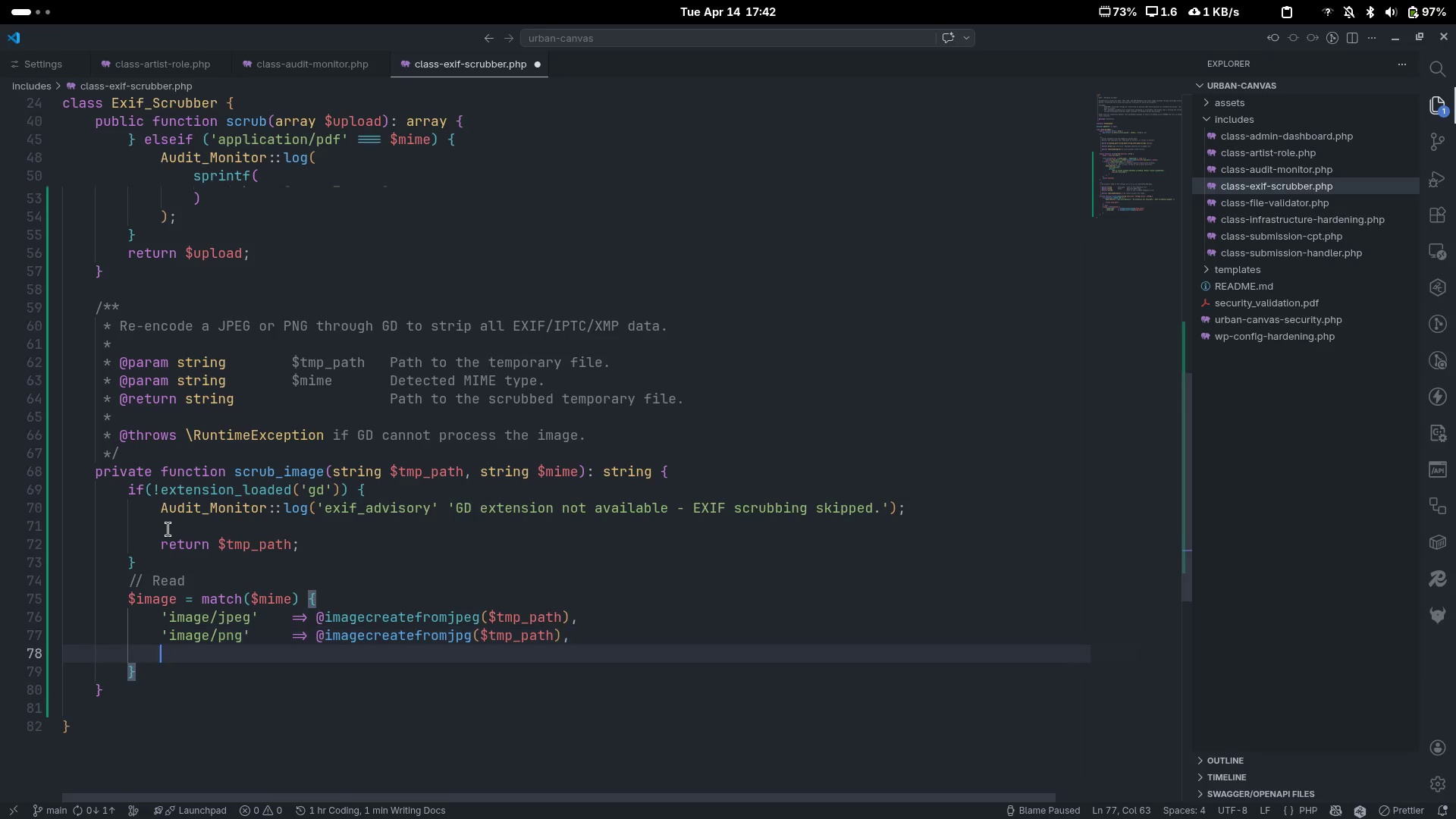 
key(Enter)
 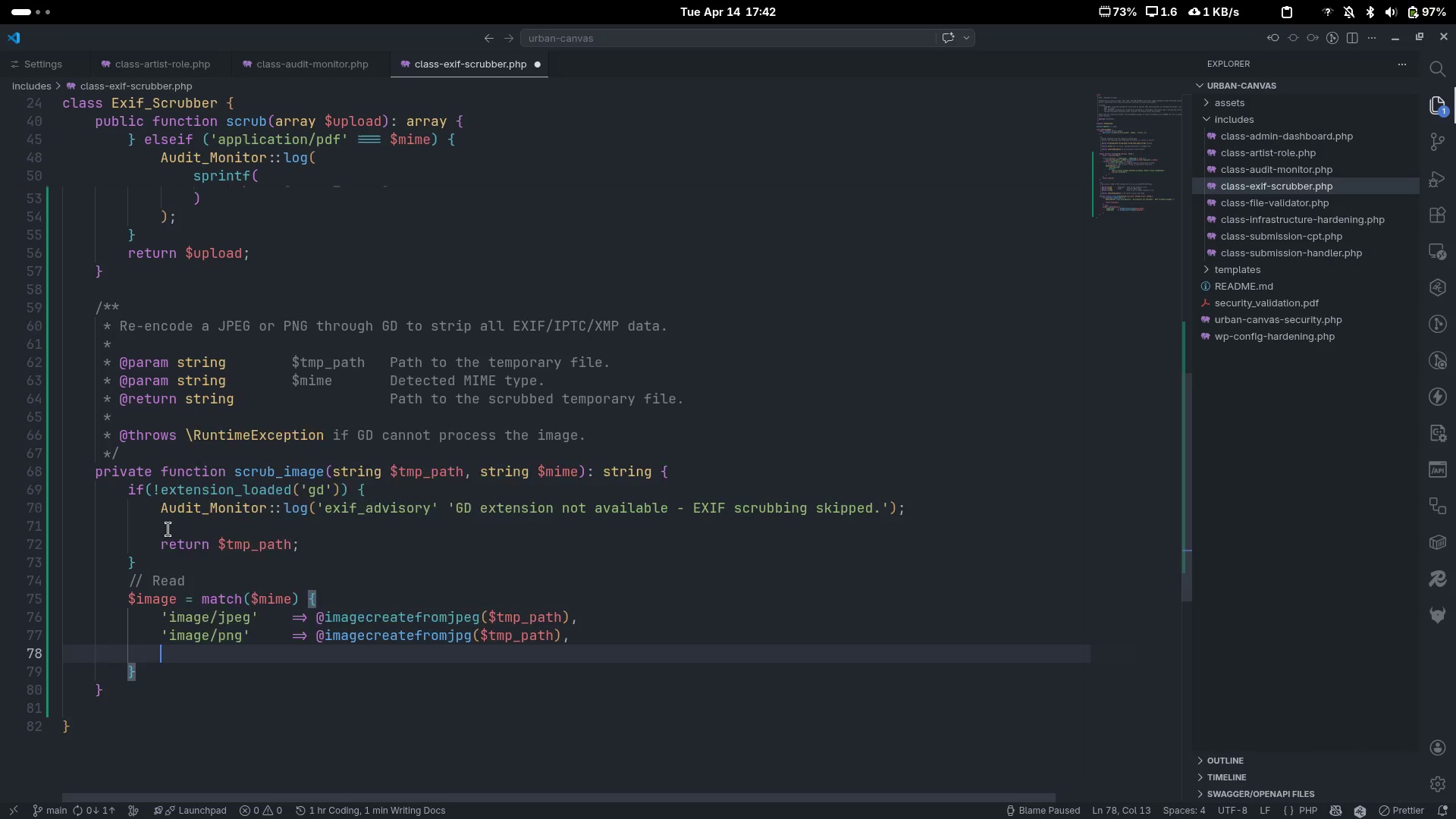 
type(default)
key(Tab)
key(Tab)
key(Tab)
key(Tab)
type(=> false.)
key(Backspace)
type(,)
 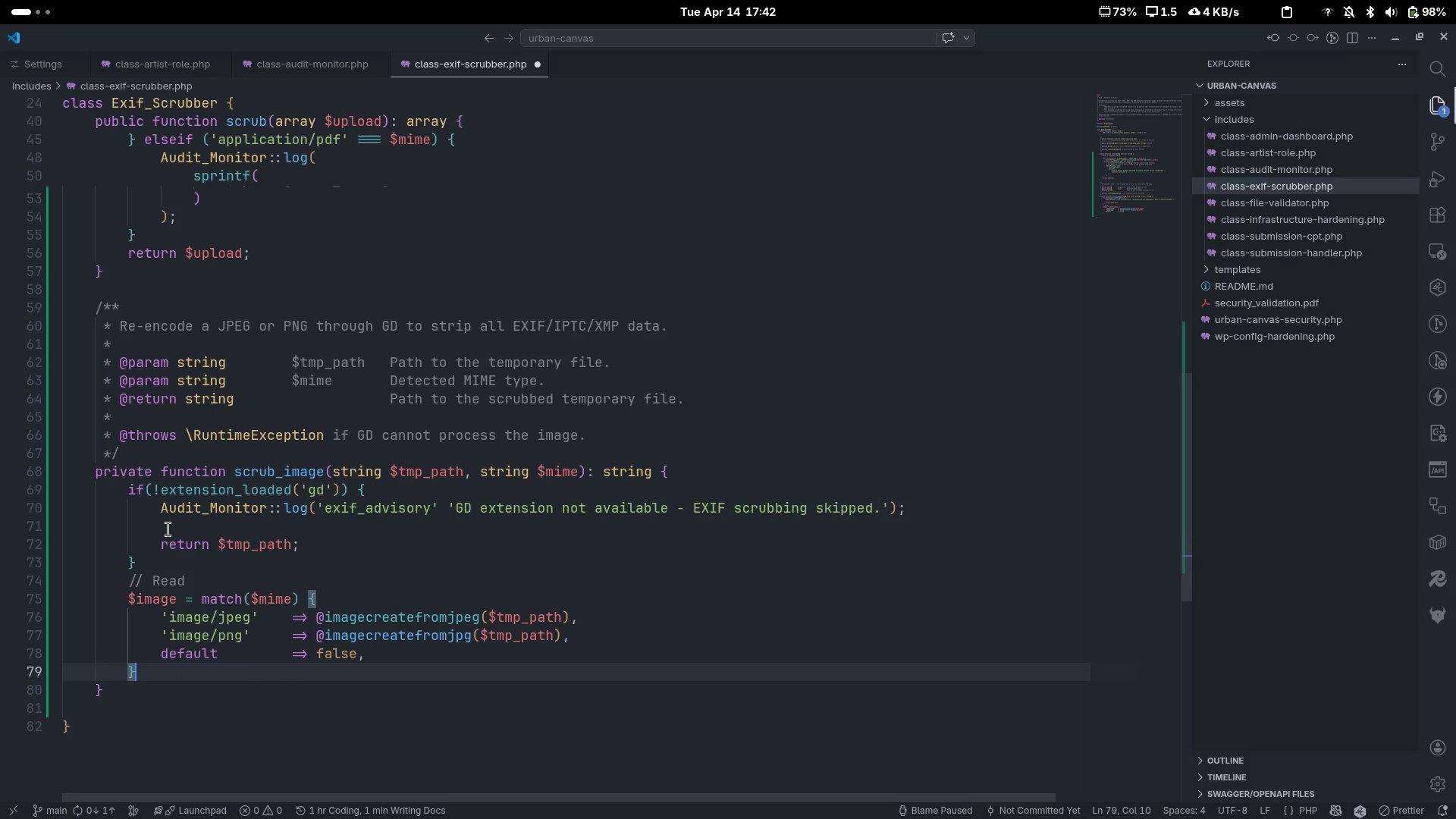 
key(ArrowDown)
 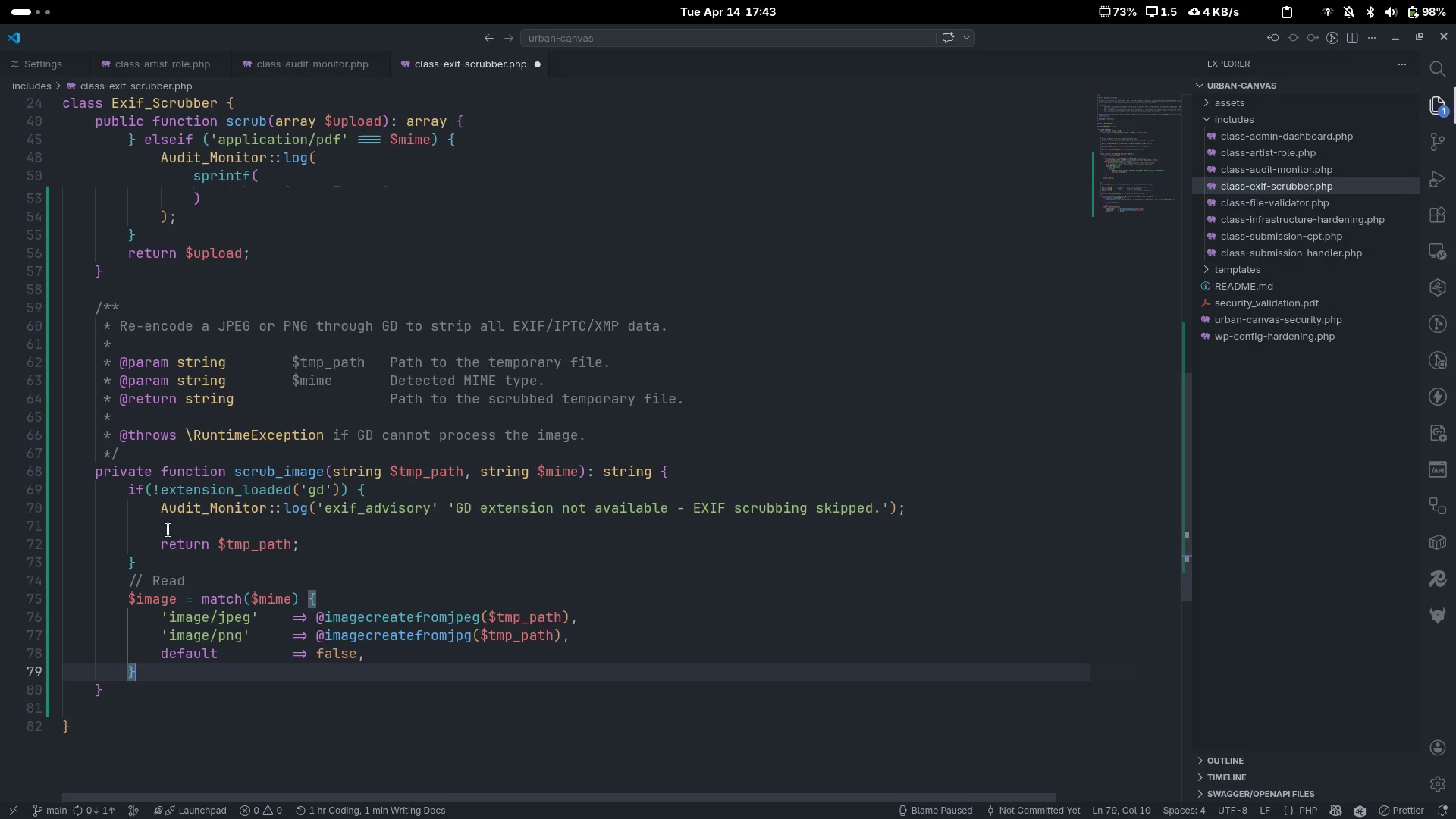 
key(Semicolon)
 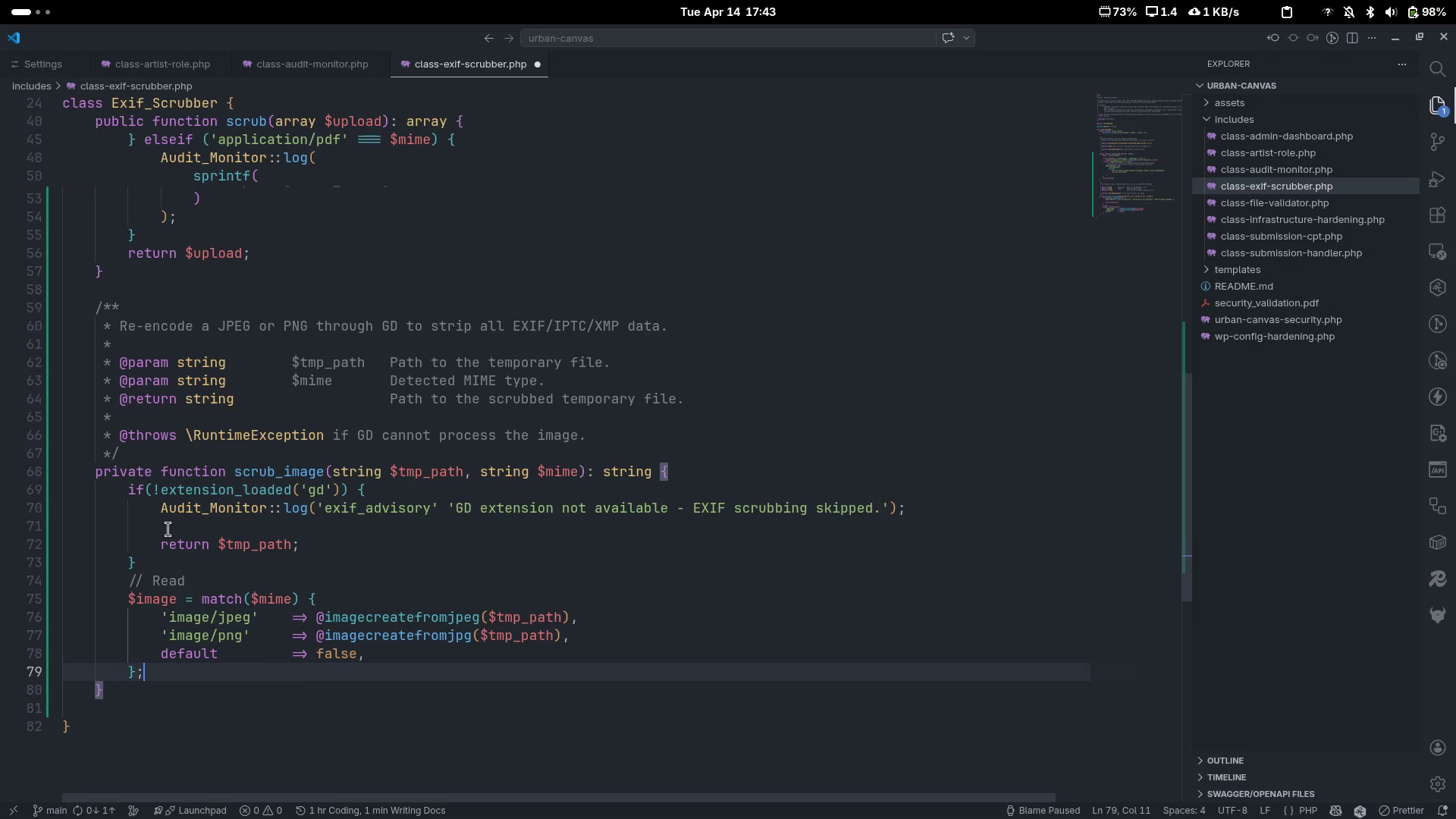 
key(Enter)
 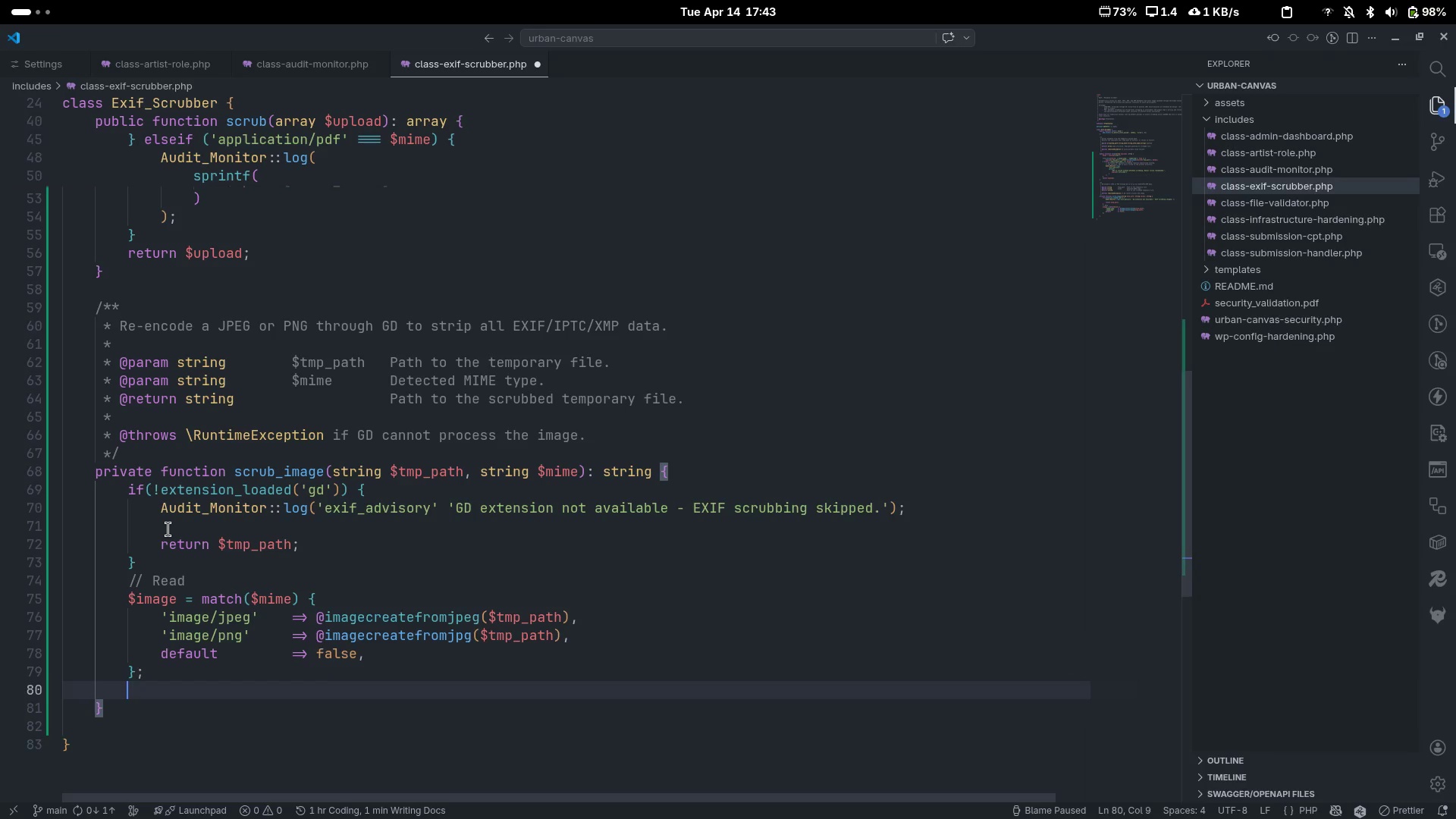 
key(Enter)
 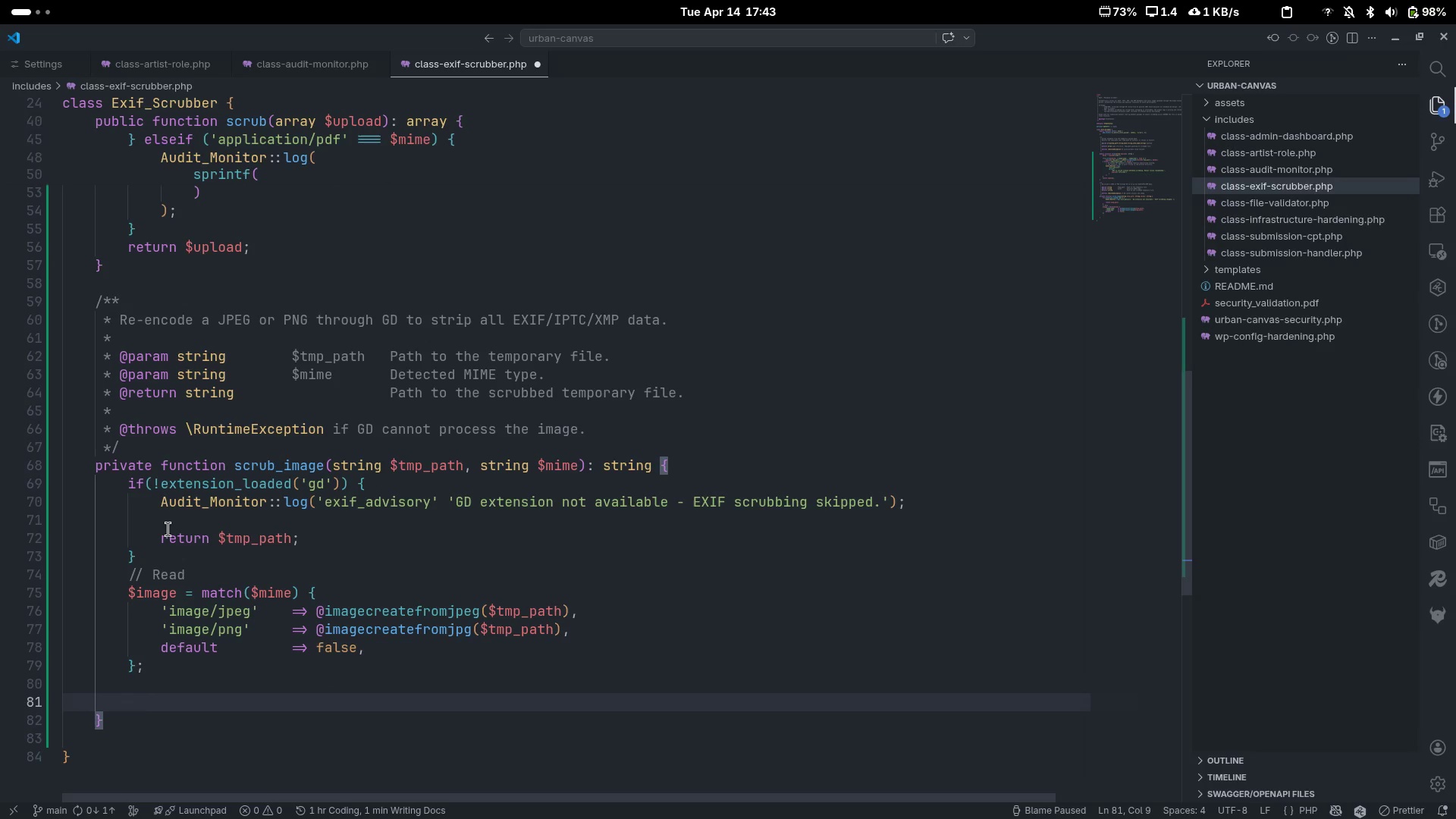 
type(f )
key(Backspace)
key(Backspace)
type(if (false == $image)
 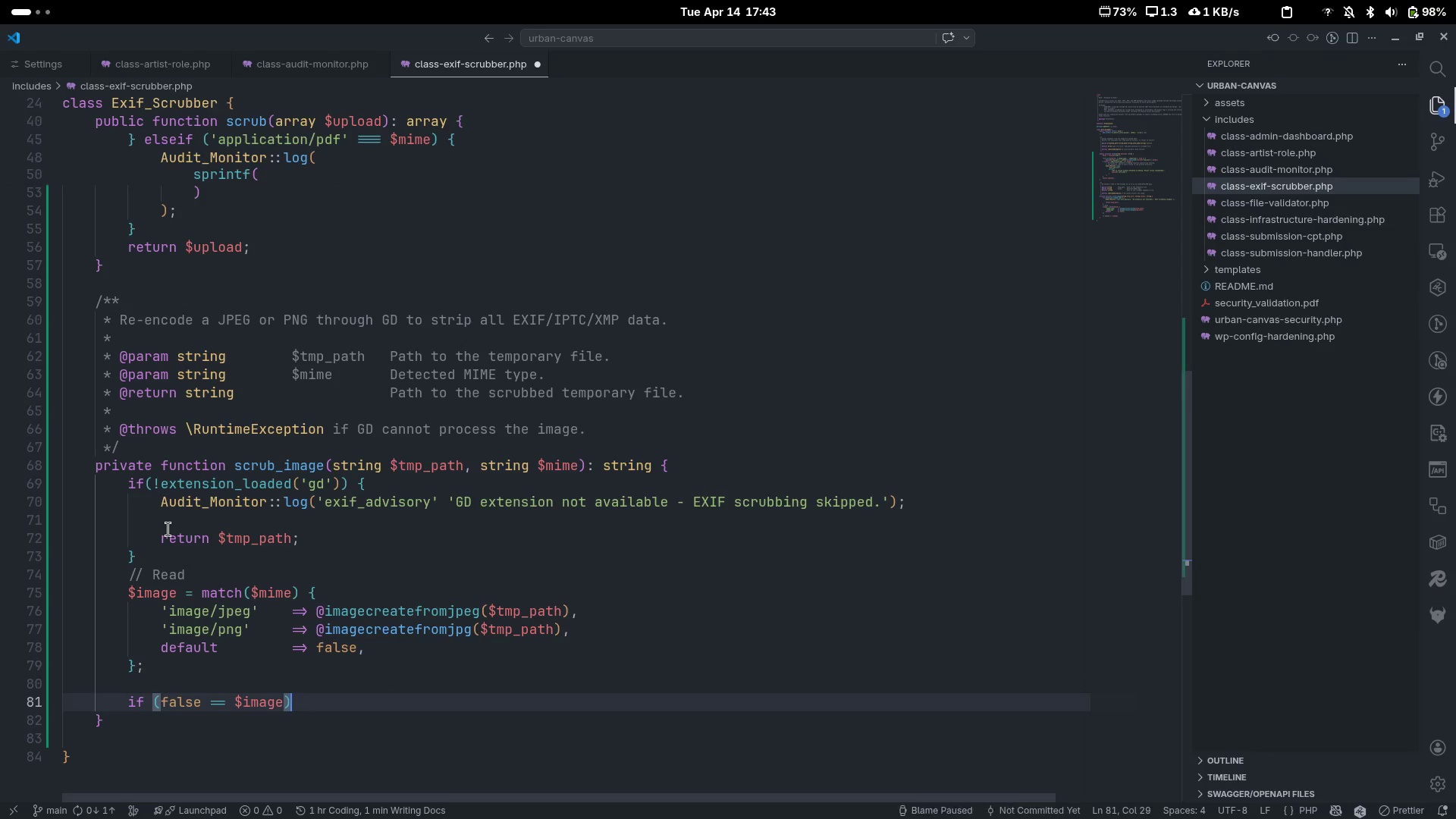 
 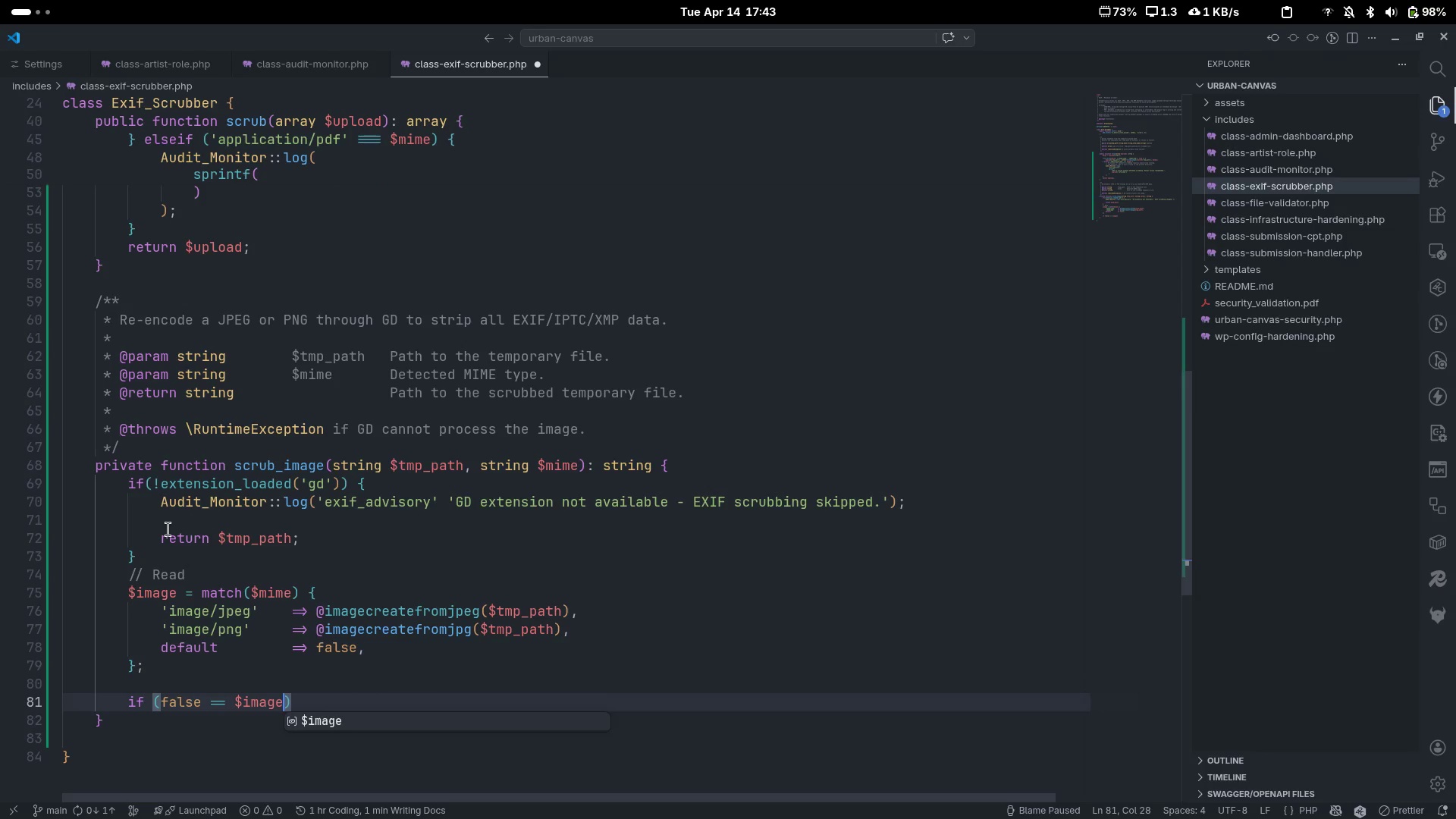 
key(ArrowRight)
 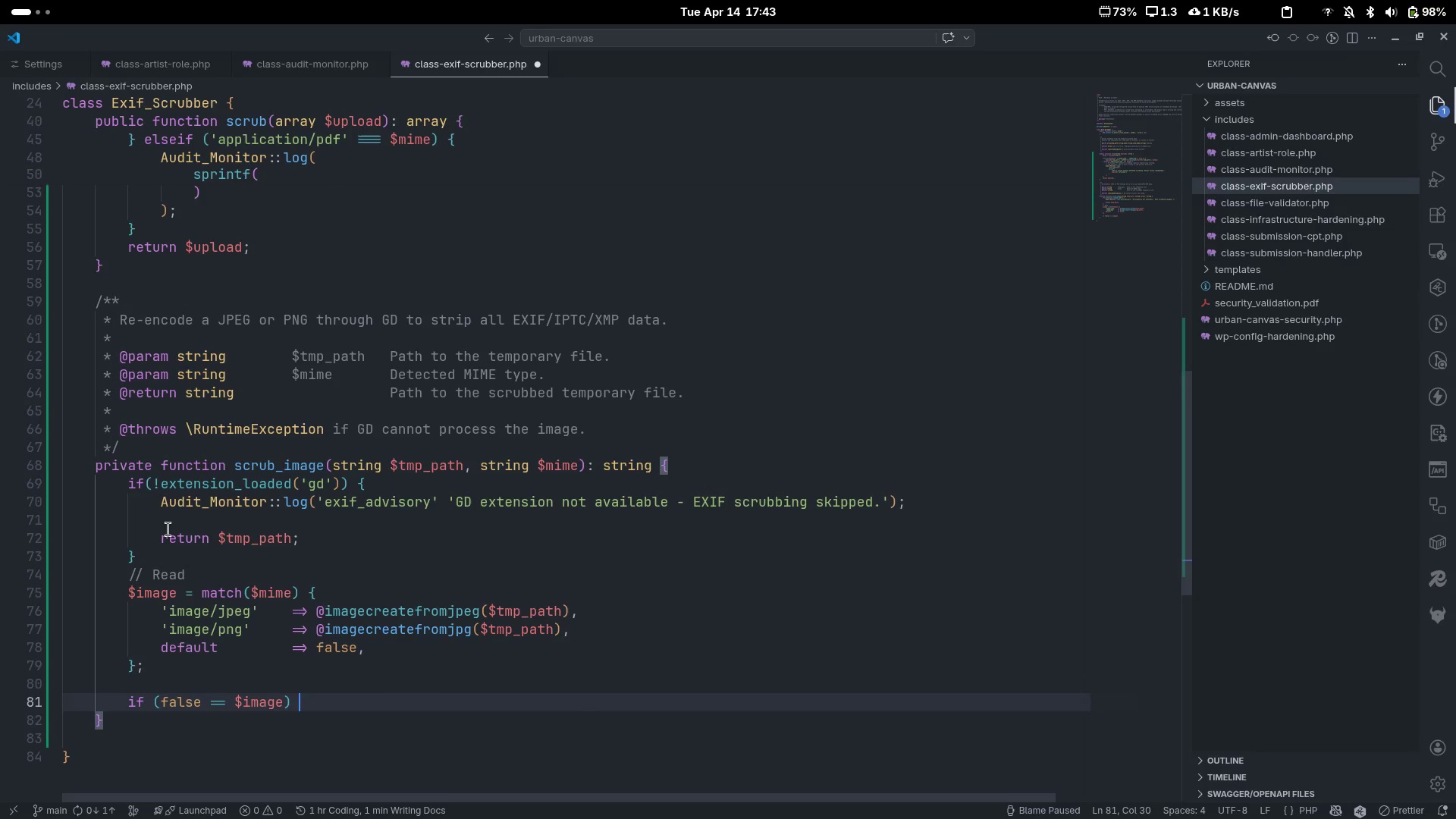 
key(Space)
 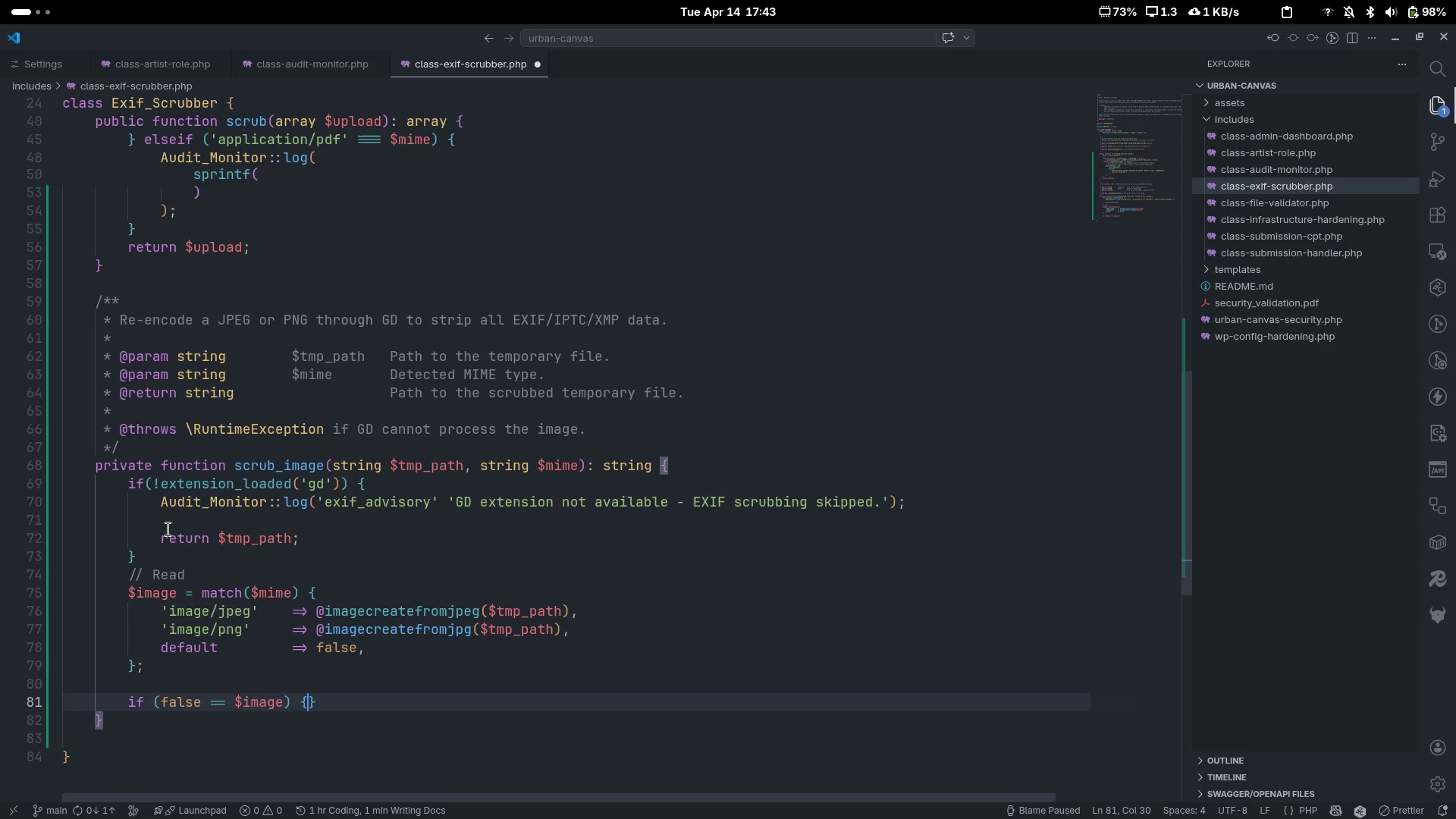 
key(Shift+ShiftLeft)
 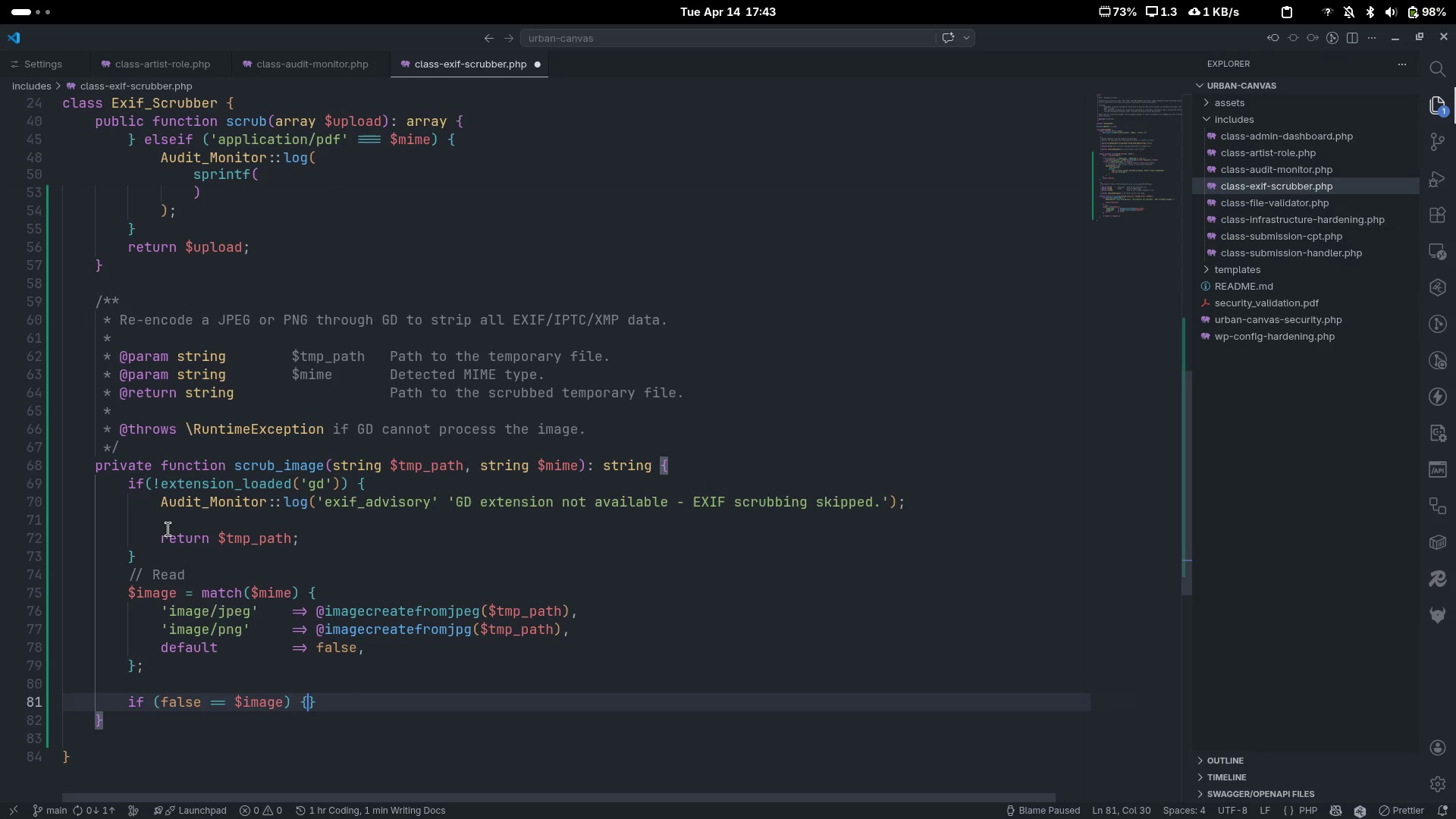 
key(Shift+BracketLeft)
 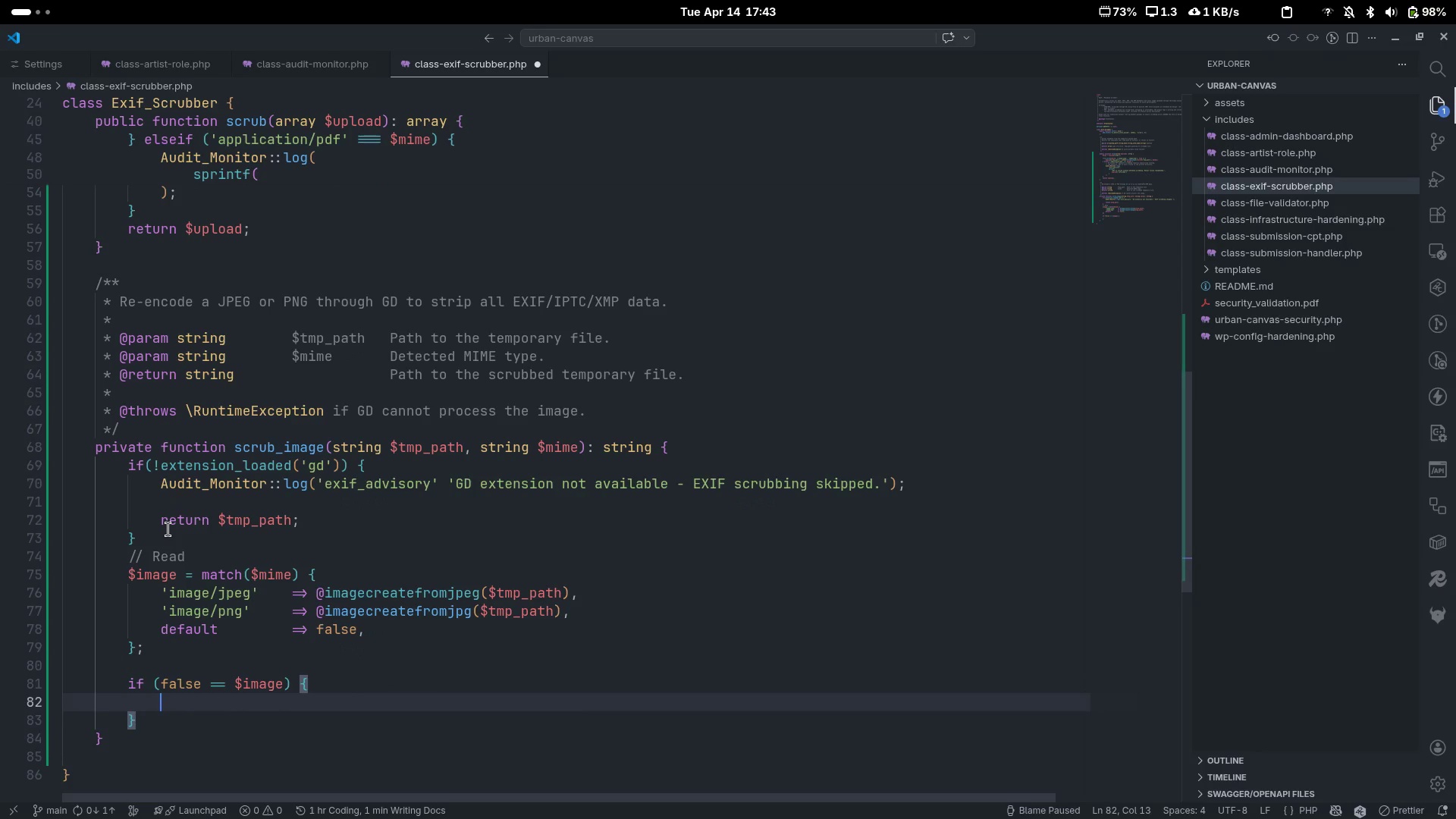 
key(Enter)
 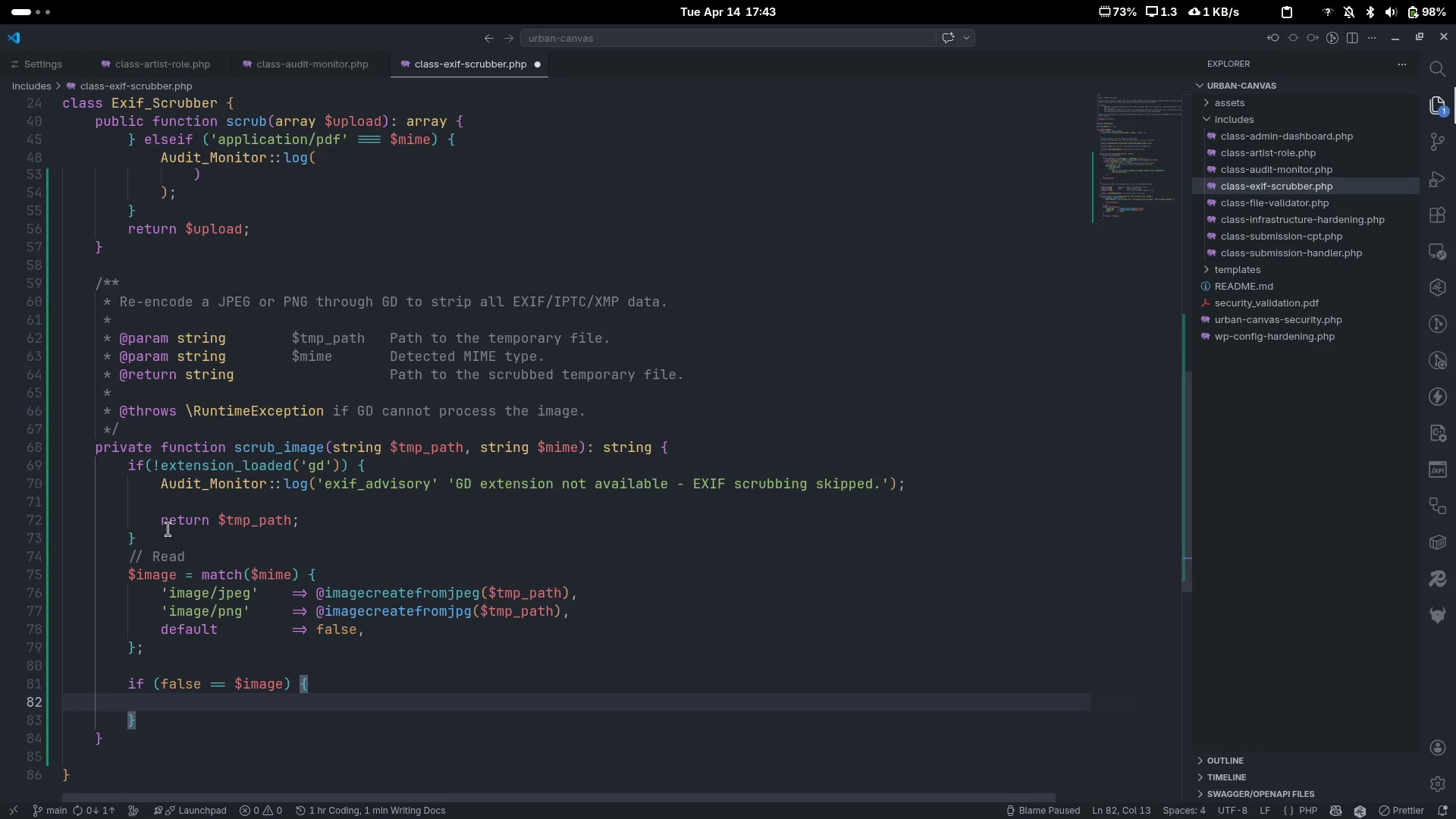 
scroll: coordinate [168, 529], scroll_direction: down, amount: 1.0
 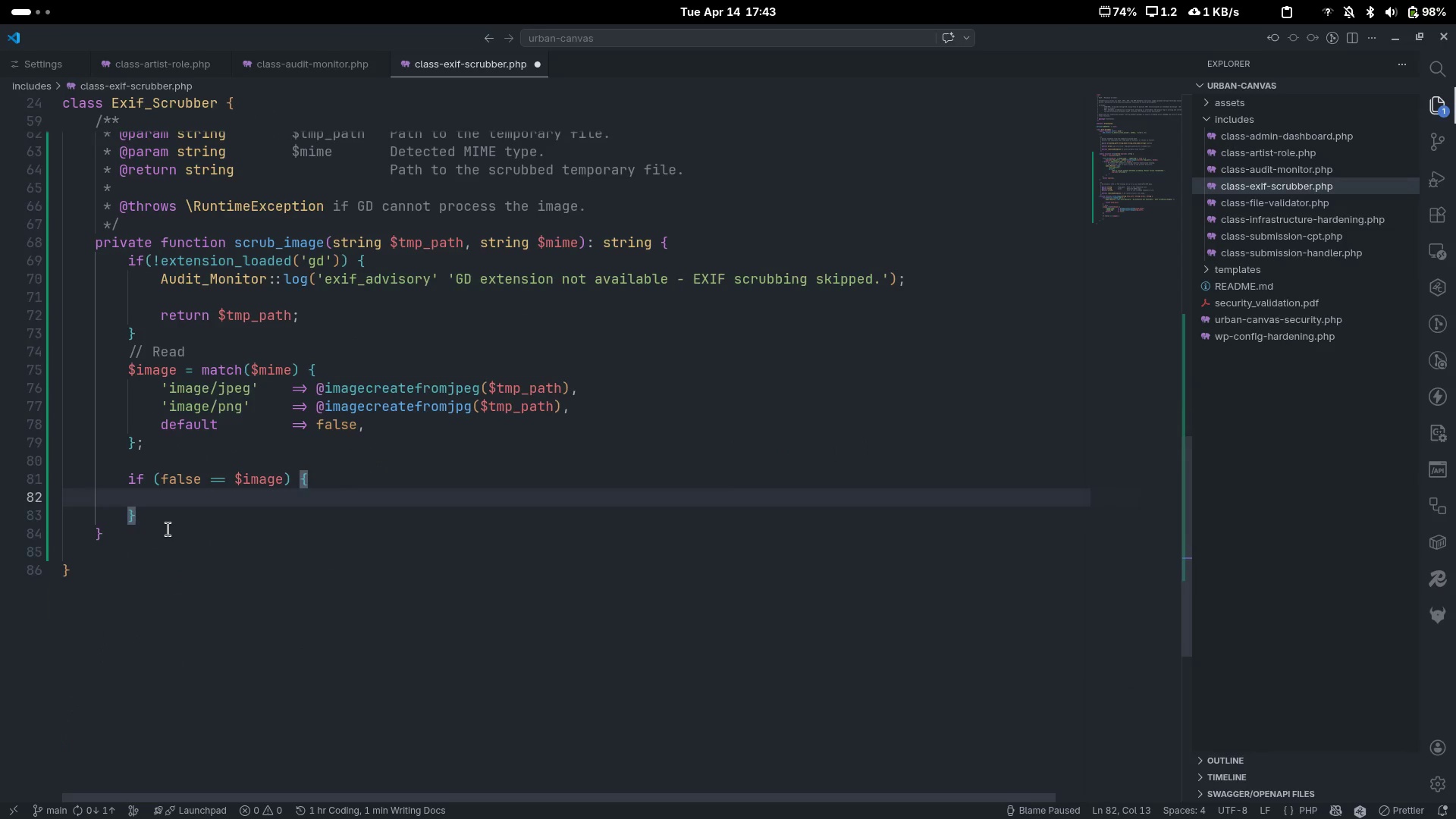 
type(thwo)
key(Backspace)
key(Backspace)
 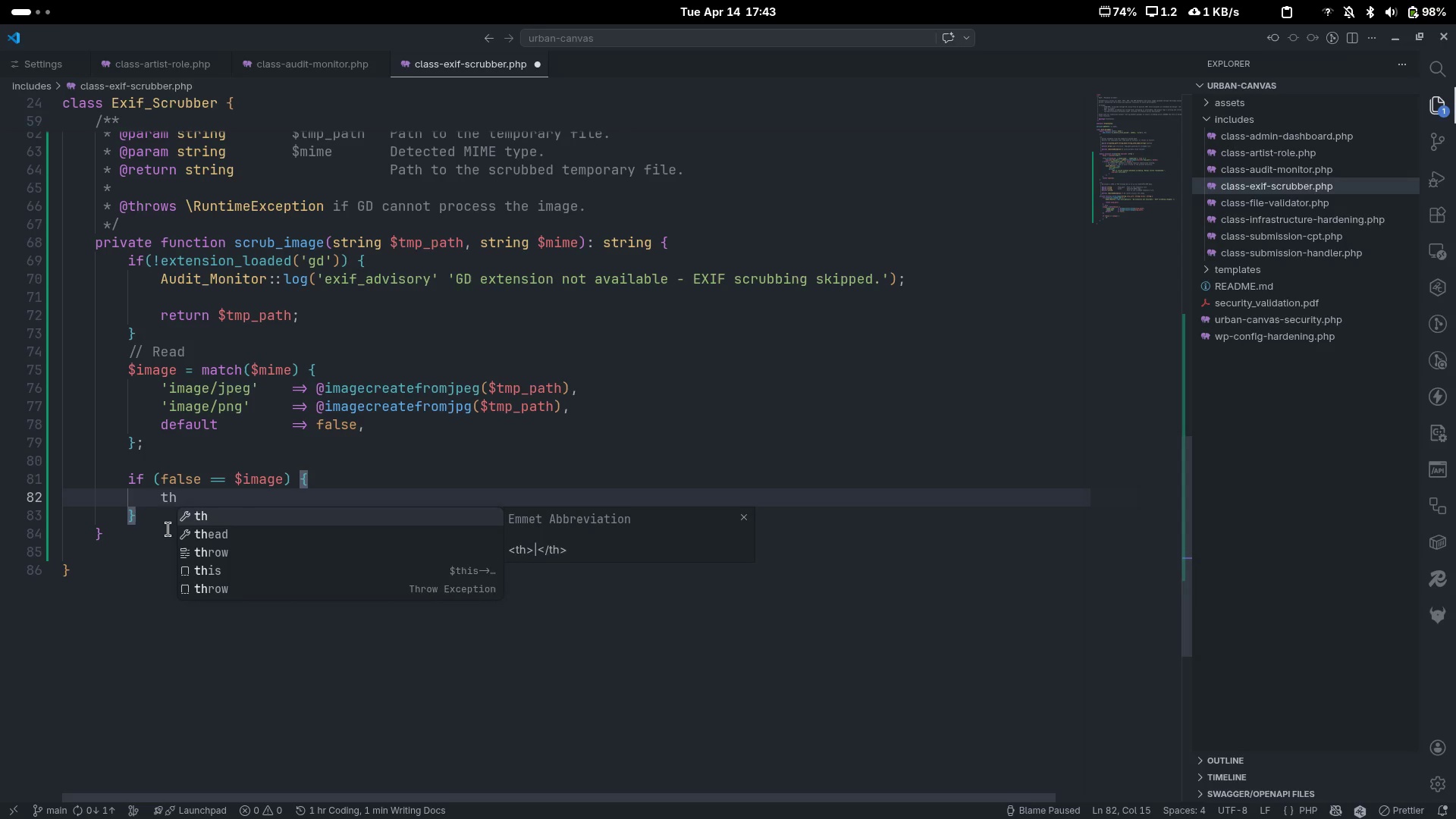 
key(ArrowDown)
 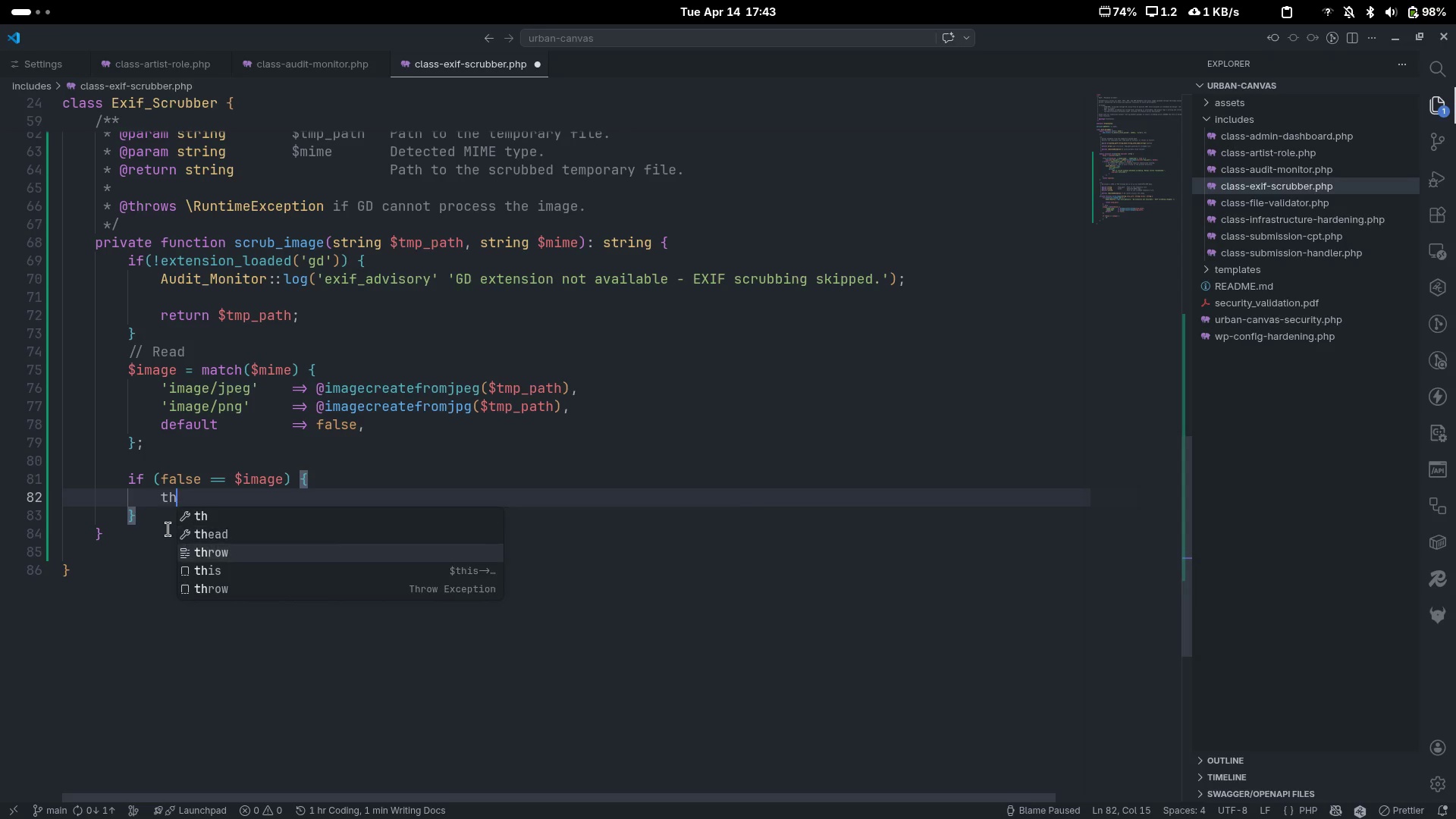 
key(ArrowDown)
 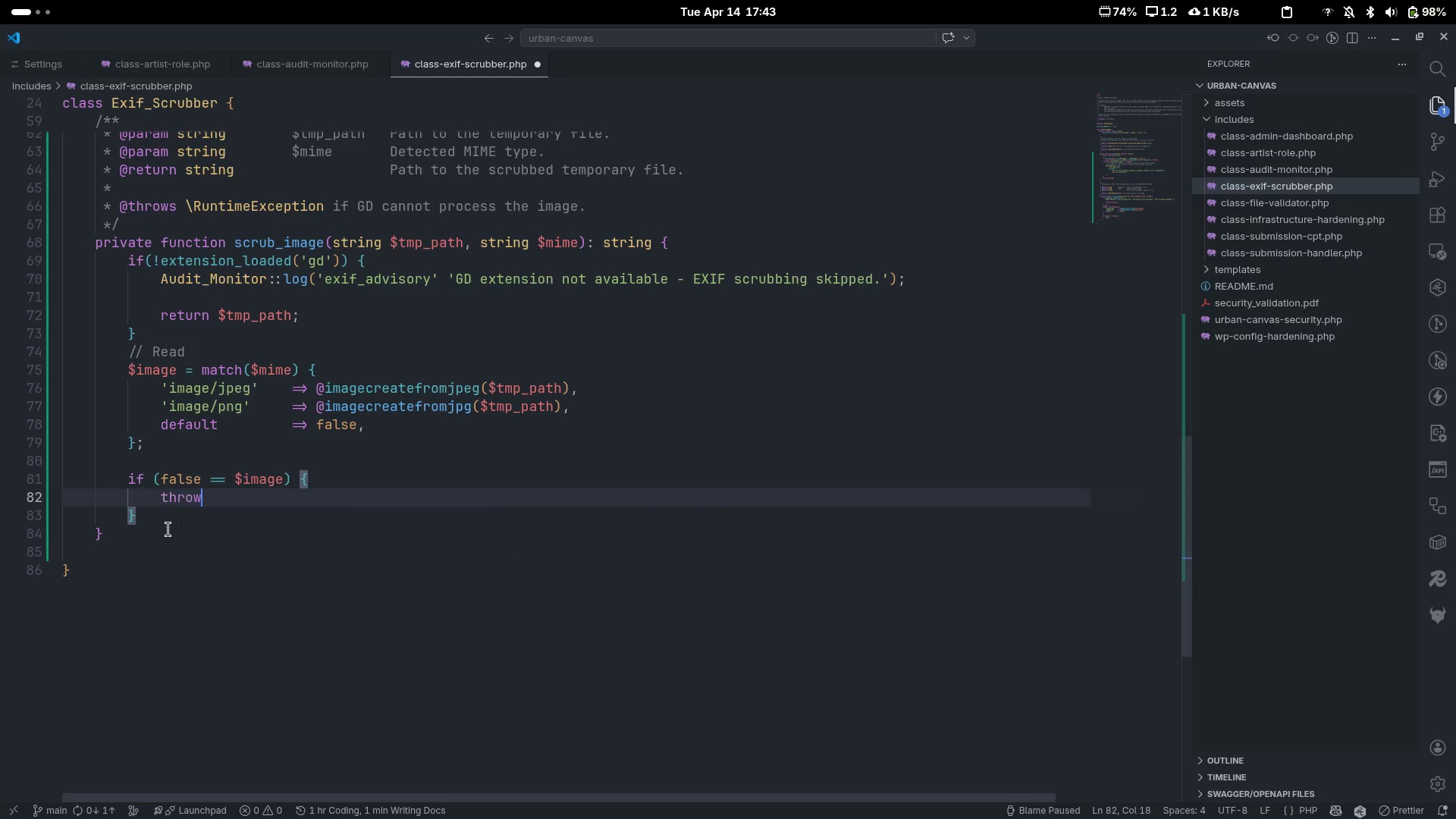 
key(Enter)
 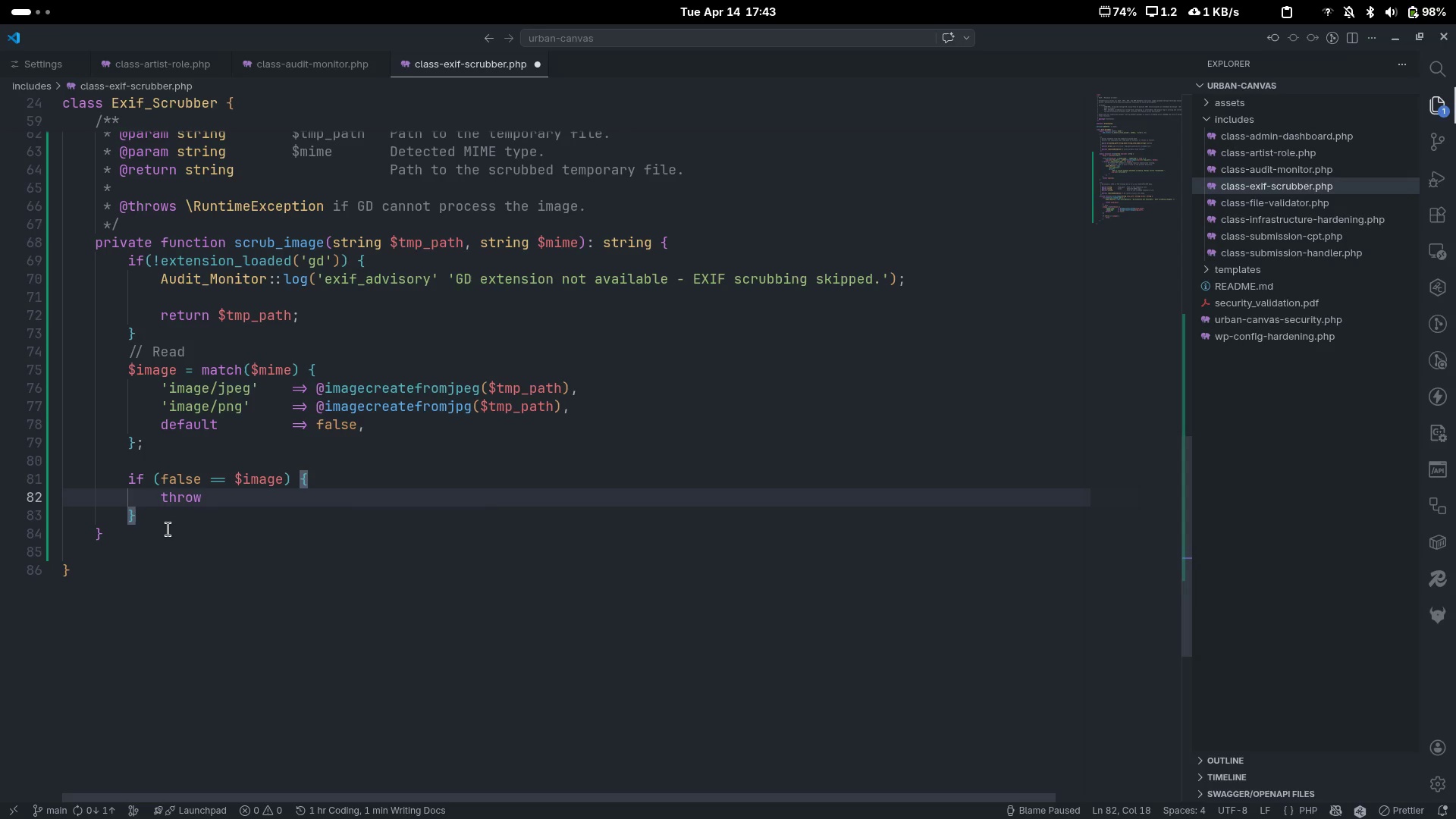 
type( new \RuntimeExsc)
key(Backspace)
key(Backspace)
type(ception ()
 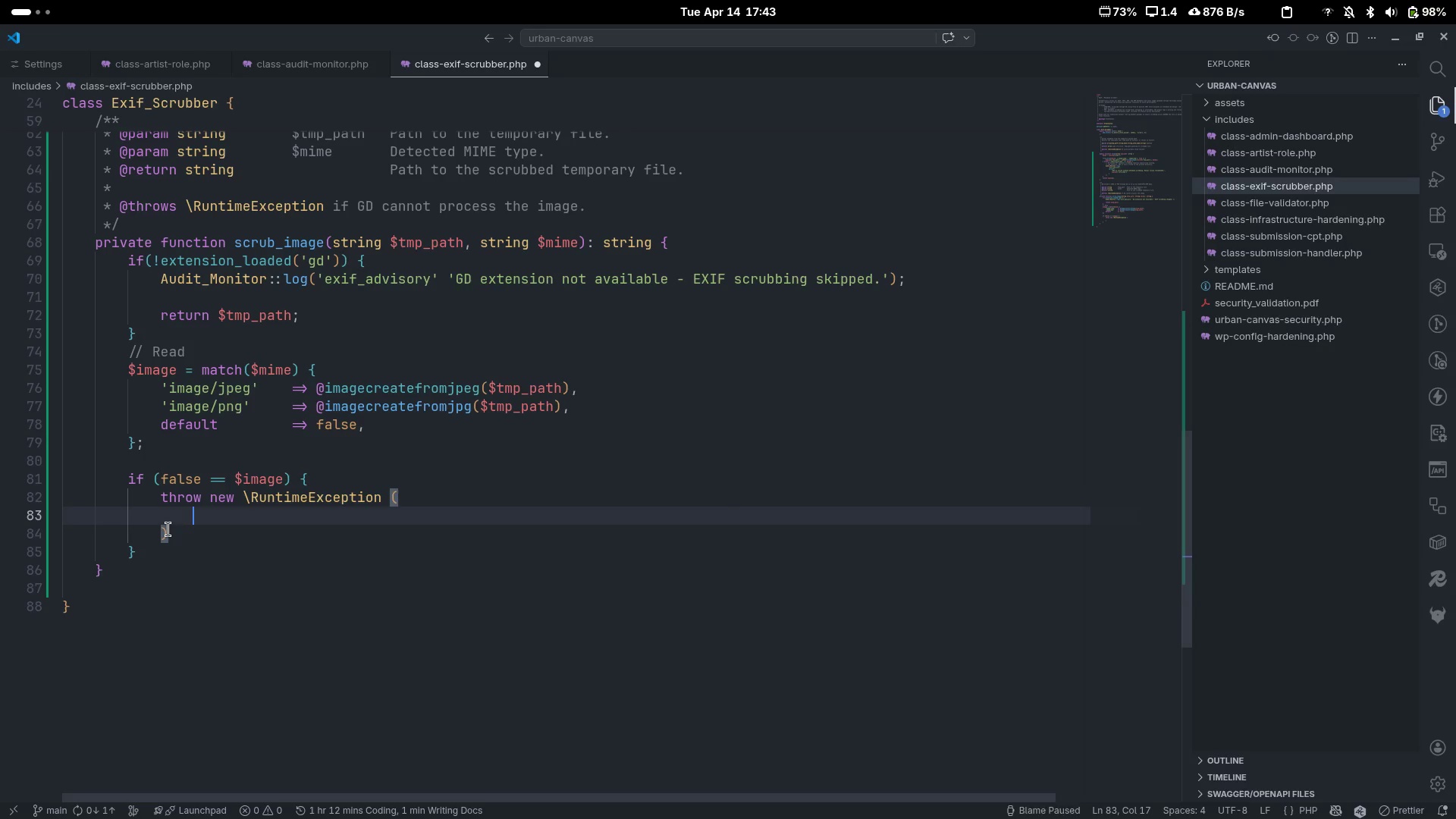 
 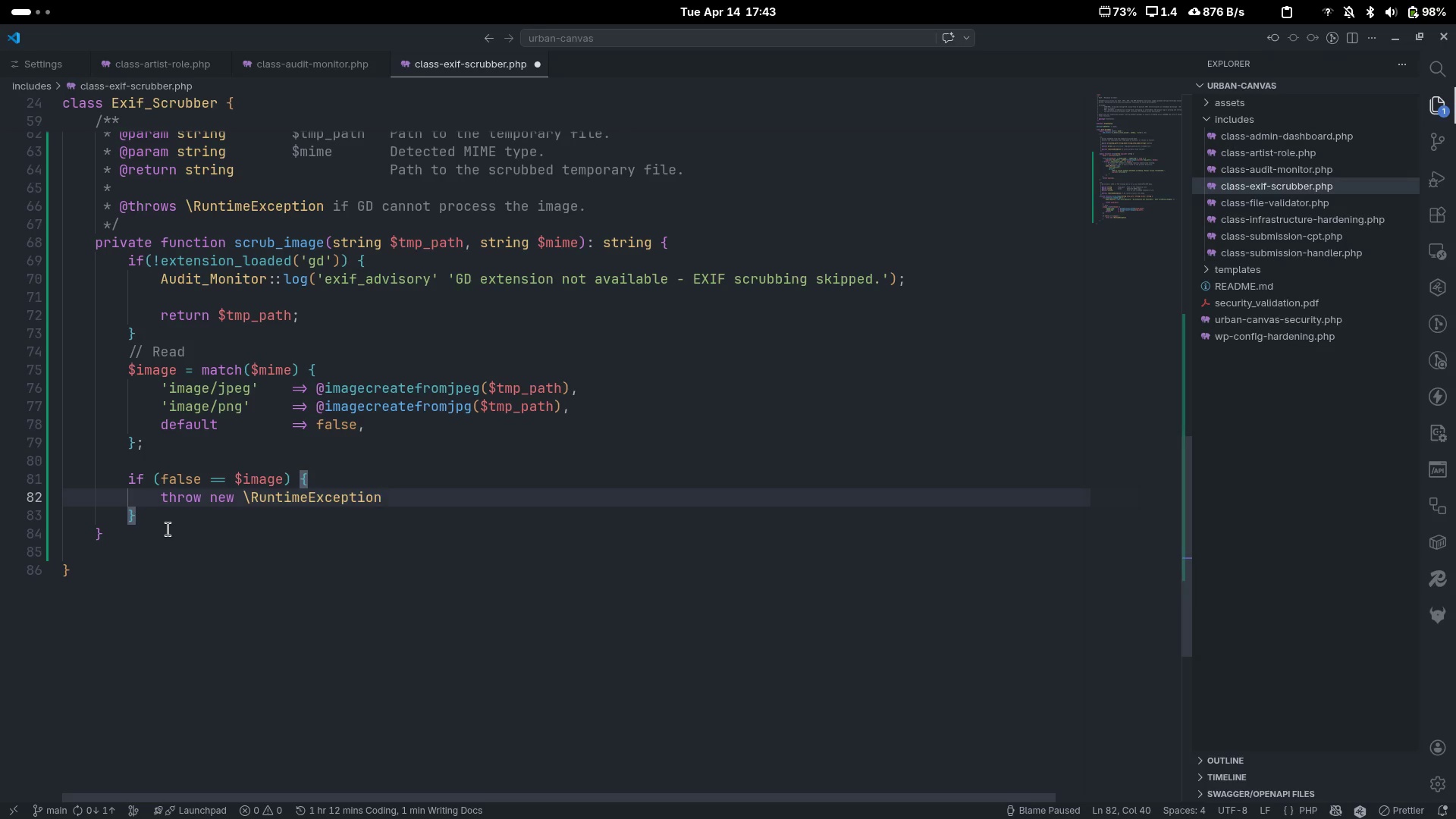 
key(Enter)
 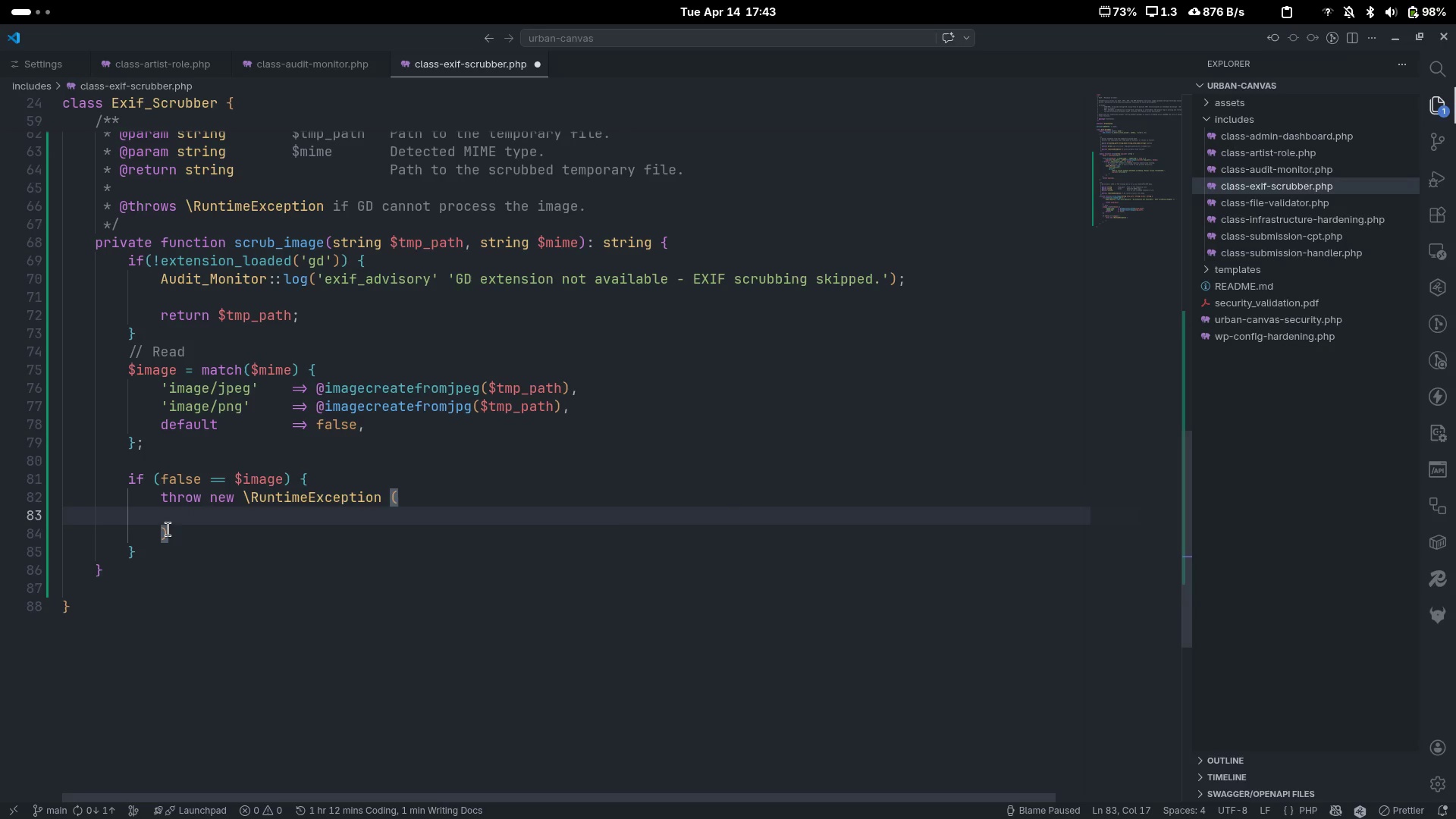 
type(sptring)
 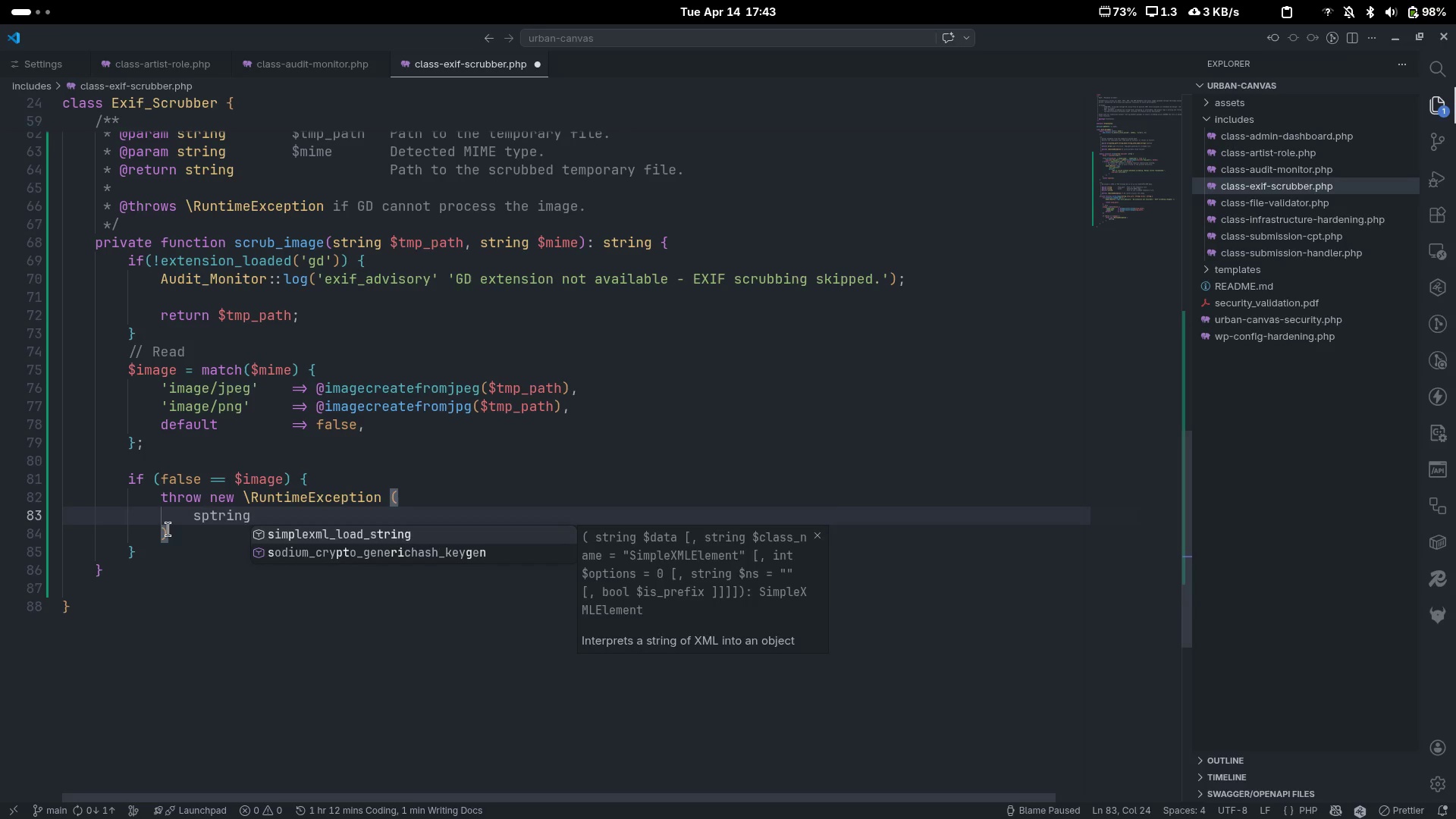 
key(Control+ControlLeft)
 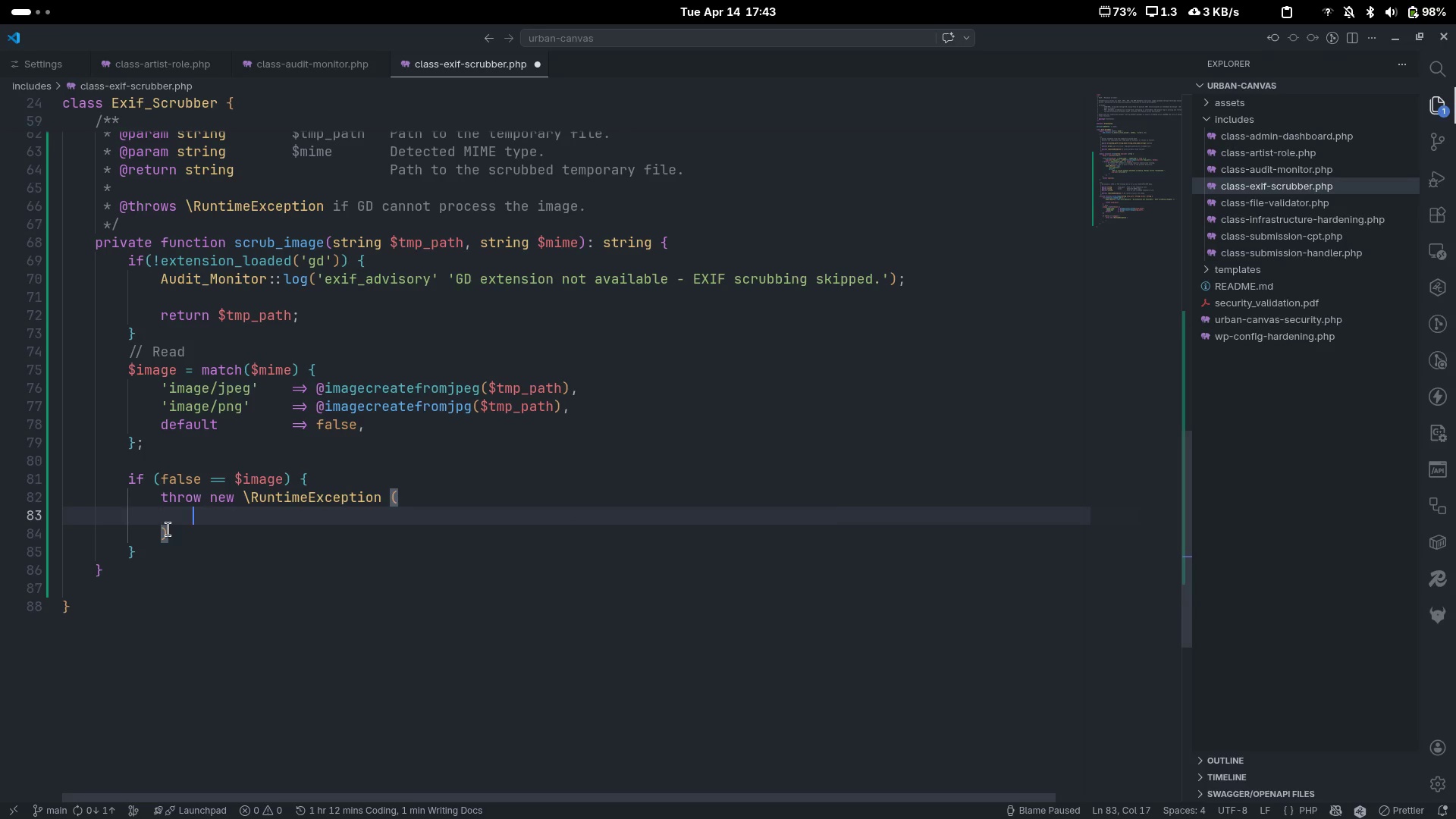 
key(Control+Backspace)
 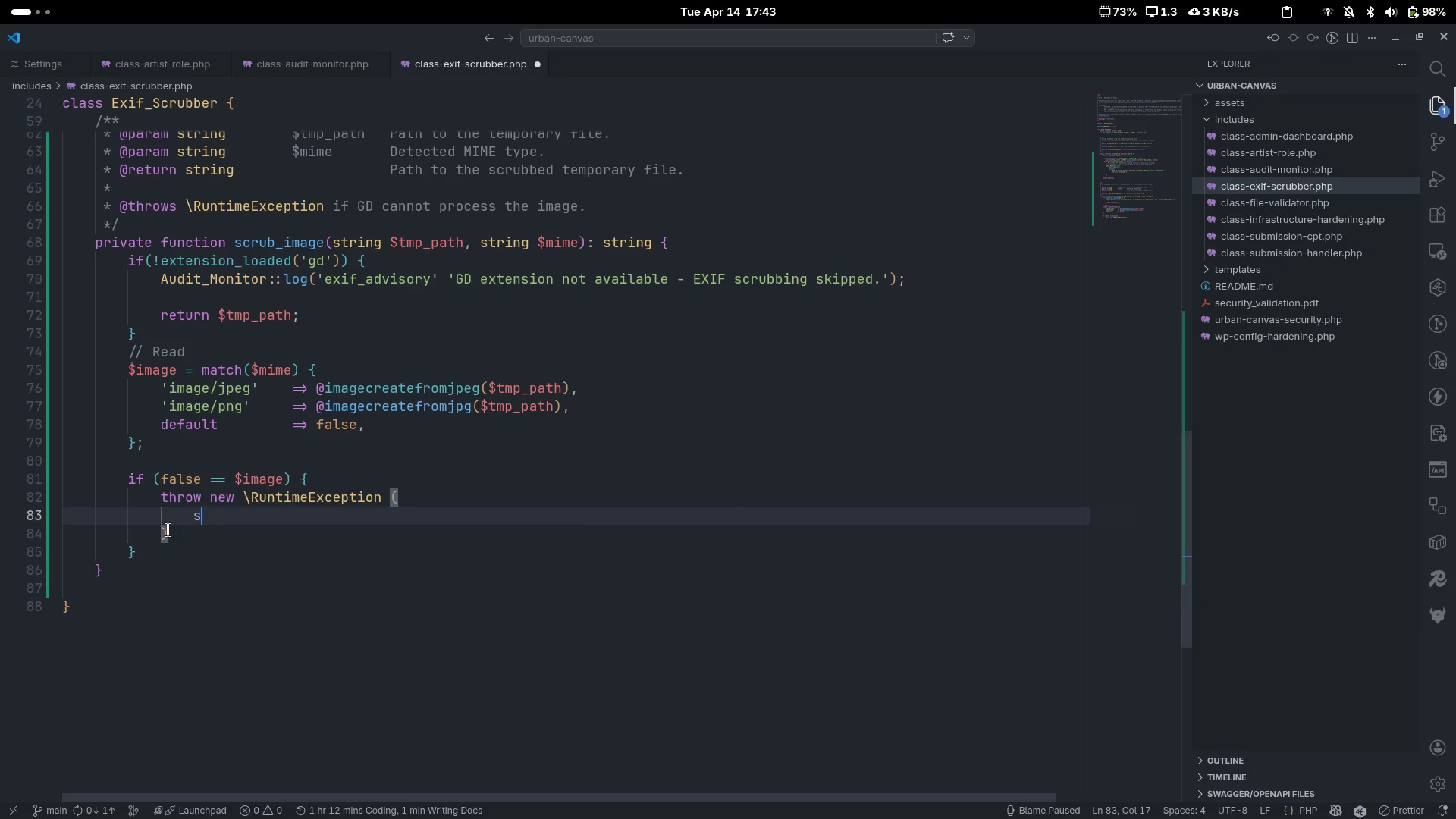 
type(sprintf('GD could not open image for EXIF scrubbing )
key(Backspace)
type( )
key(Backspace)
type(: %s)
 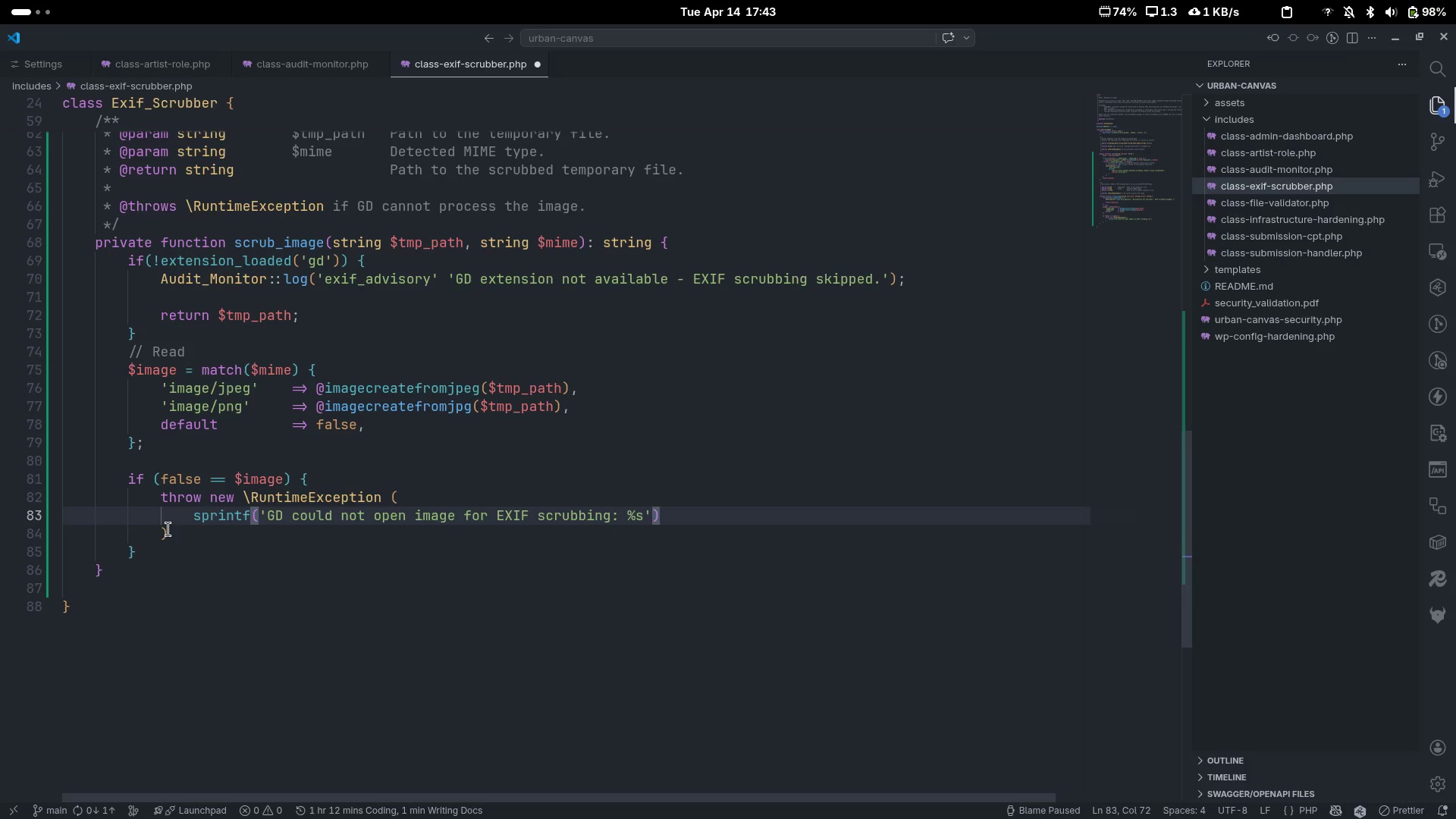 
key(ArrowRight)
 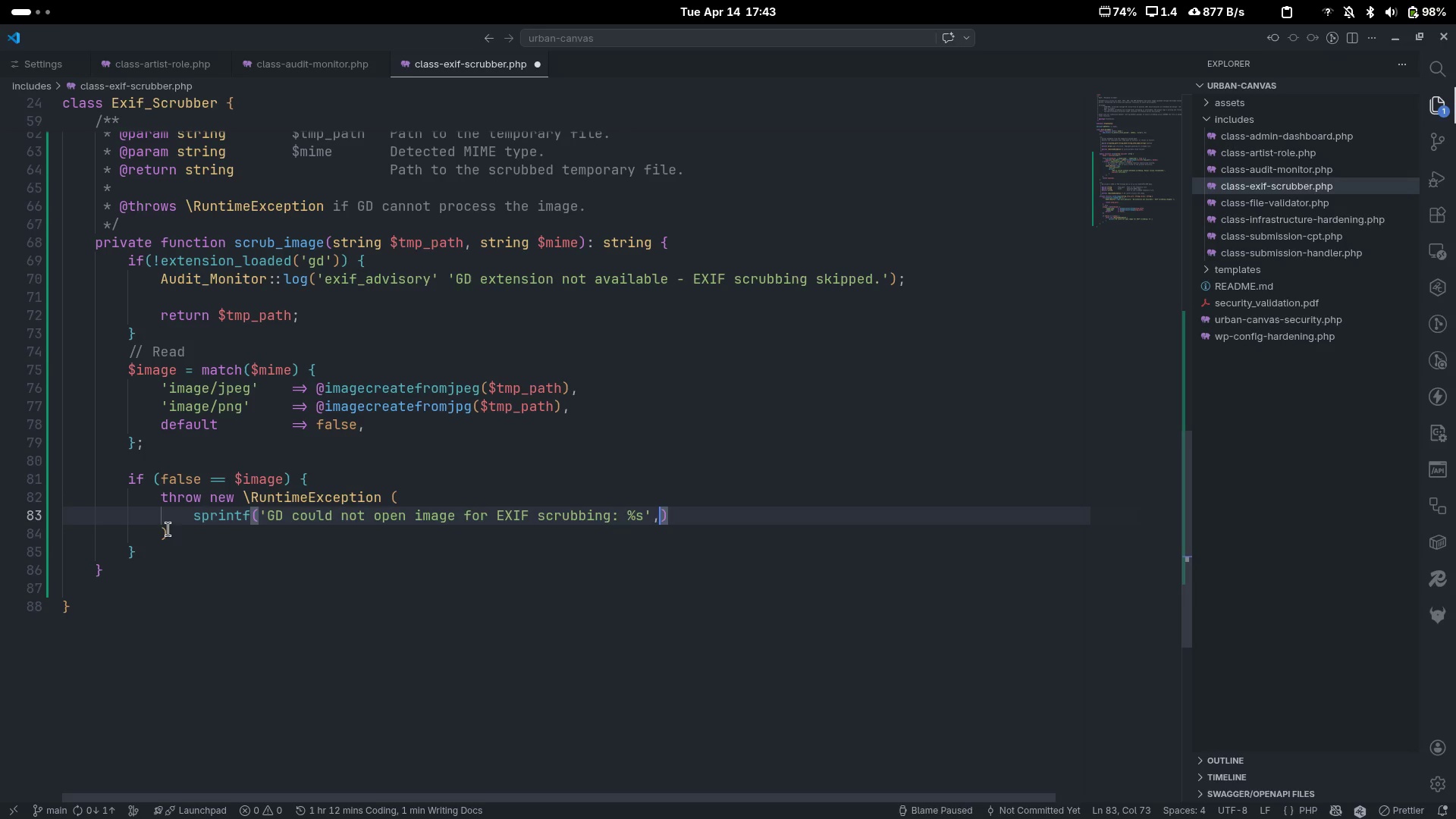 
type(, basename)
key(Tab)
type(($tmp)
key(Tab)
 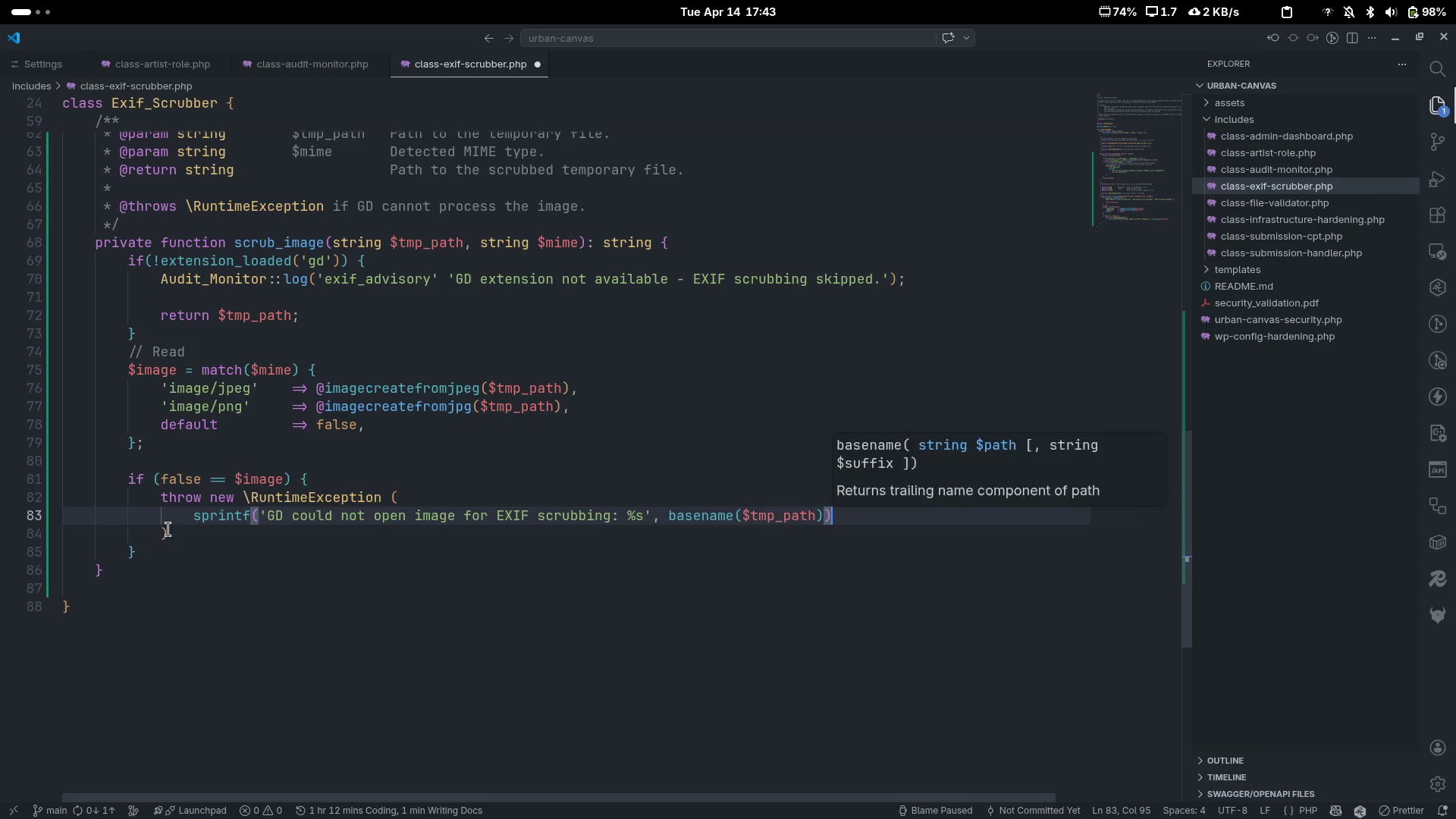 
 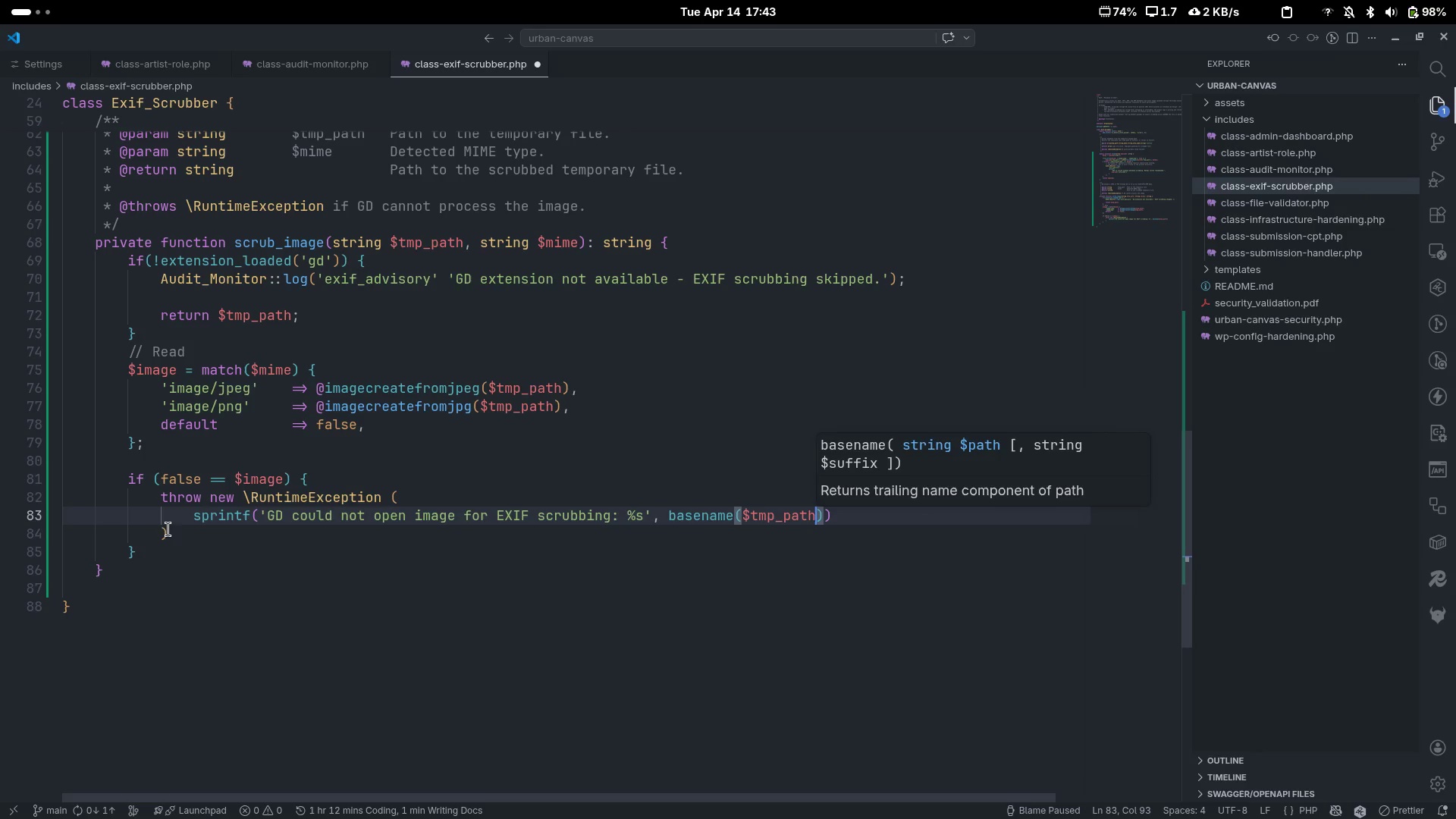 
key(Control+ControlLeft)
 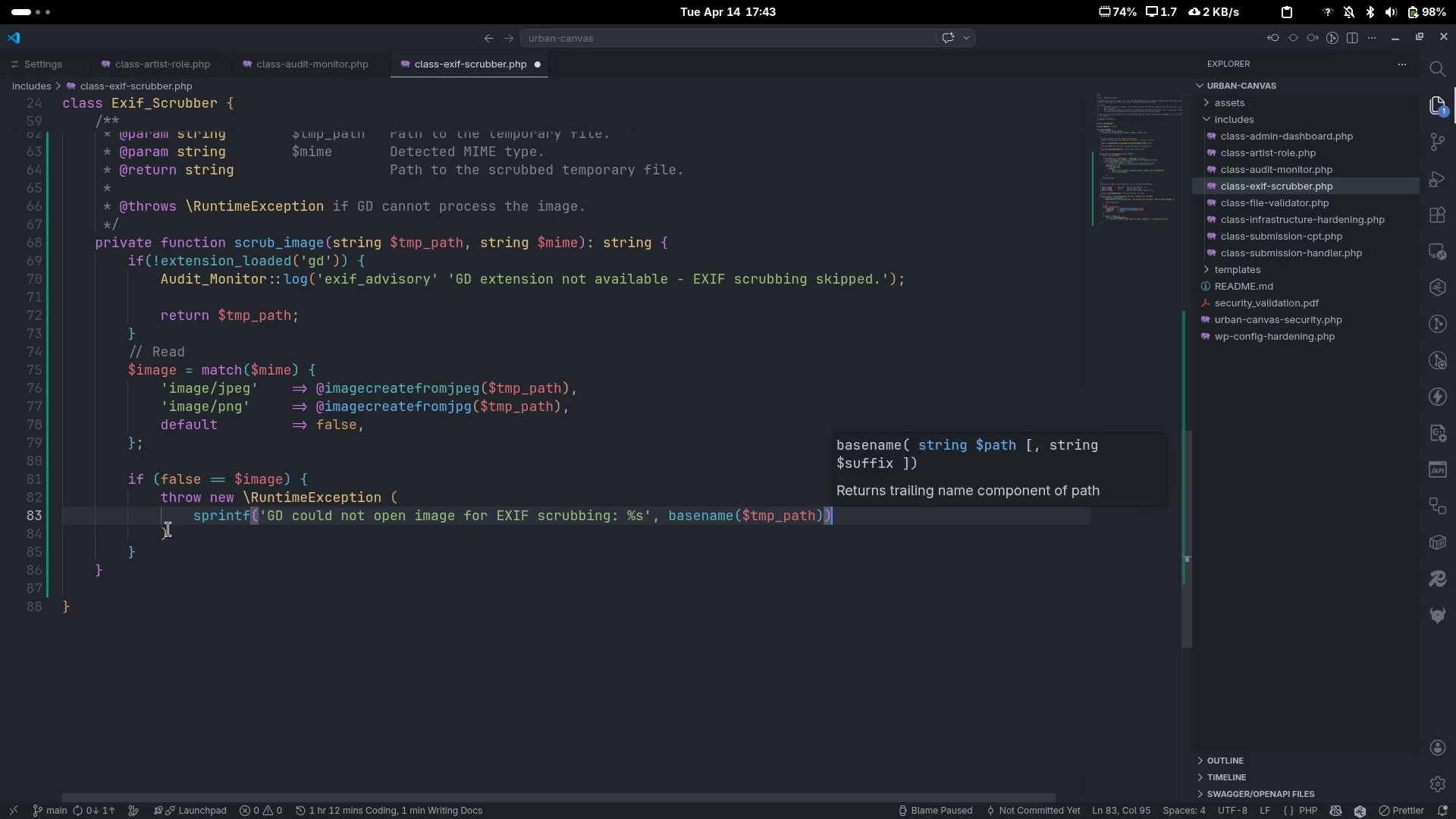 
key(Control+ArrowRight)
 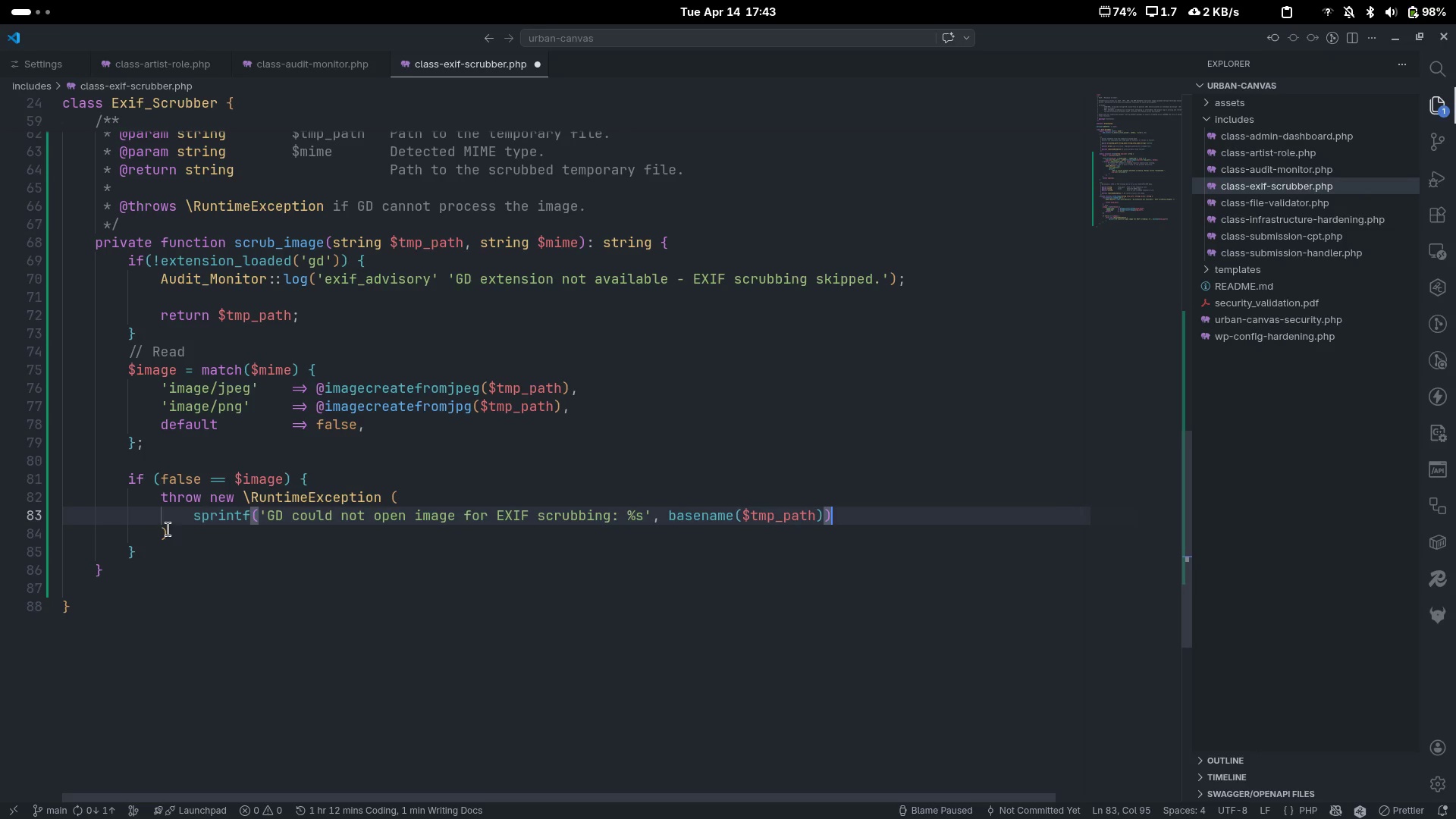 
key(ArrowDown)
 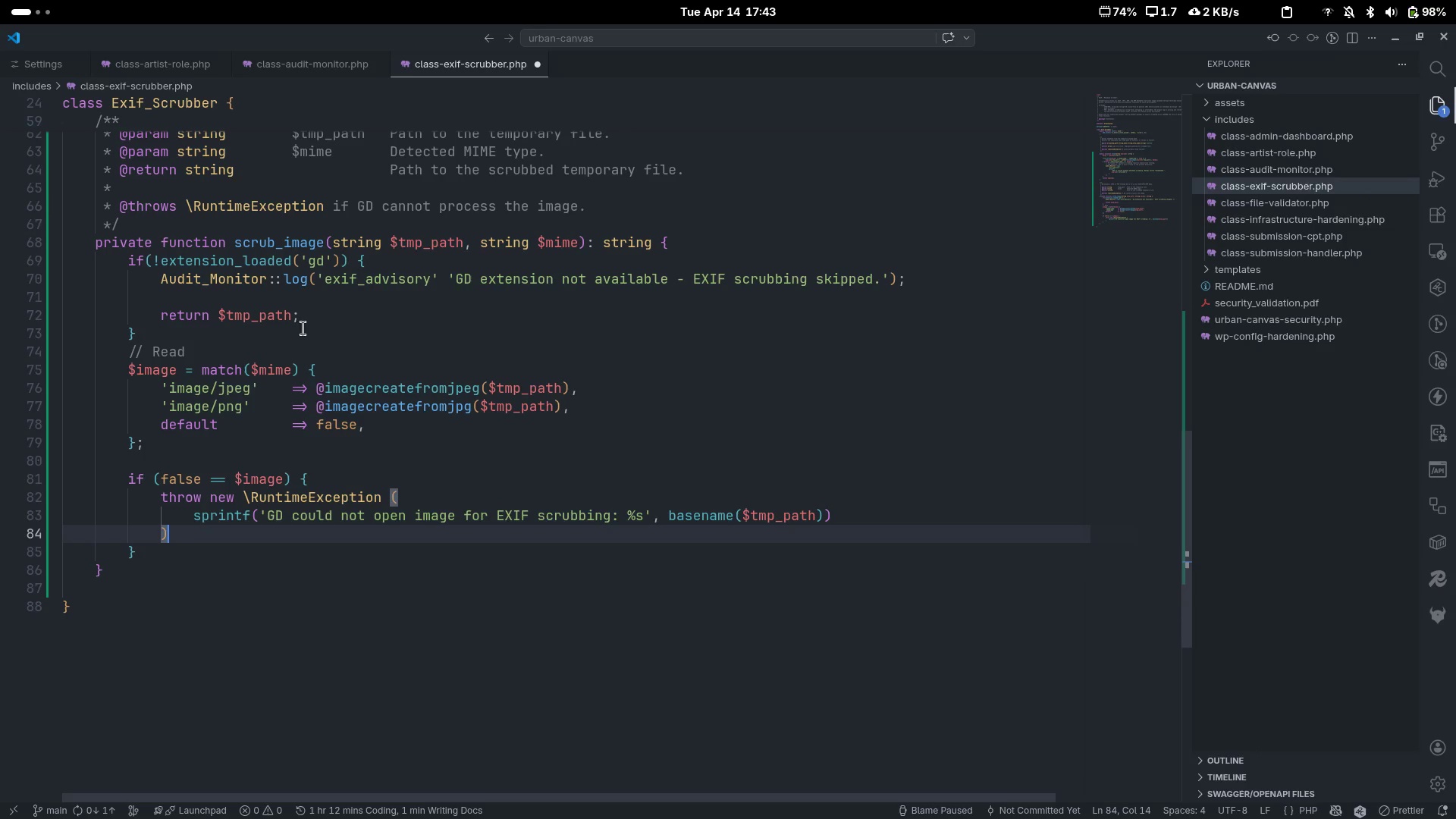 
key(Semicolon)
 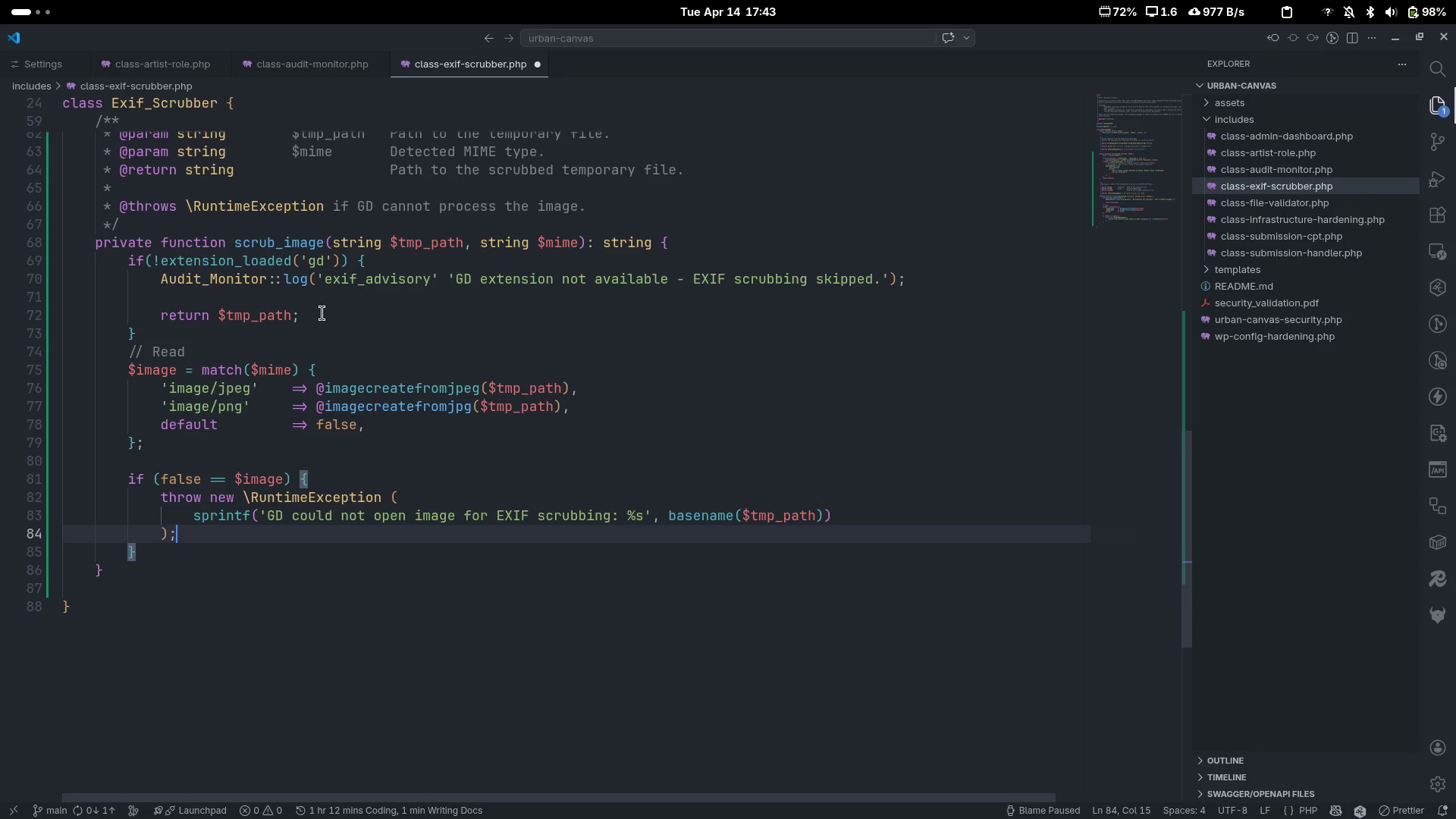 
key(ArrowDown)
 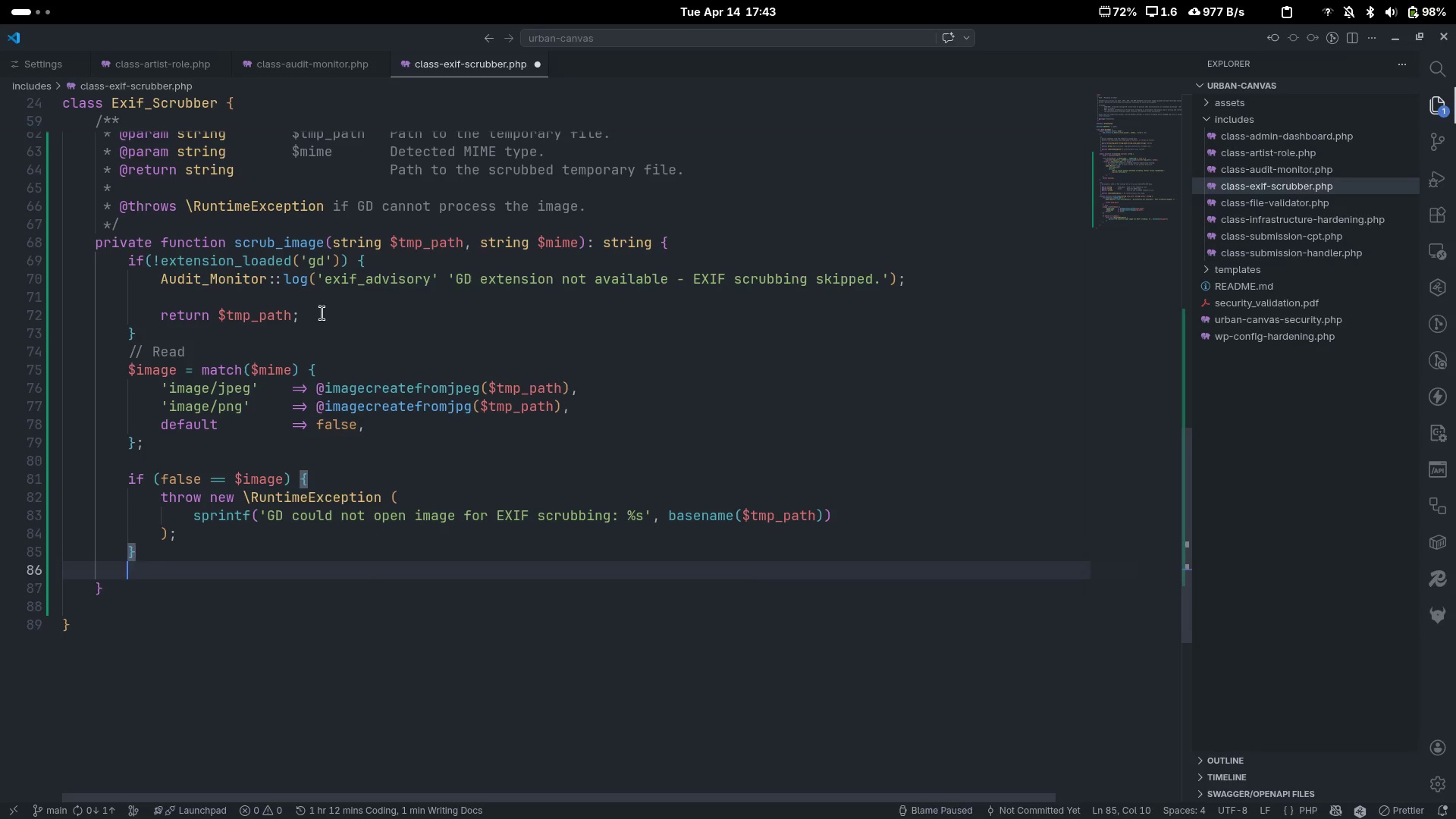 
key(Enter)
 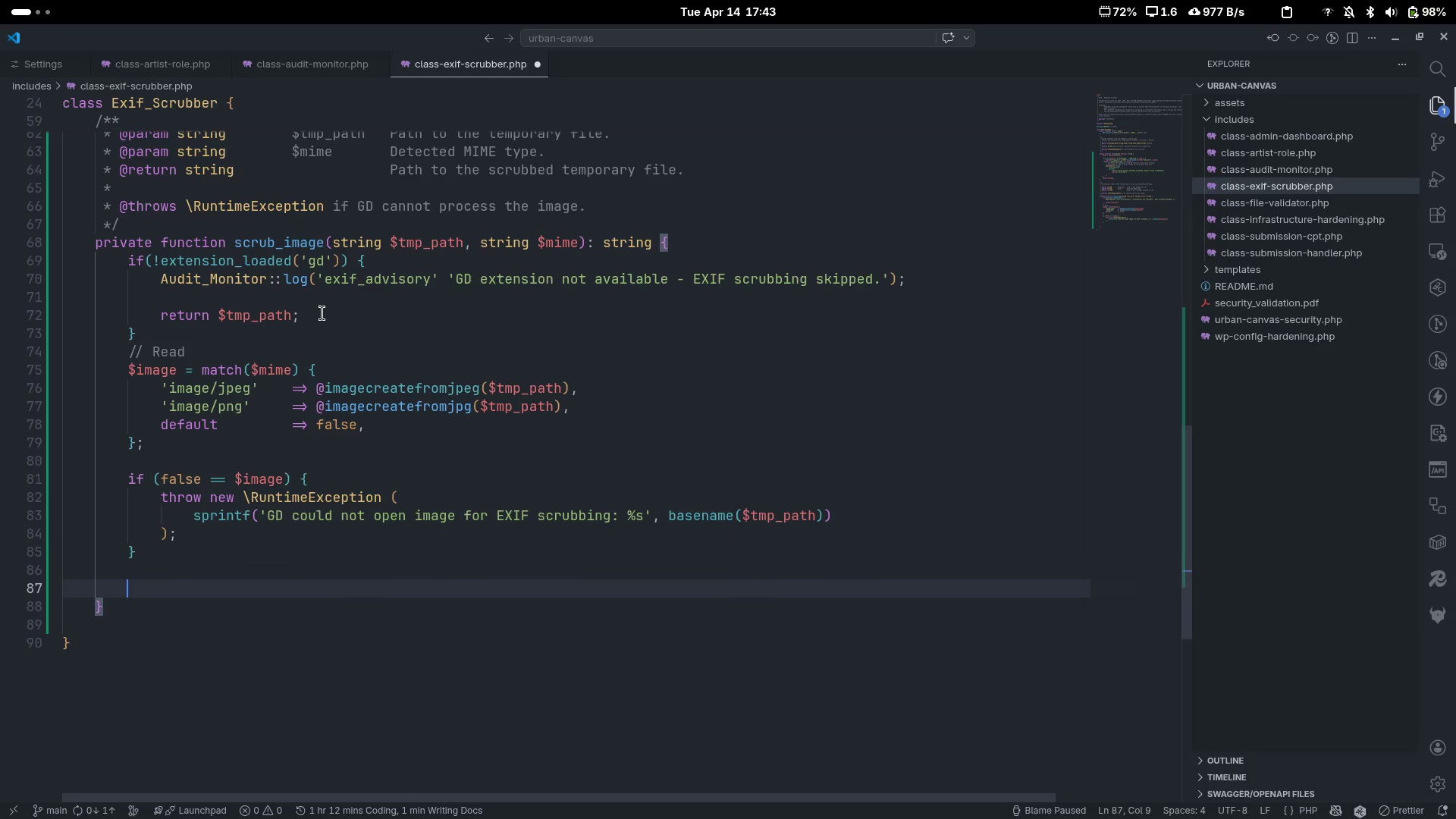 
key(Enter)
 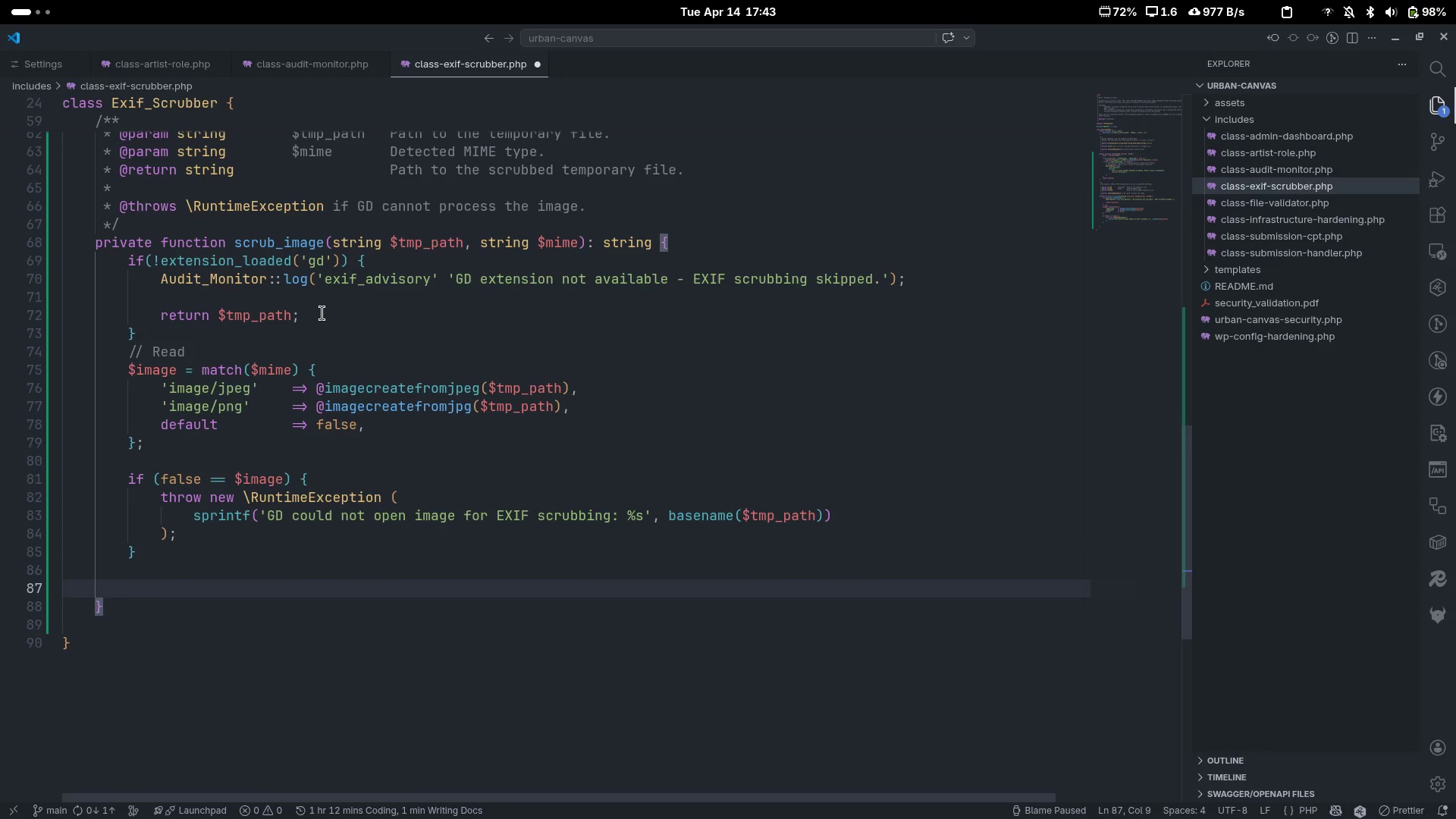 
key(Control+ControlLeft)
 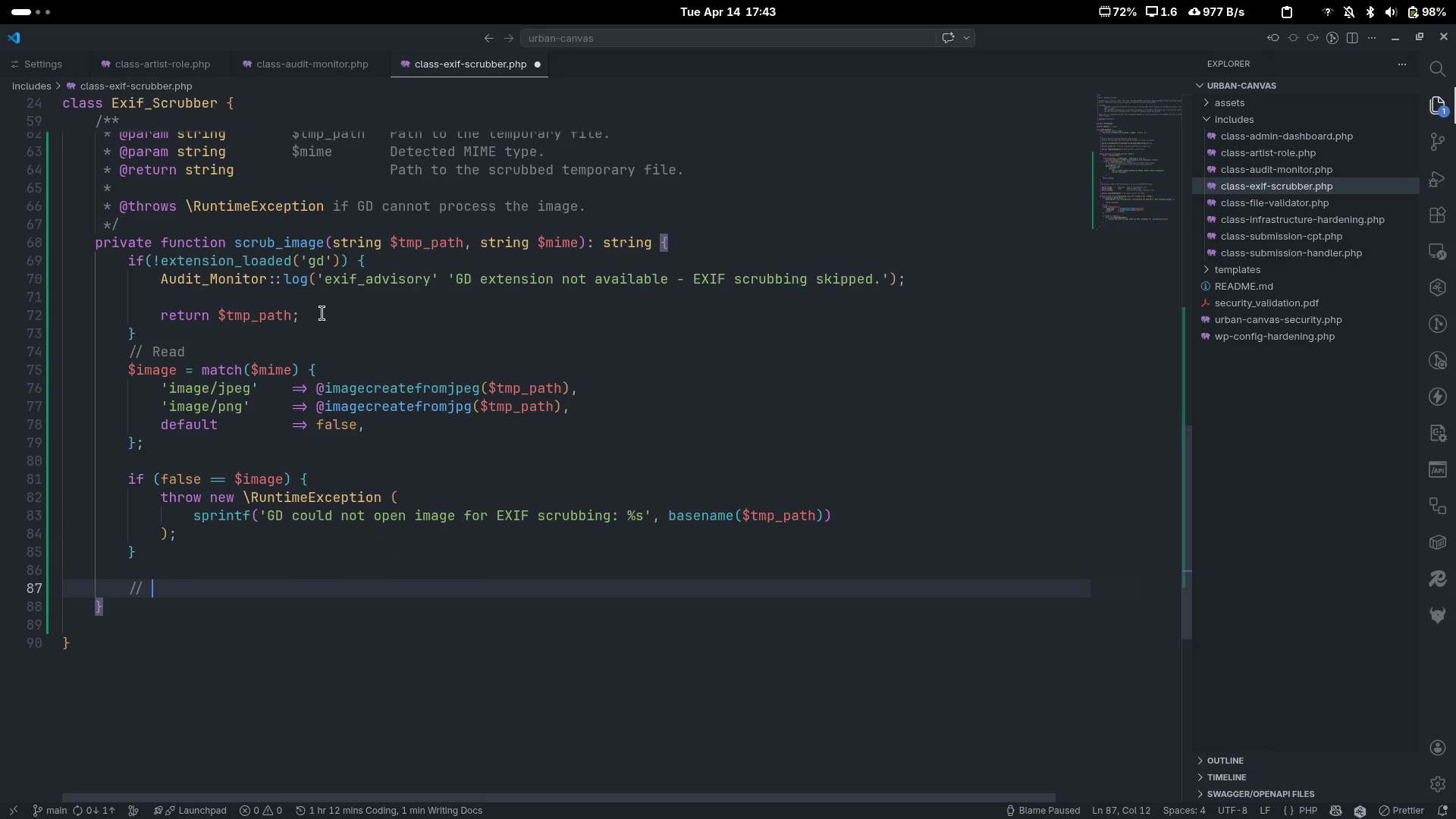 
key(Control+Slash)
 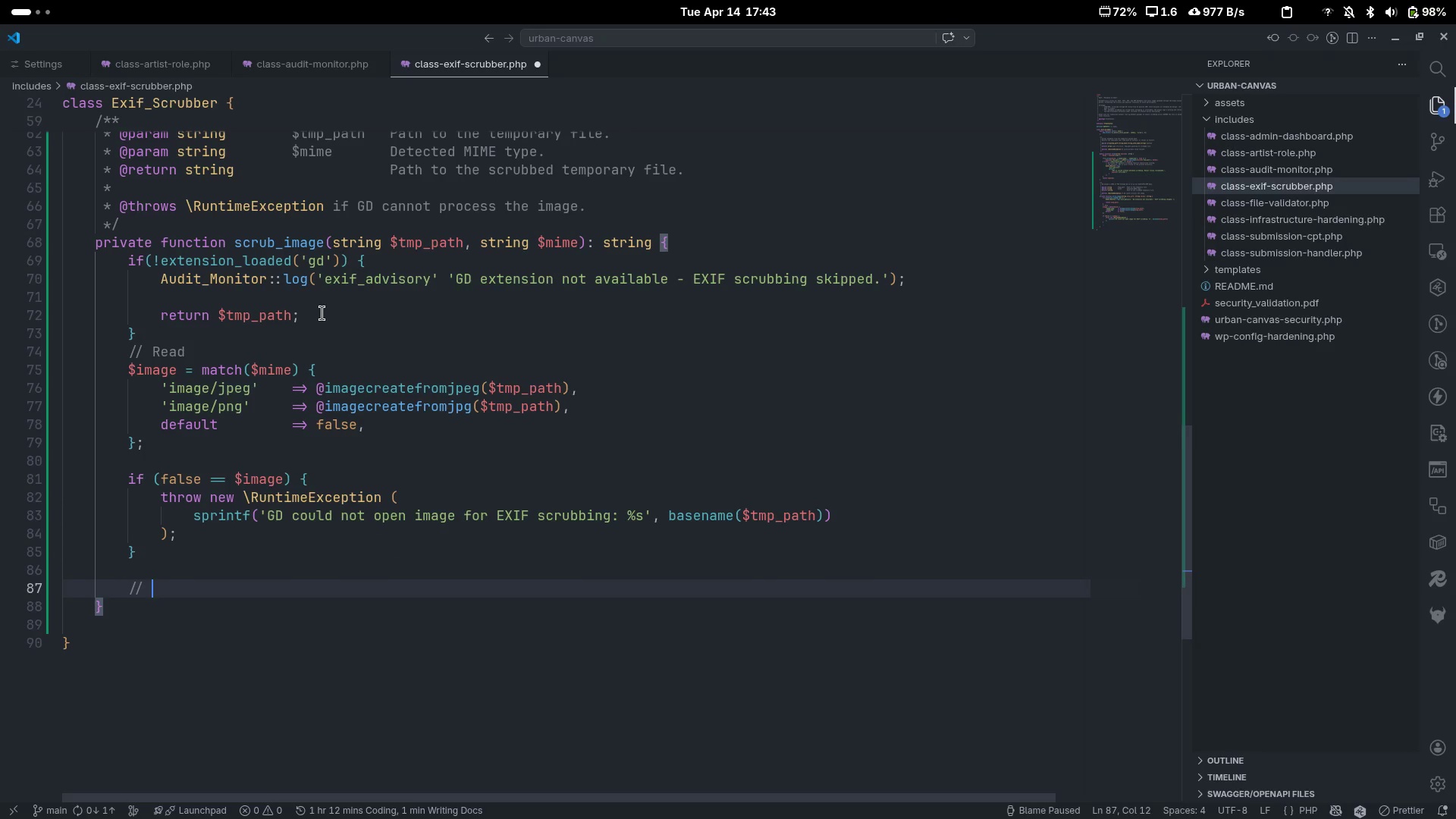 
type(Preserve PNG transparence)
key(Backspace)
type(y)
 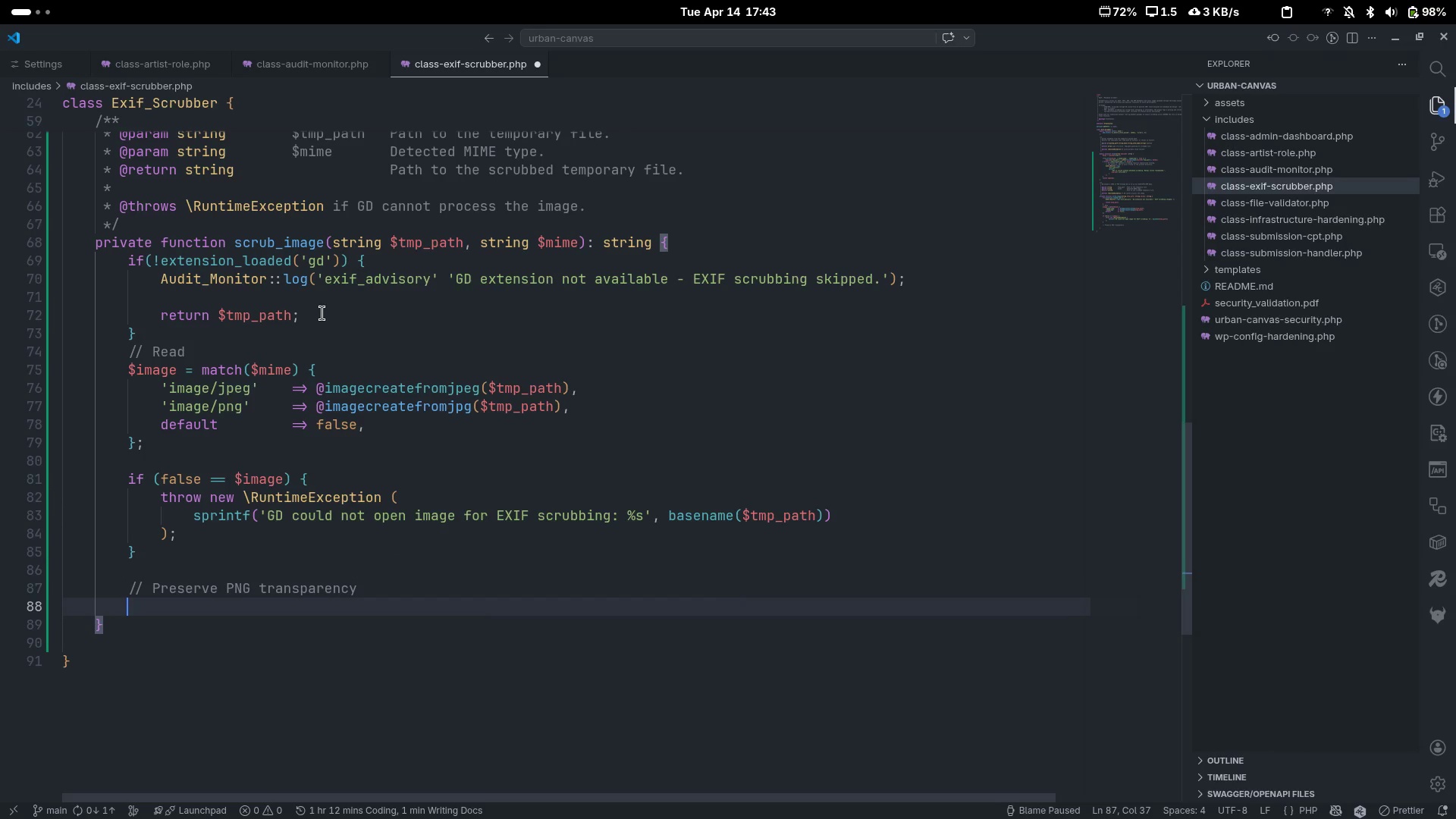 
key(Enter)
 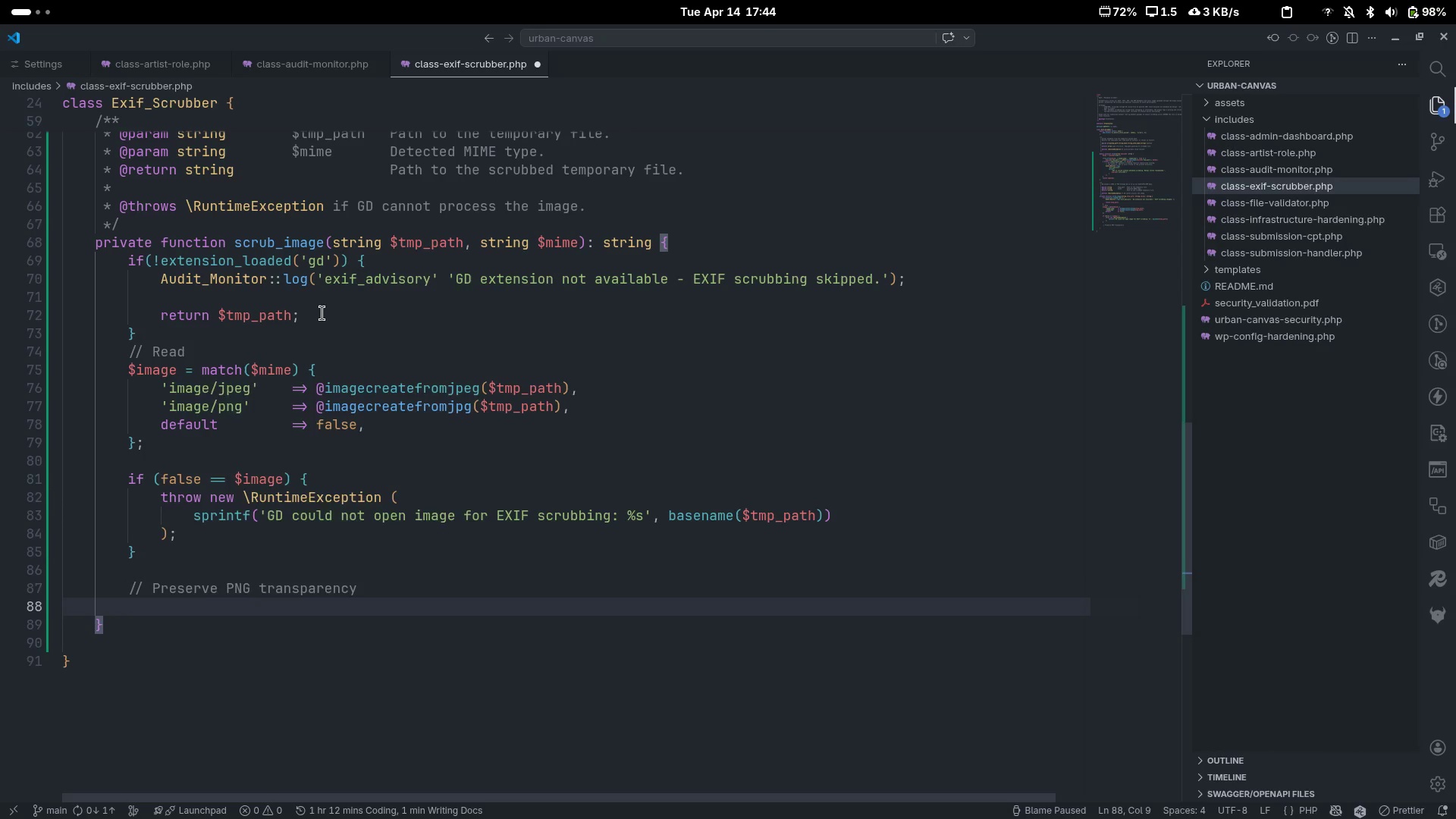 
type(if('image/png)
 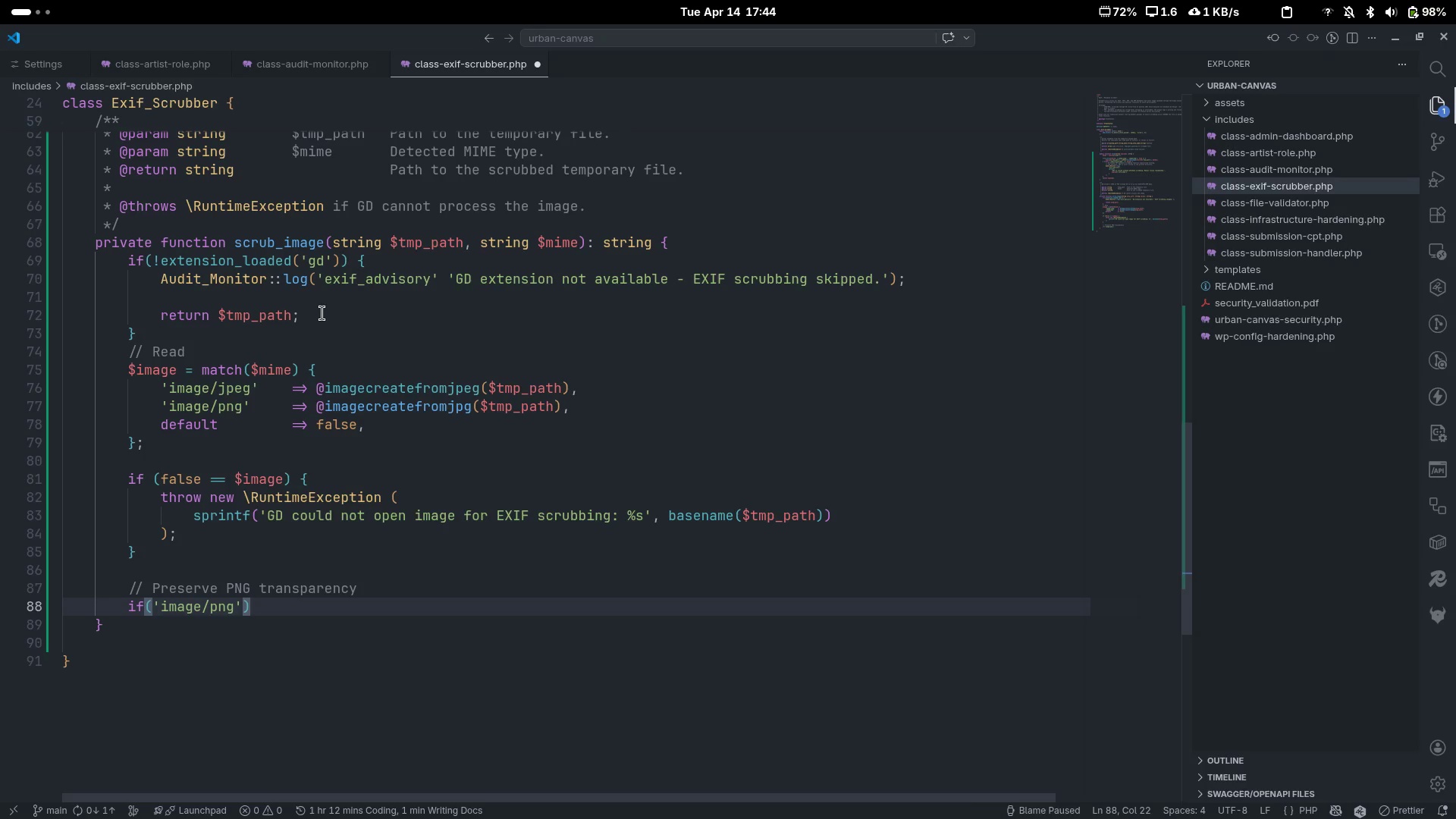 
key(ArrowRight)
 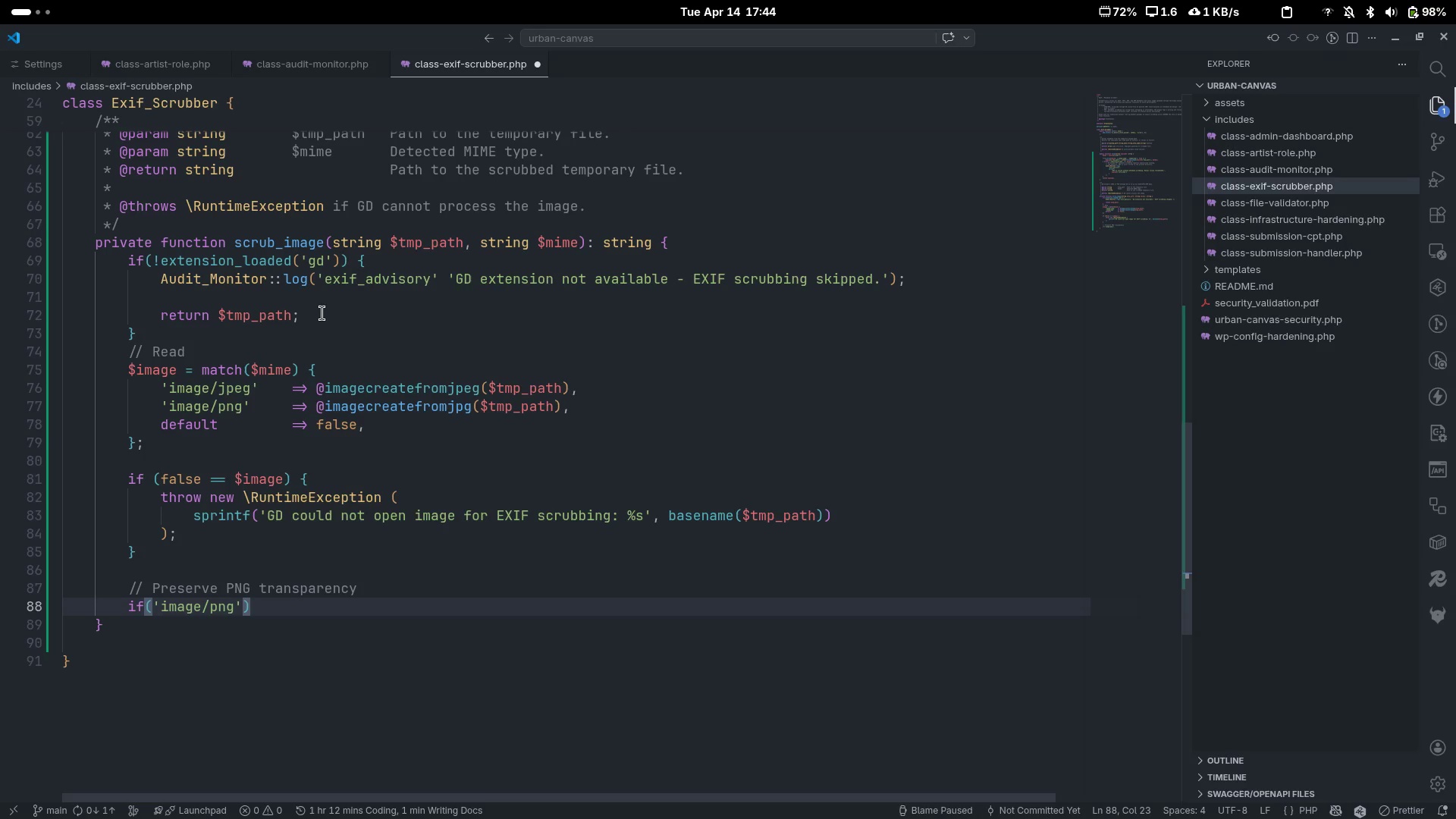 
type( === $mime)
 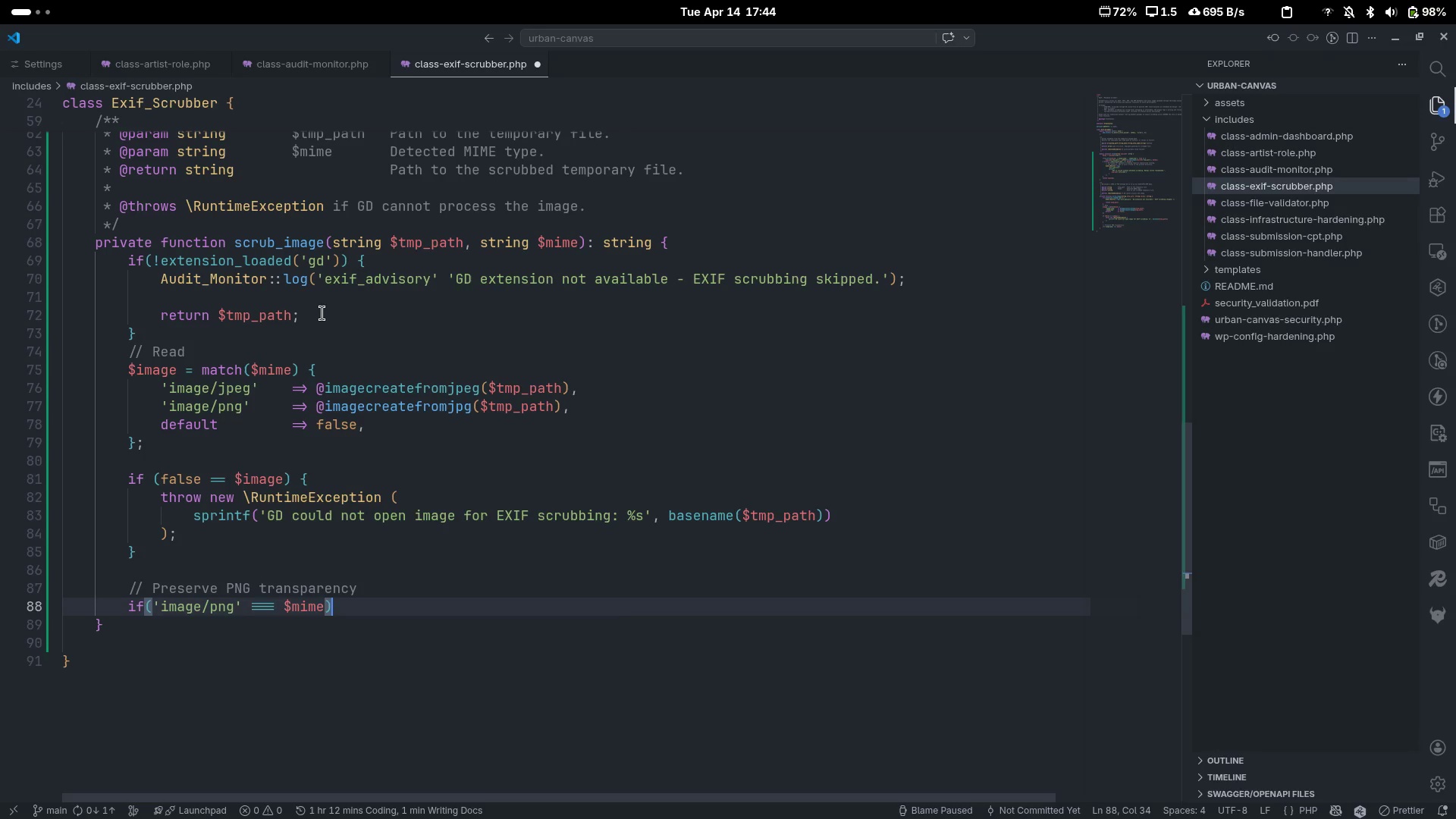 
 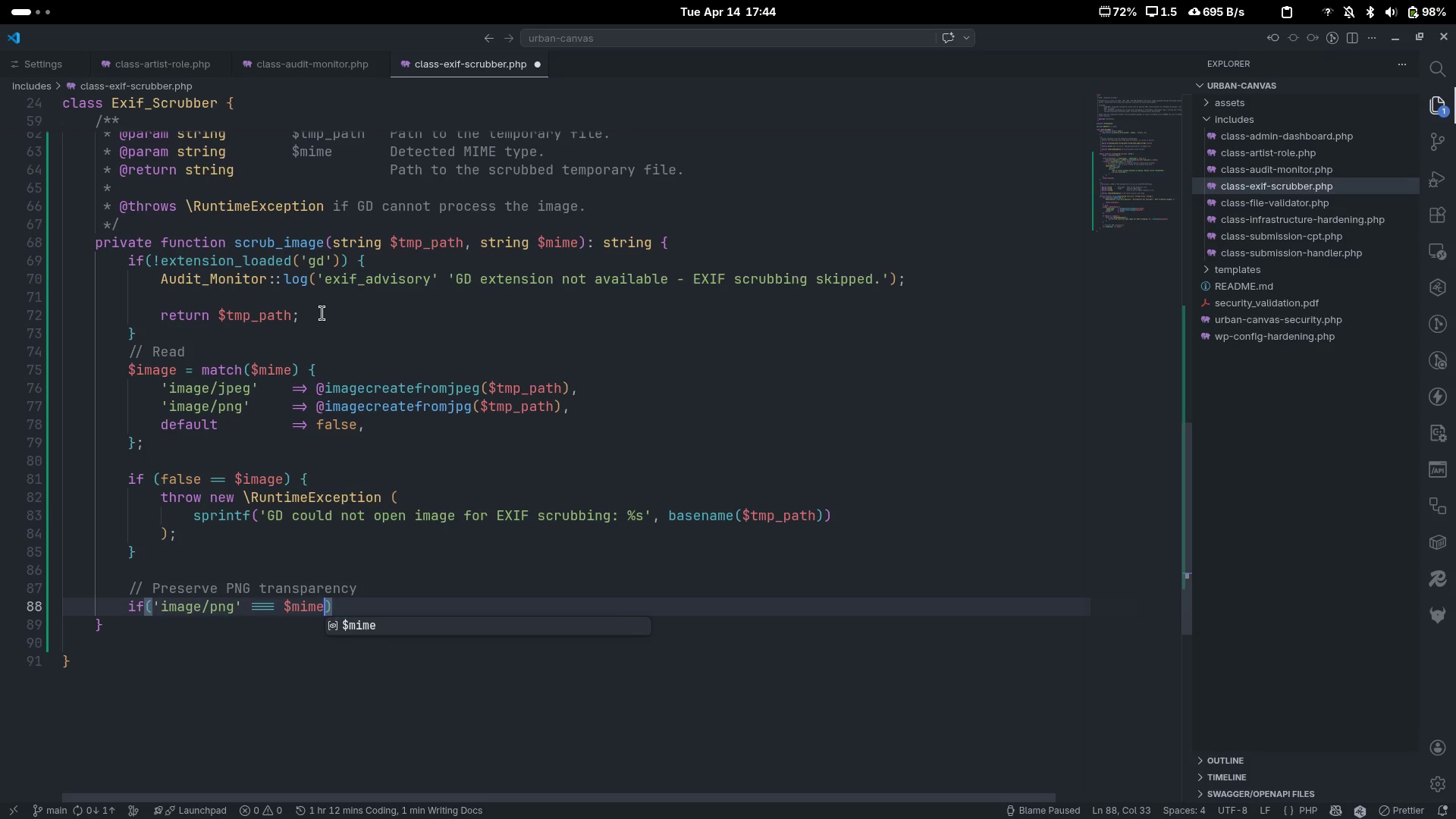 
key(Control+ControlLeft)
 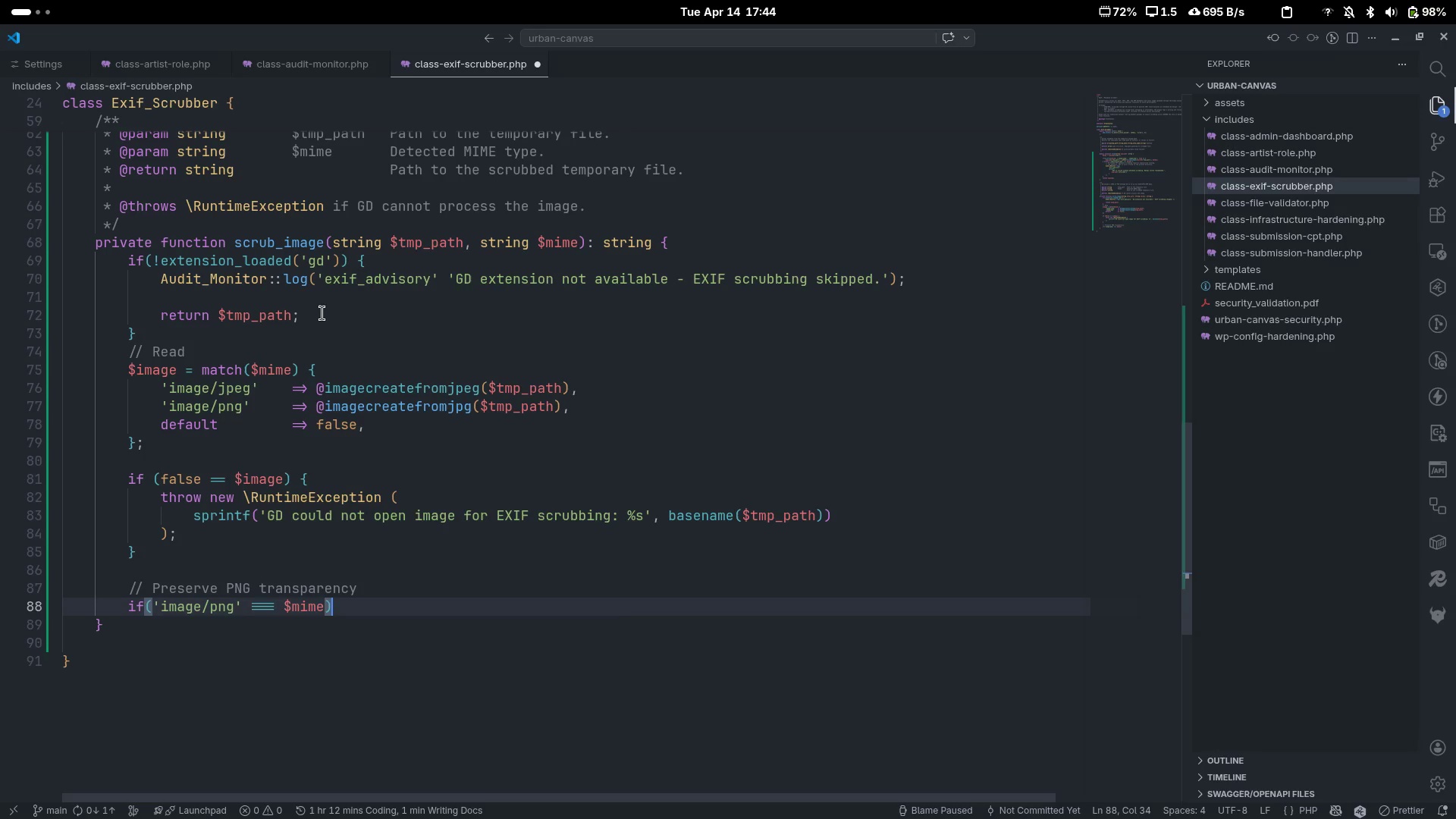 
key(Control+ArrowRight)
 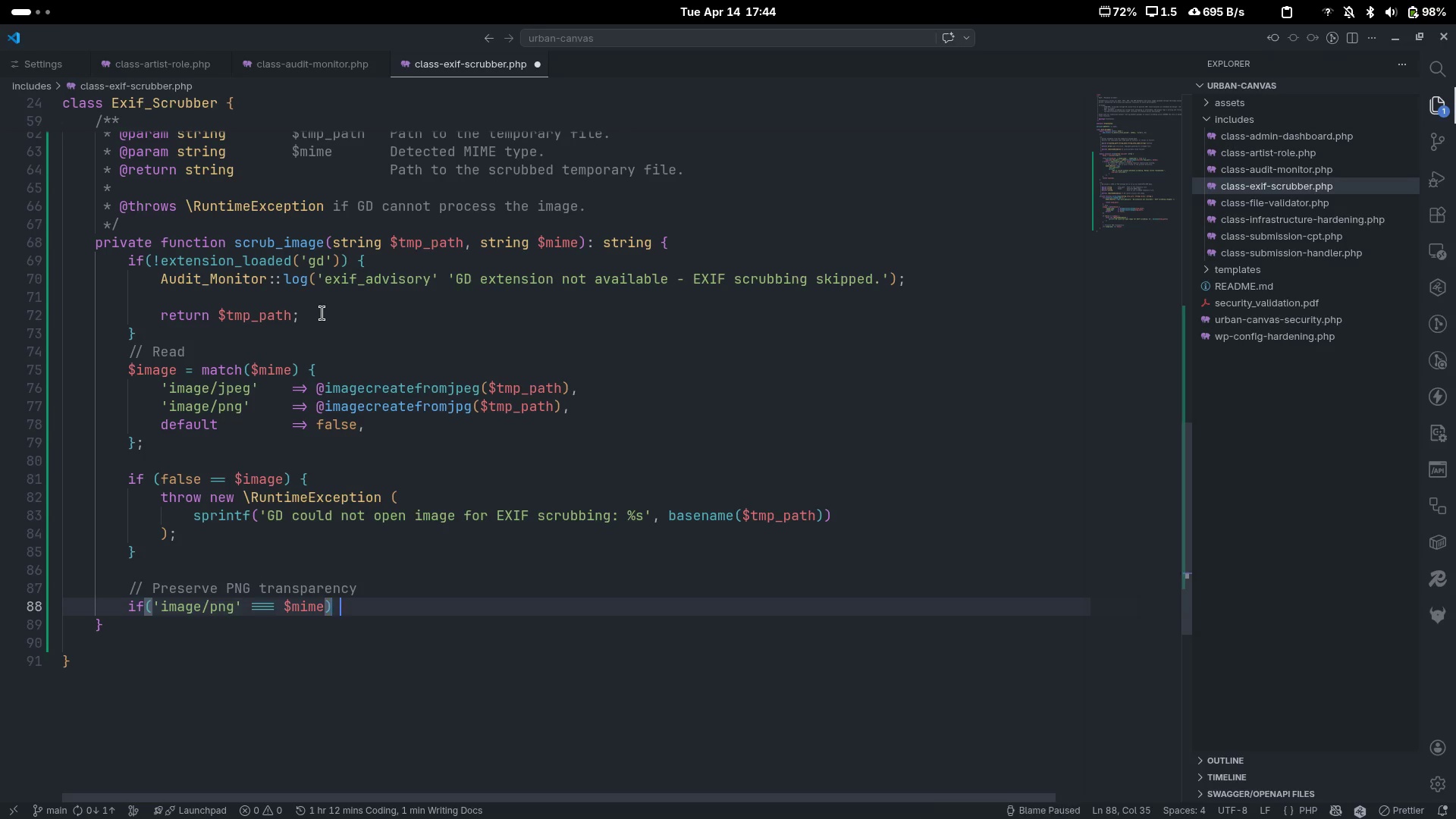 
key(Space)
 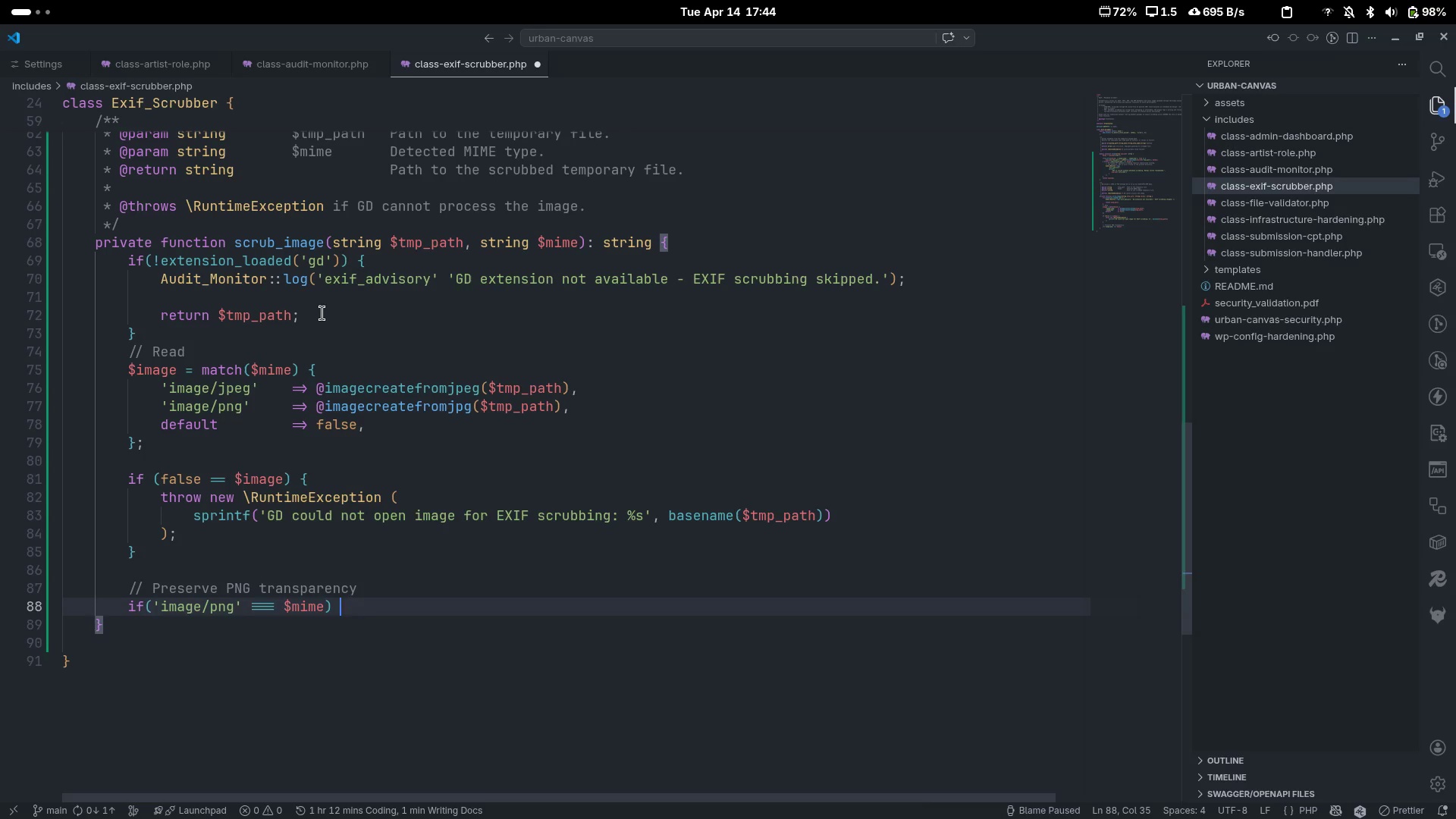 
key(Shift+ShiftLeft)
 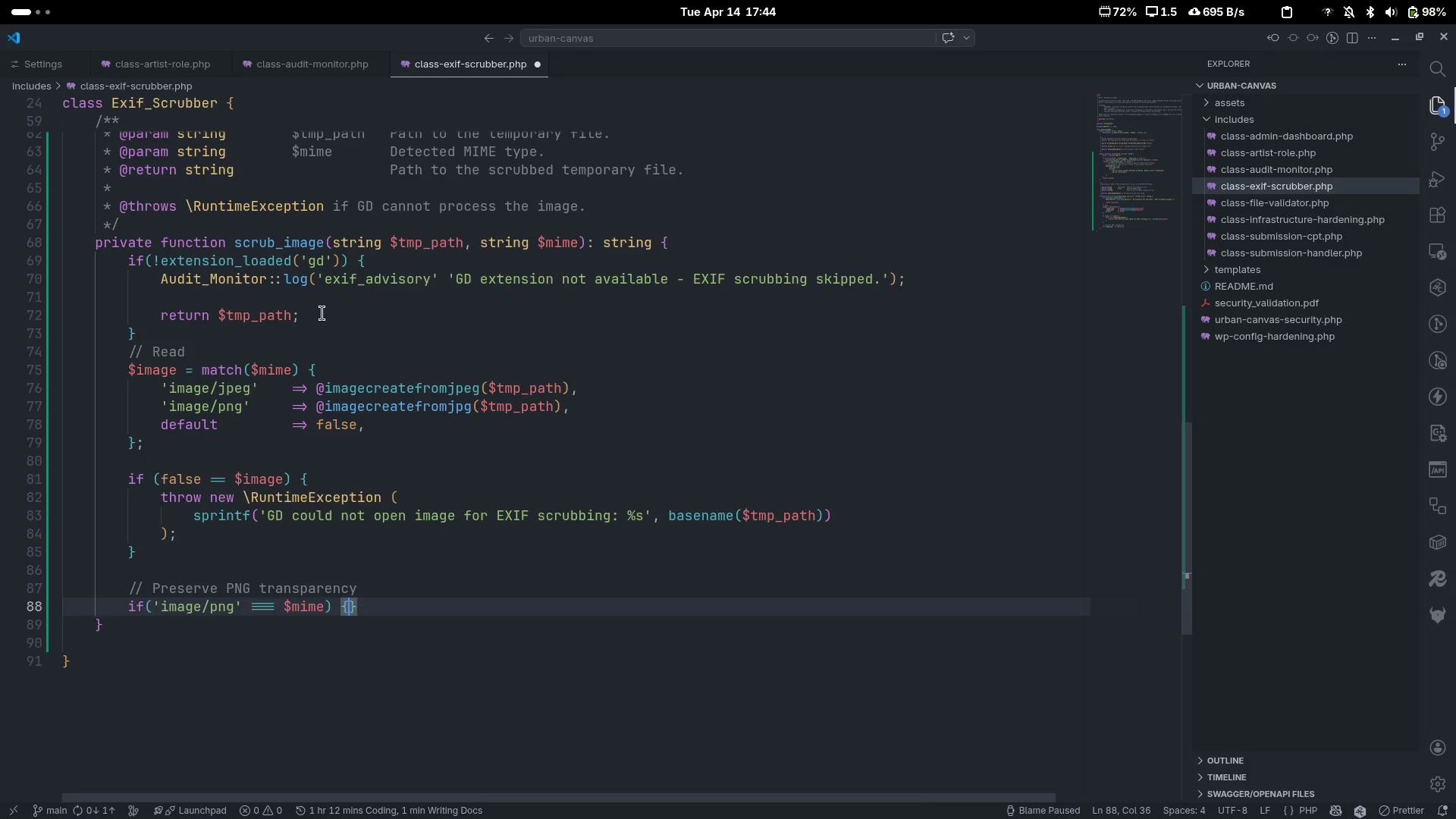 
key(Shift+BracketLeft)
 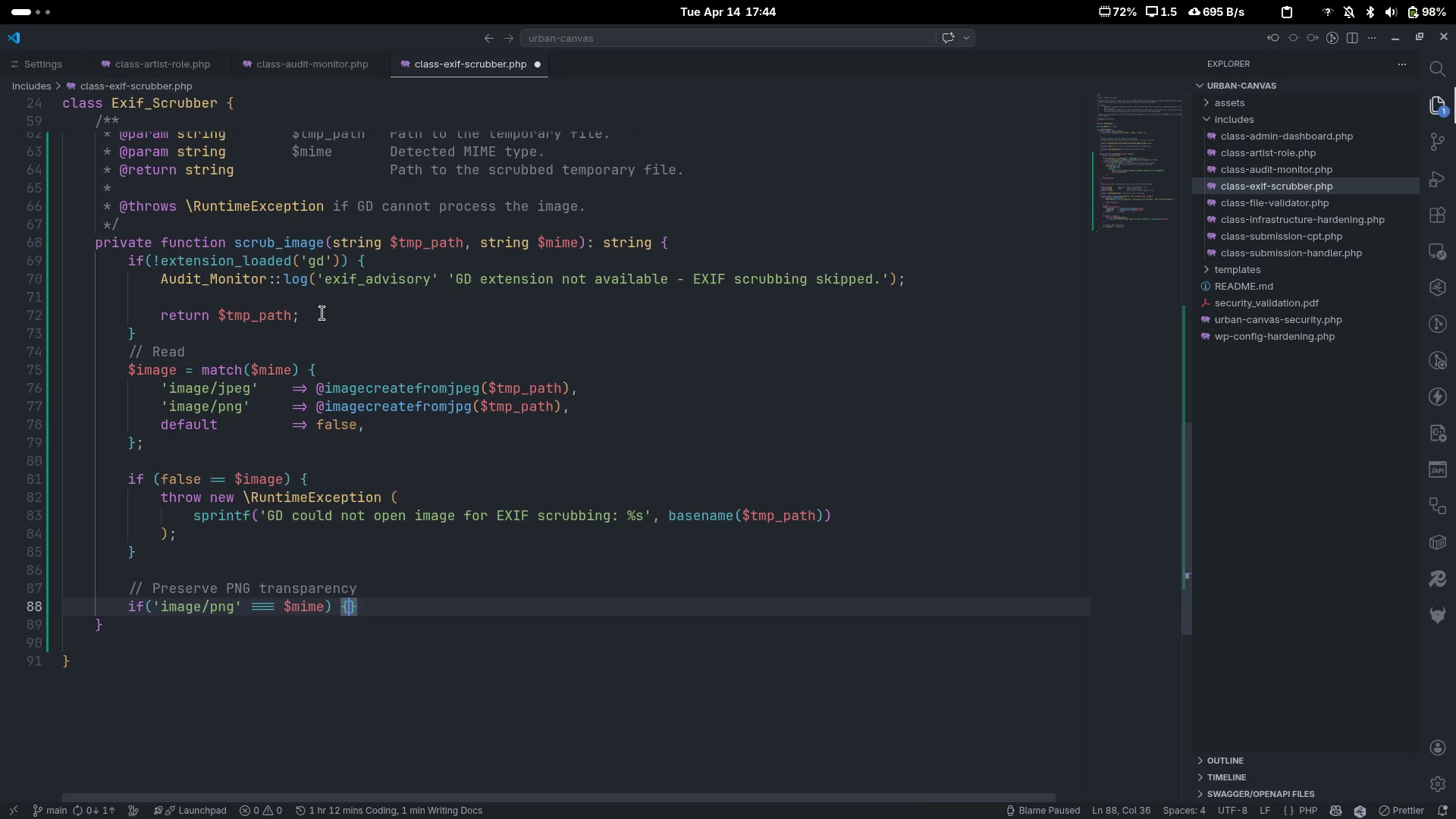 
key(Enter)
 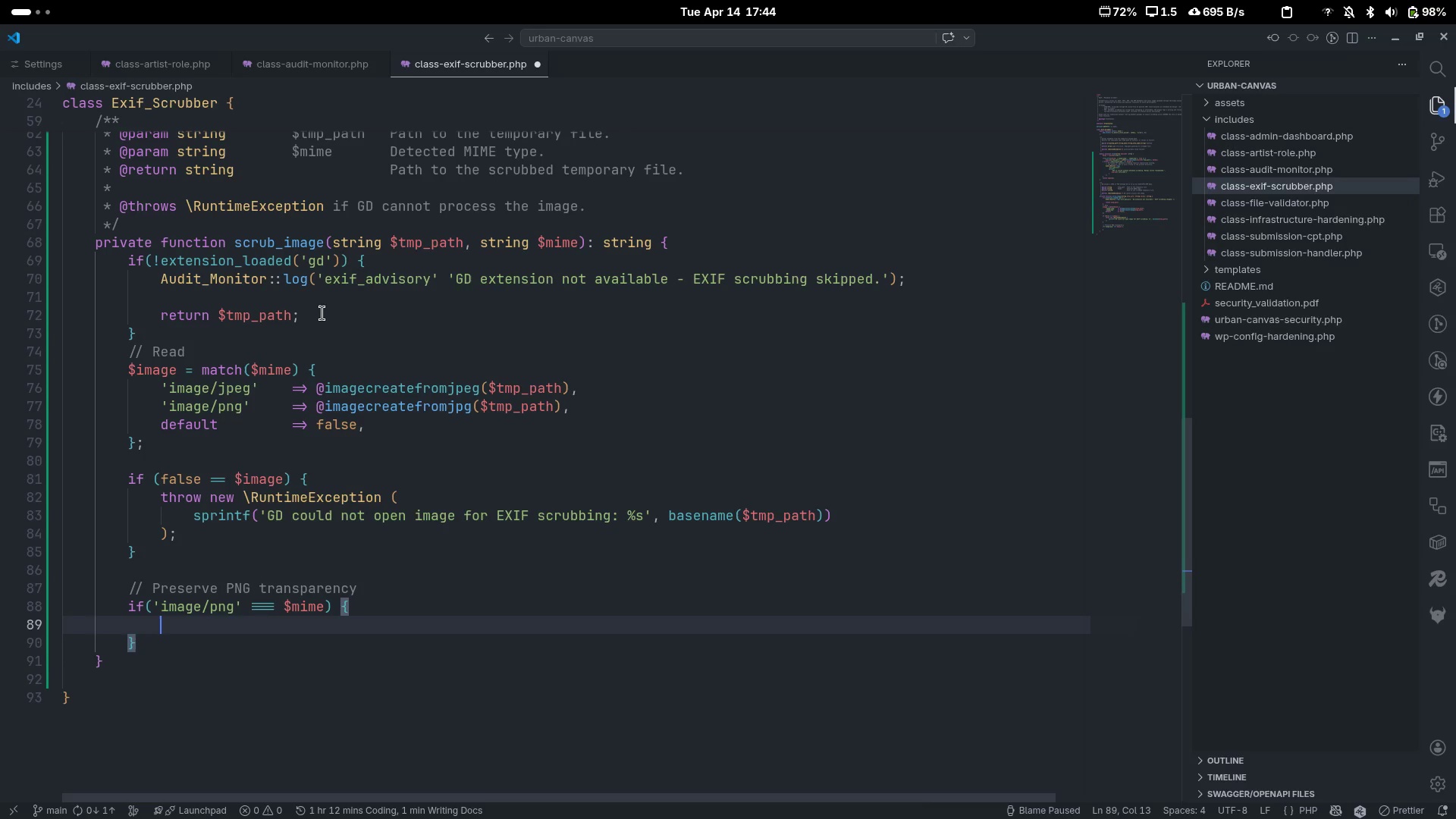 
type(imae)
key(Backspace)
type(gealphabe)
 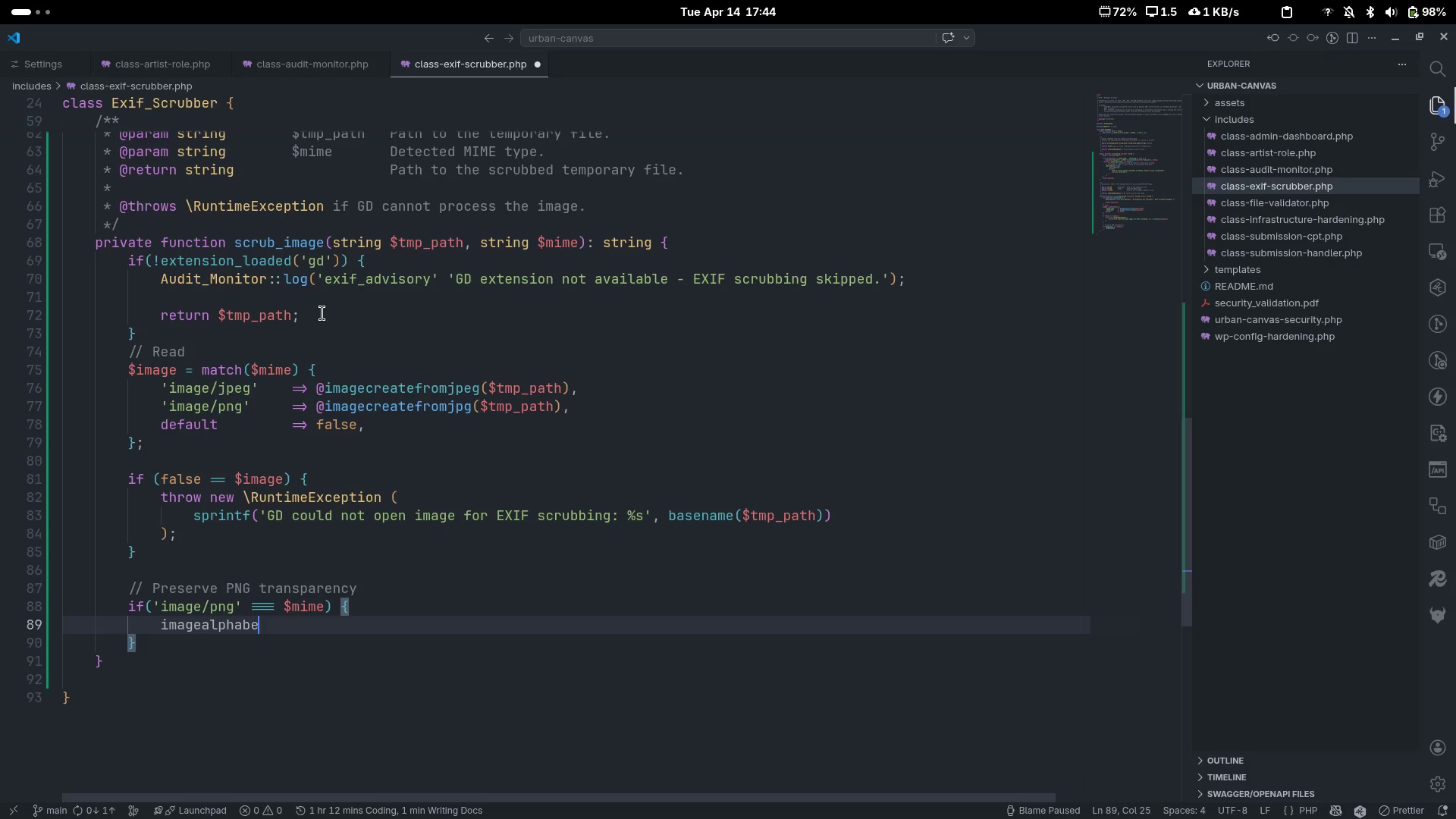 
wait(8.27)
 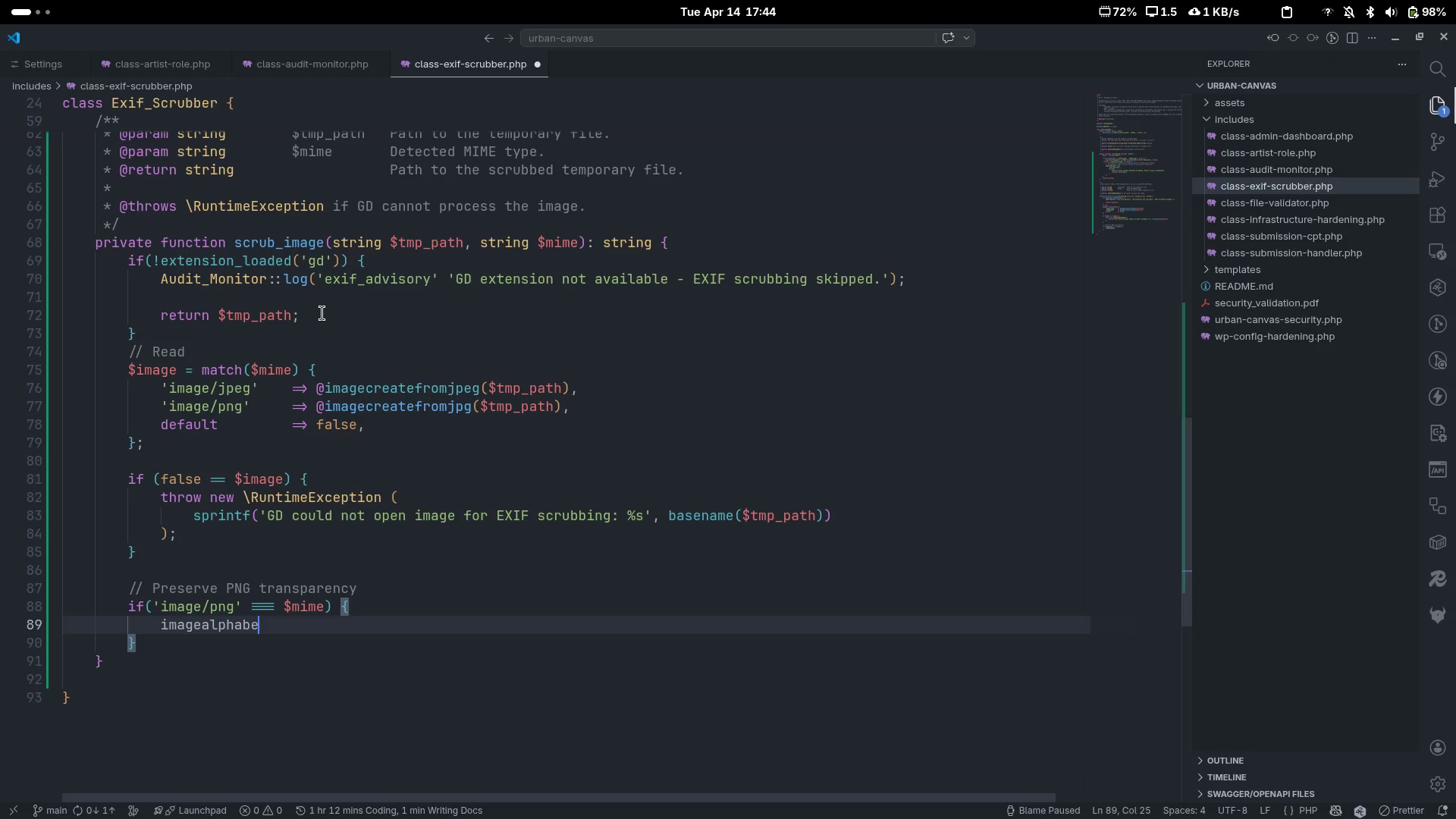 
key(Backspace)
type(lending($image.)
key(Backspace)
type(, false)
 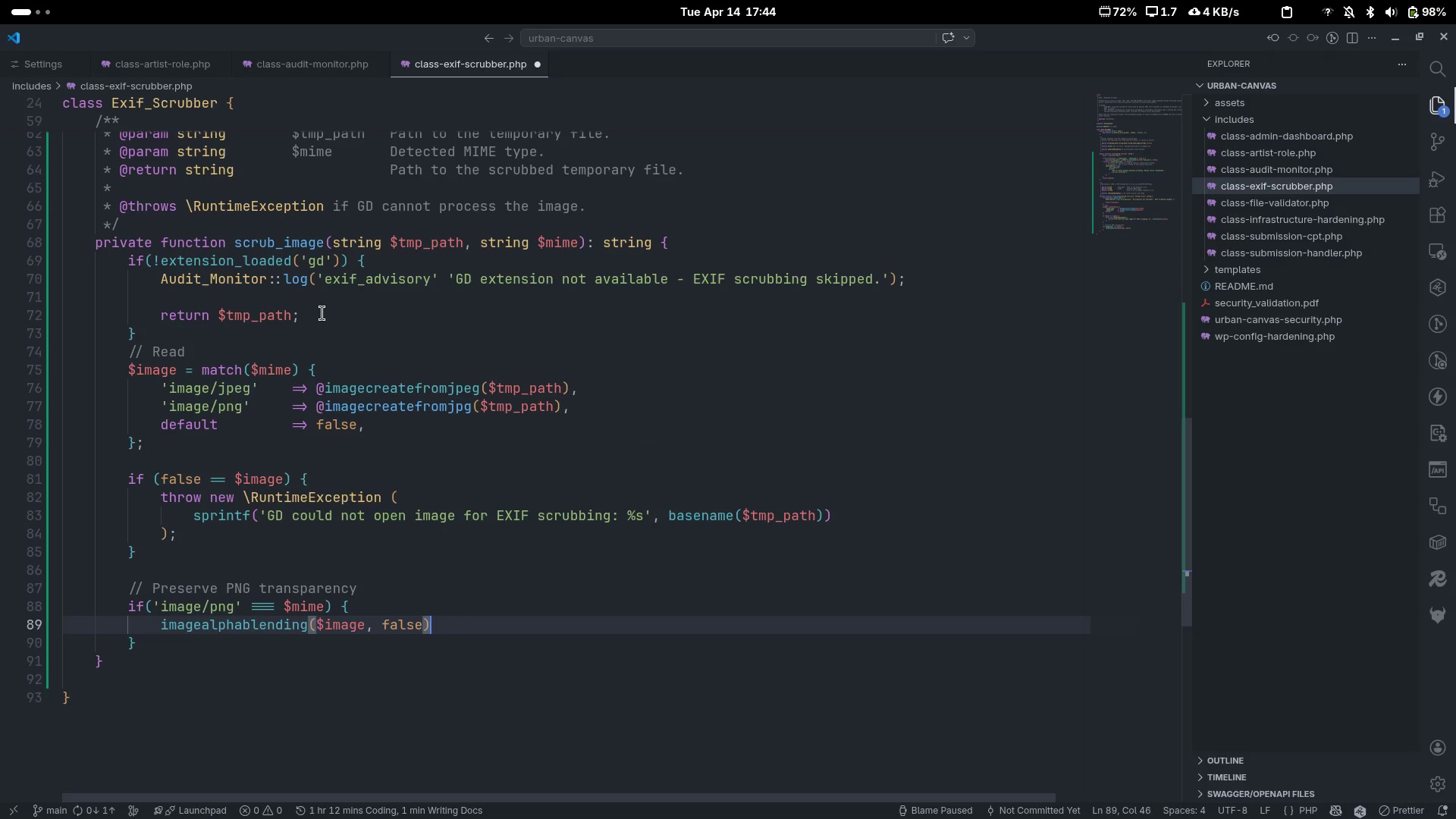 
 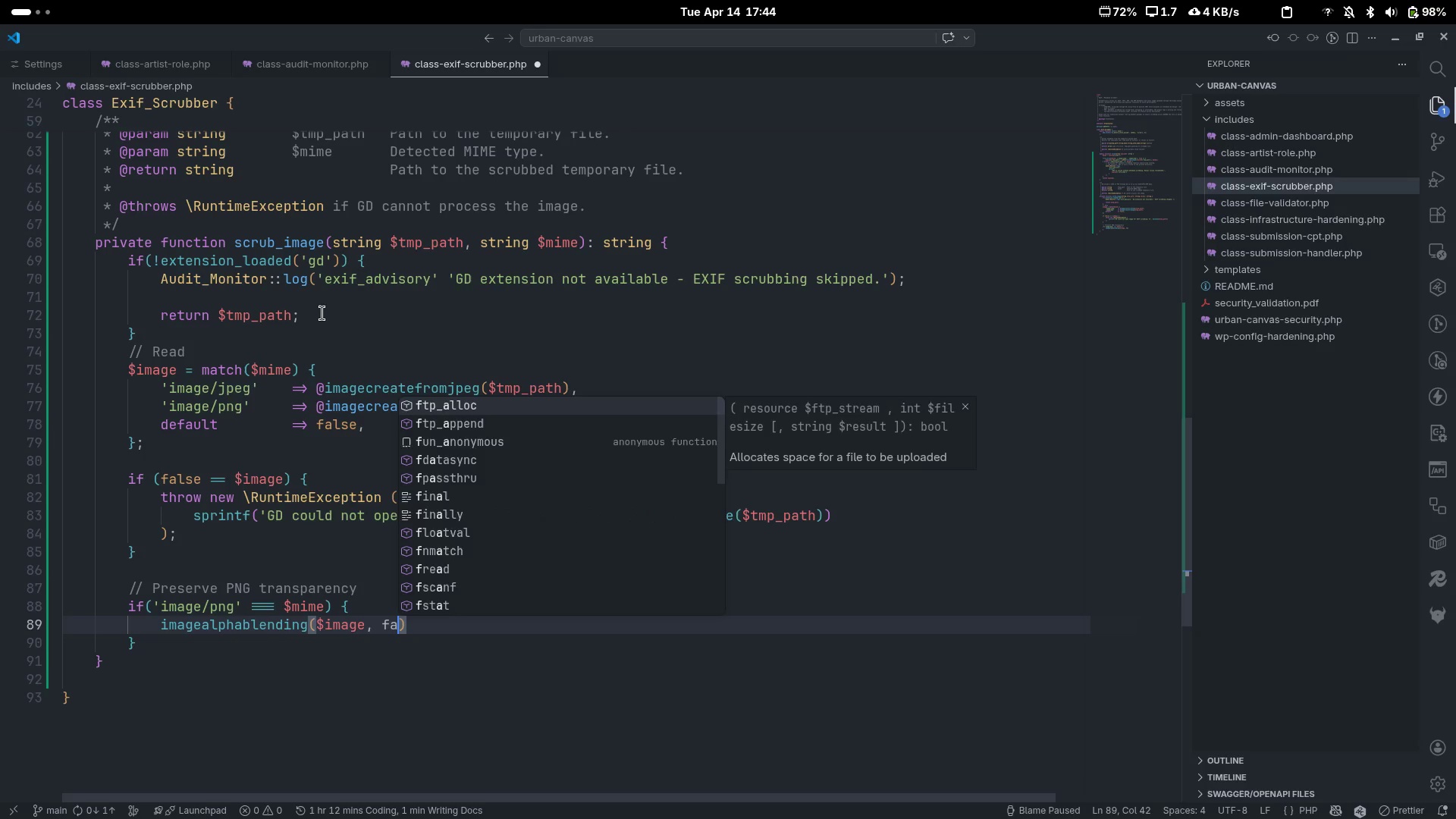 
key(Control+ControlLeft)
 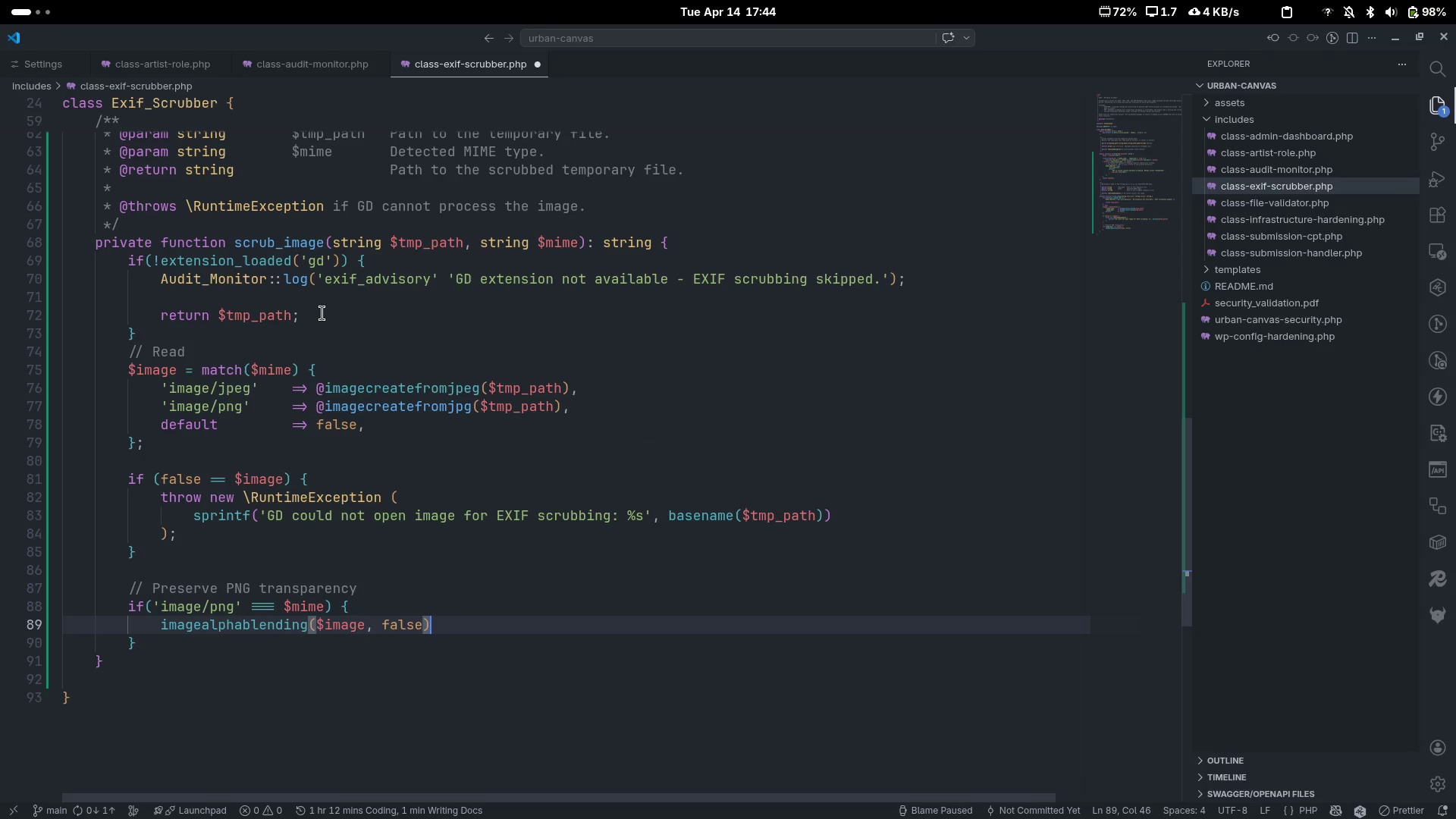 
key(Control+ArrowRight)
 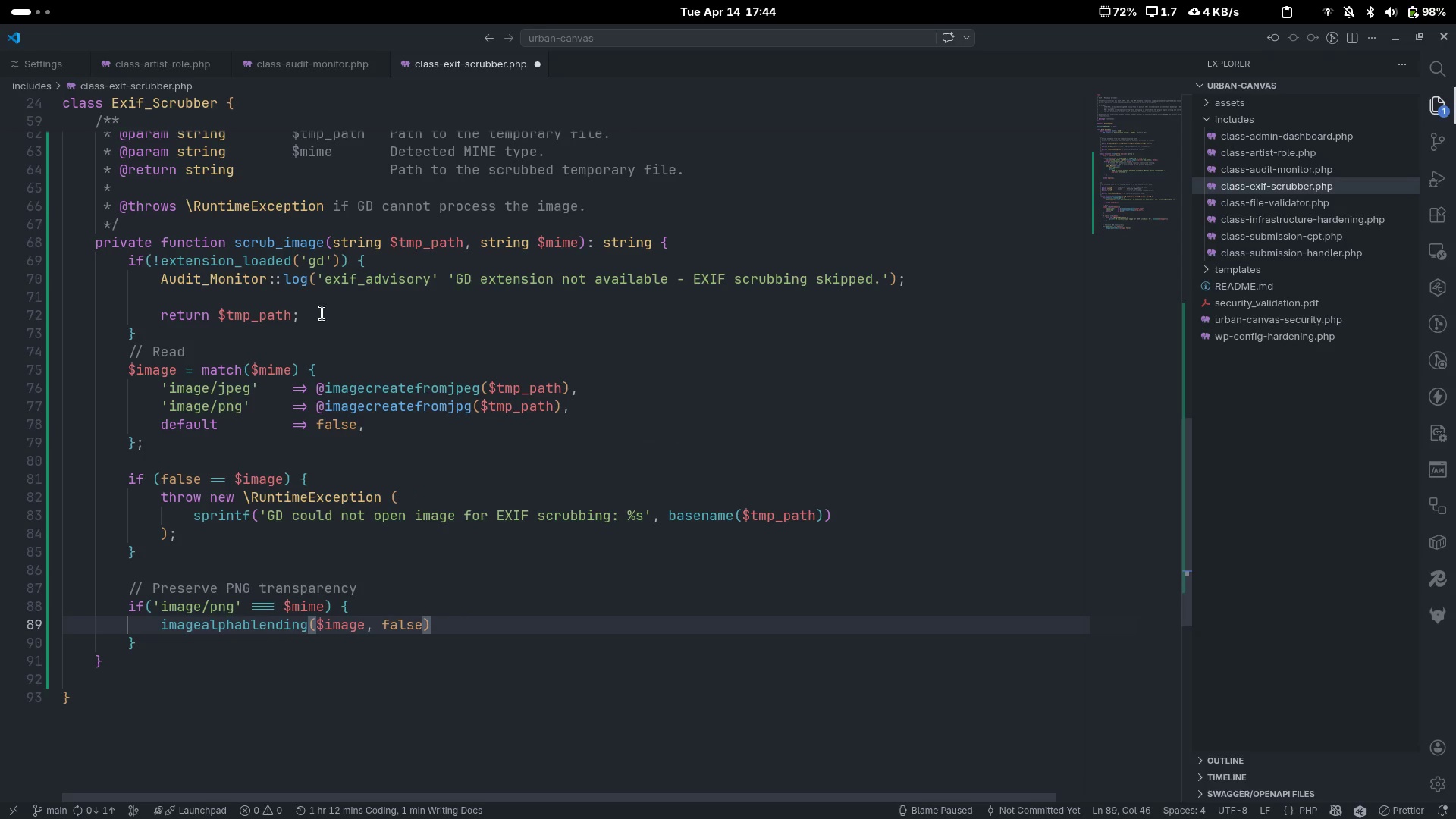 
key(Semicolon)
 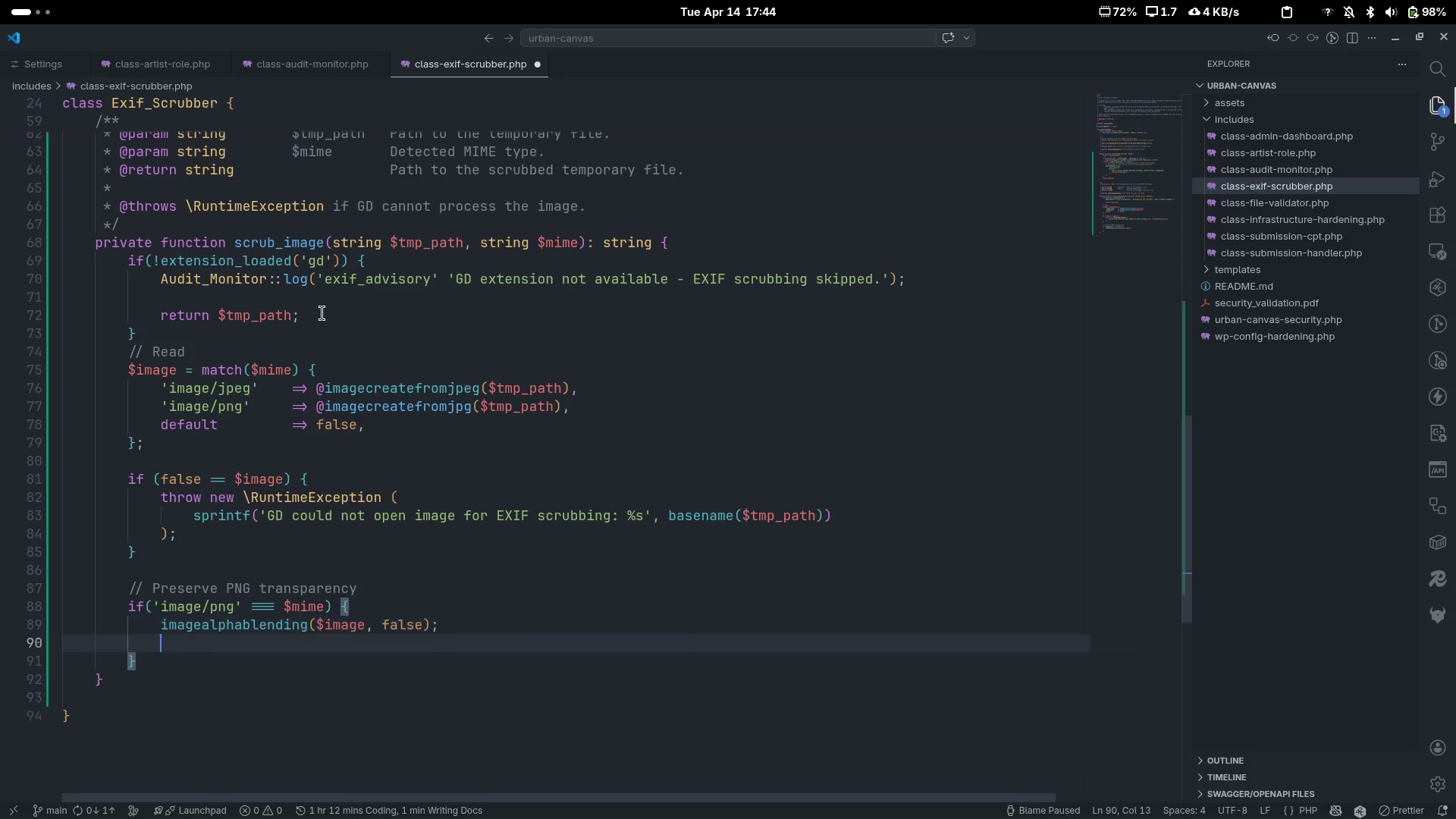 
key(Enter)
 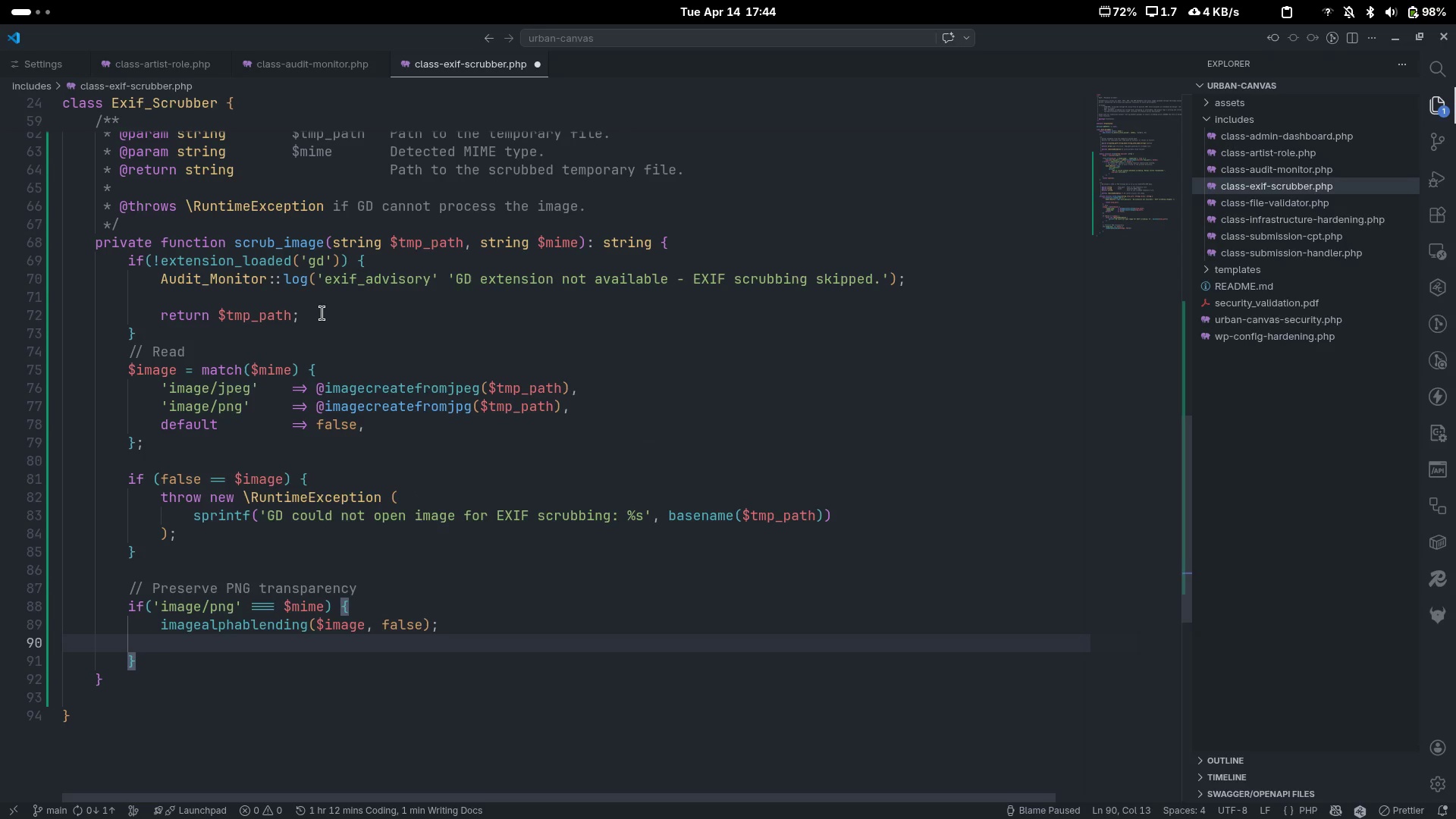 
type(imae)
key(Backspace)
type(gesavealpha($image, true)
 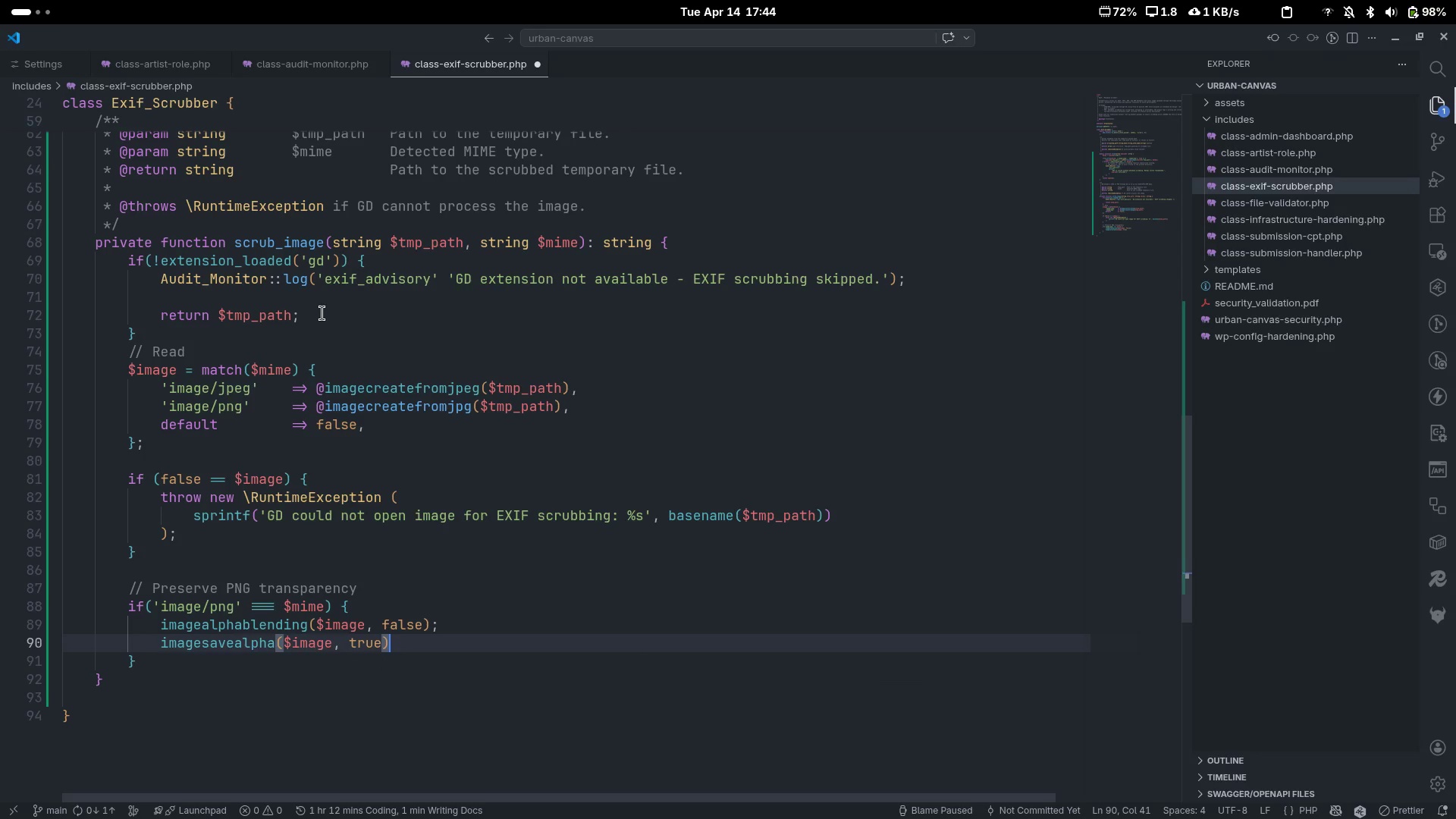 
 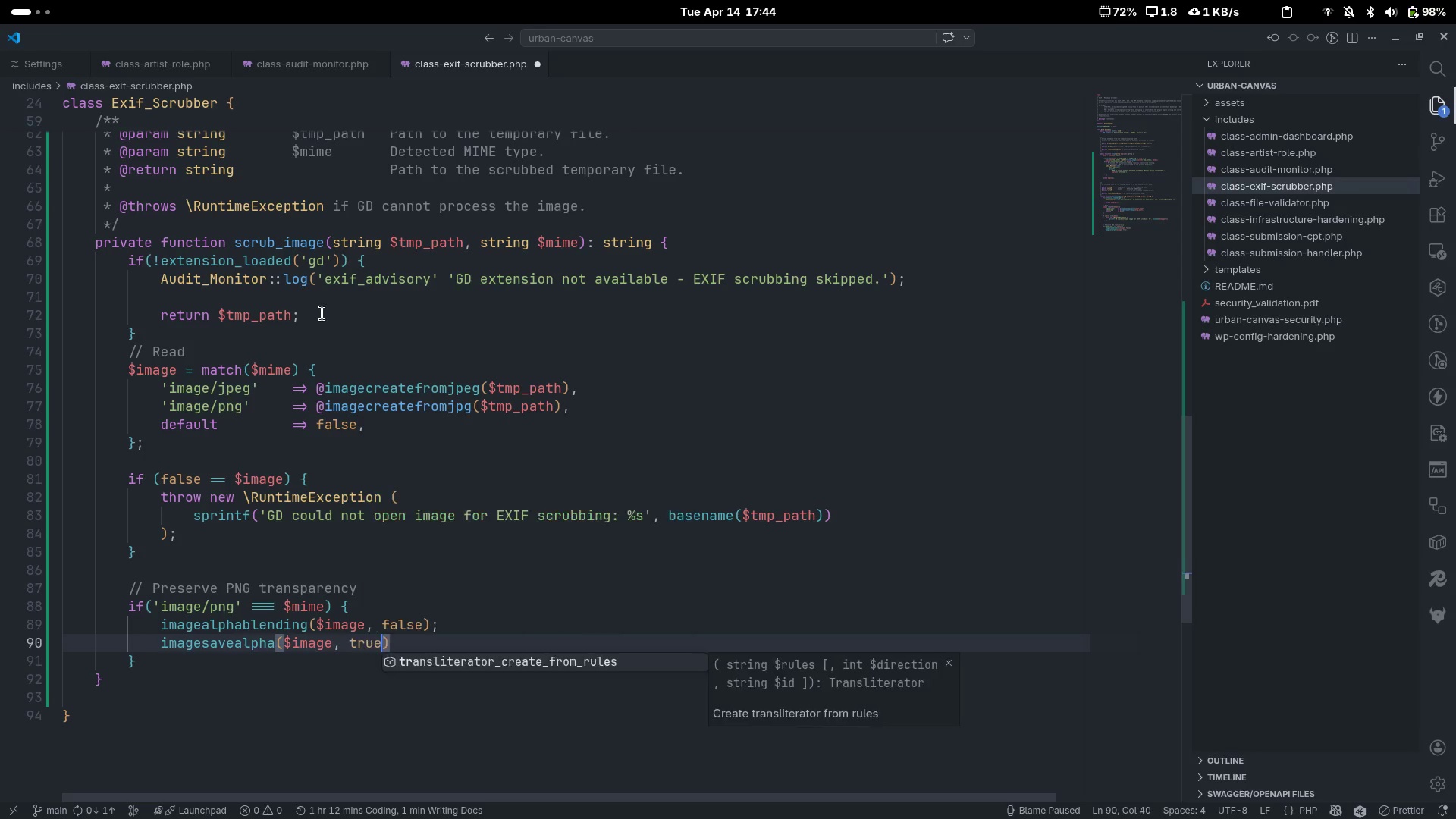 
key(Control+ControlLeft)
 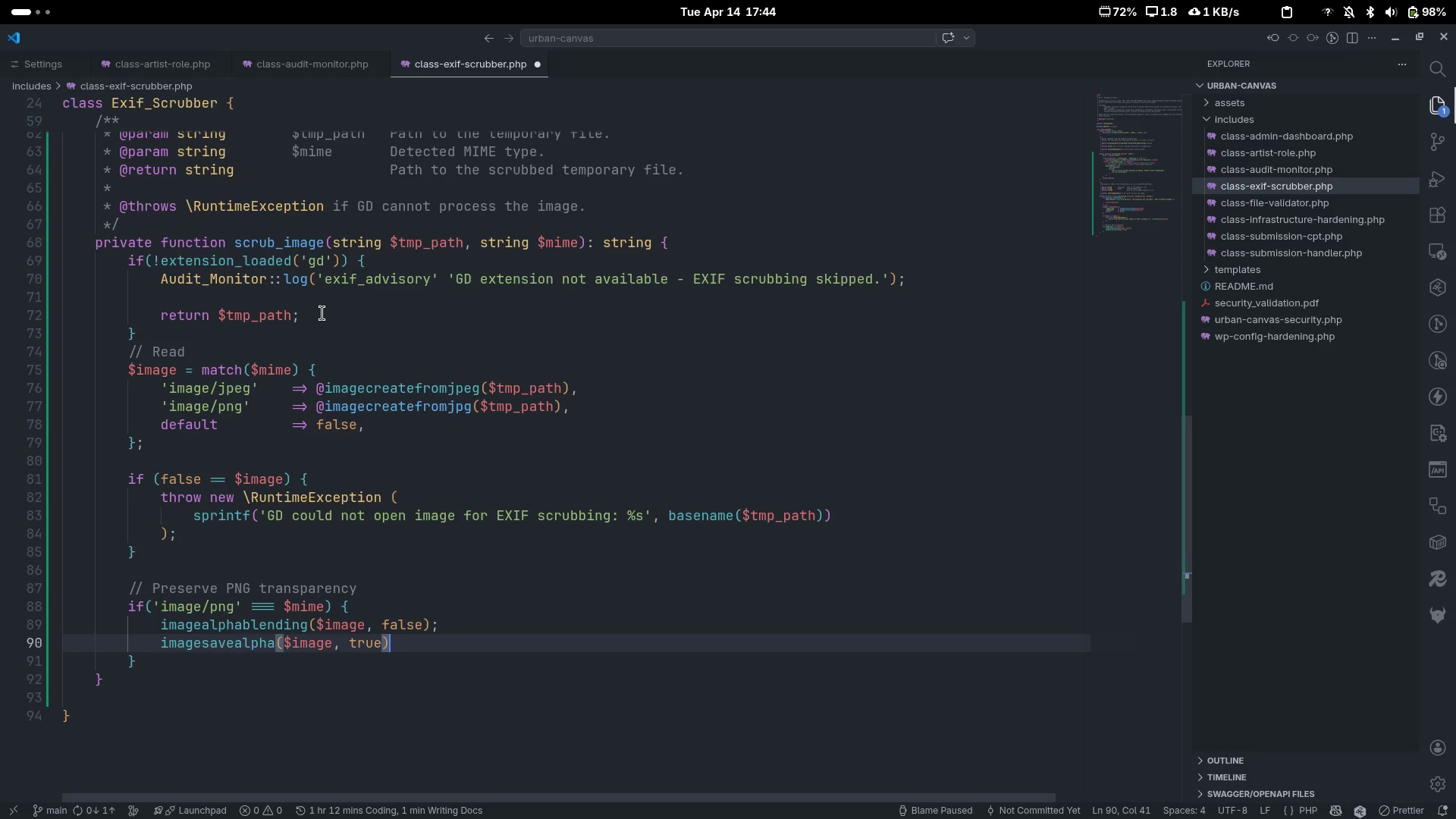 
key(Control+ArrowRight)
 